 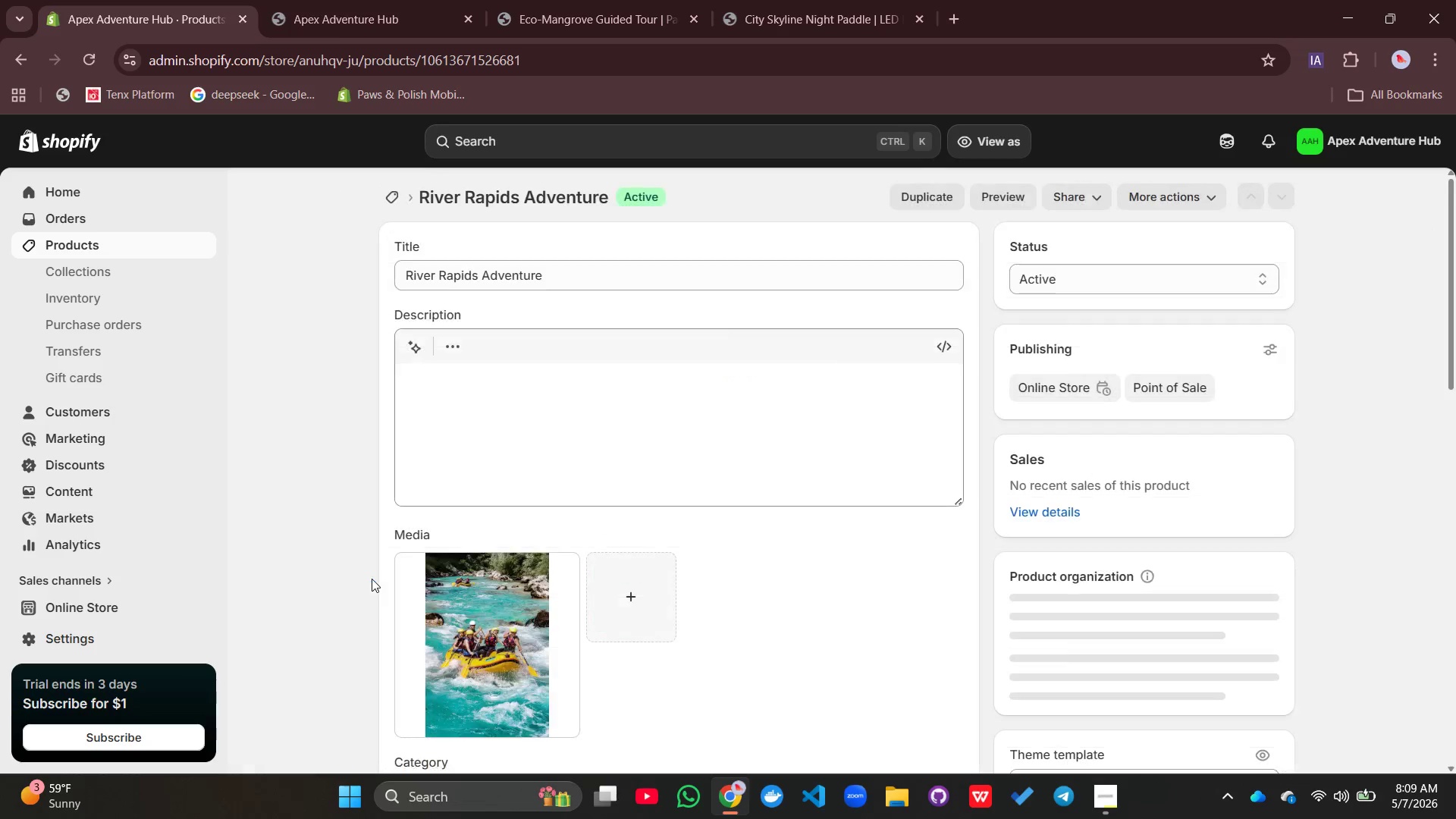 
left_click([538, 272])
 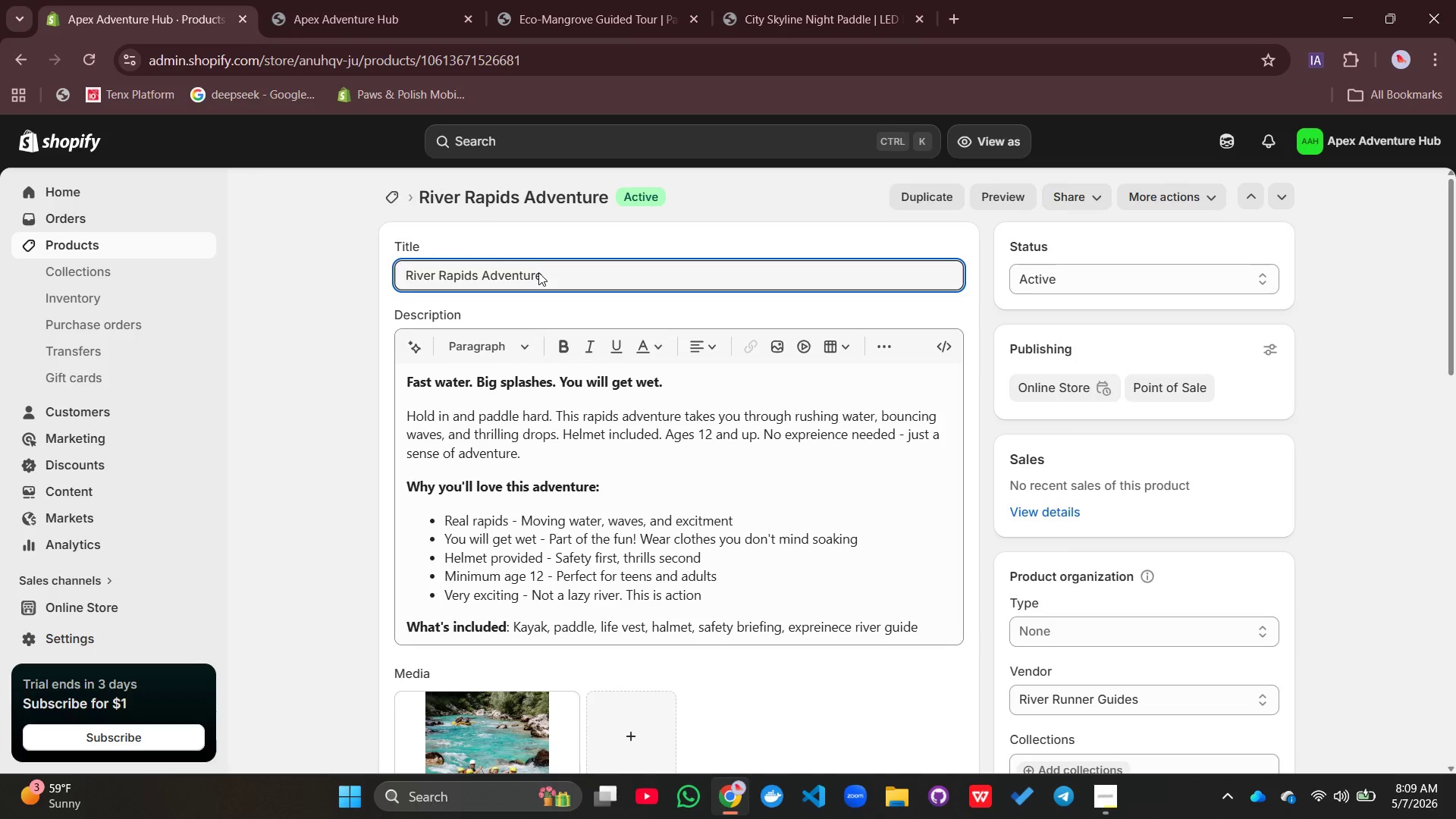 
key(ArrowRight)
 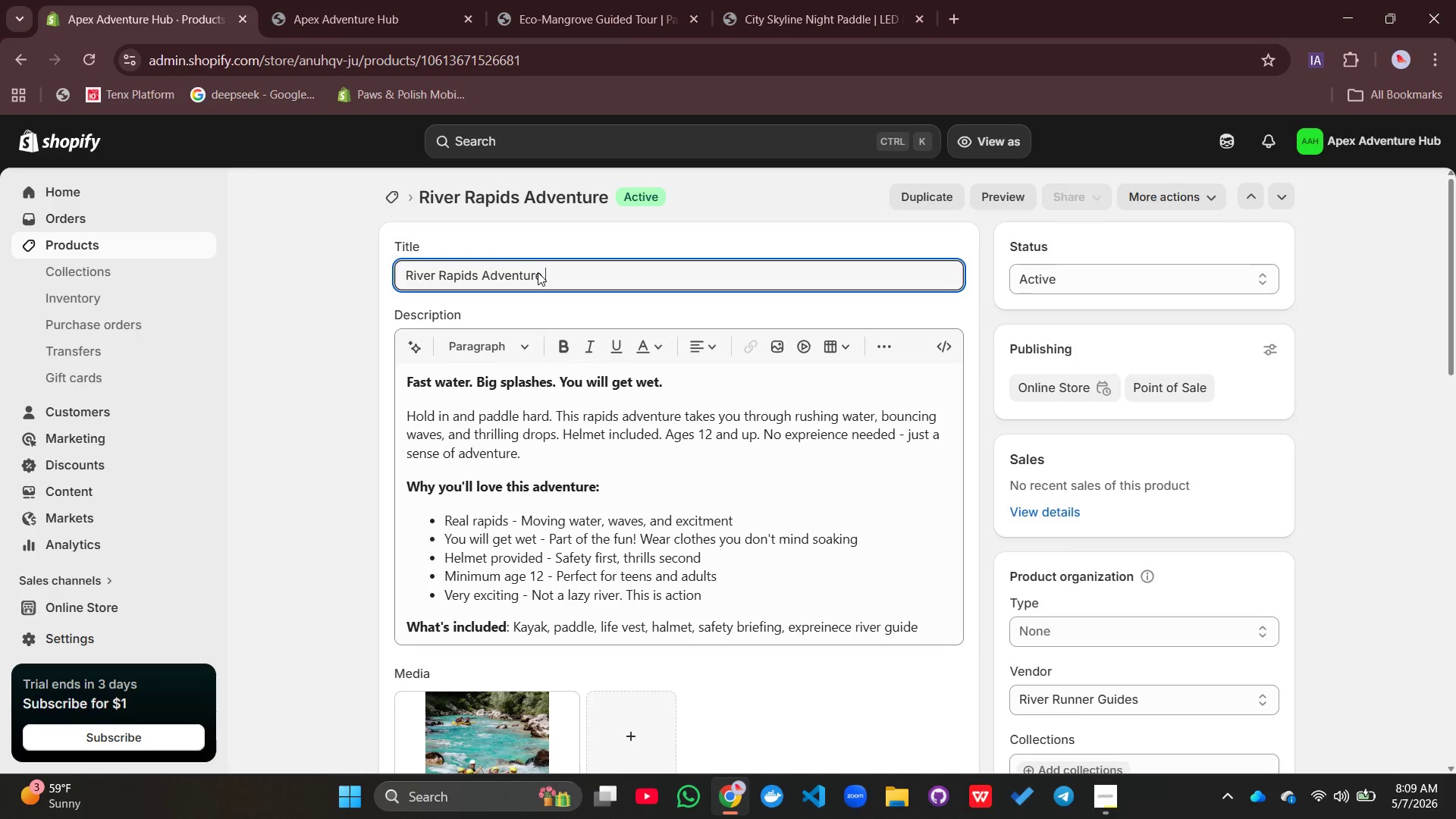 
type( - Get Wet & Go fast)
 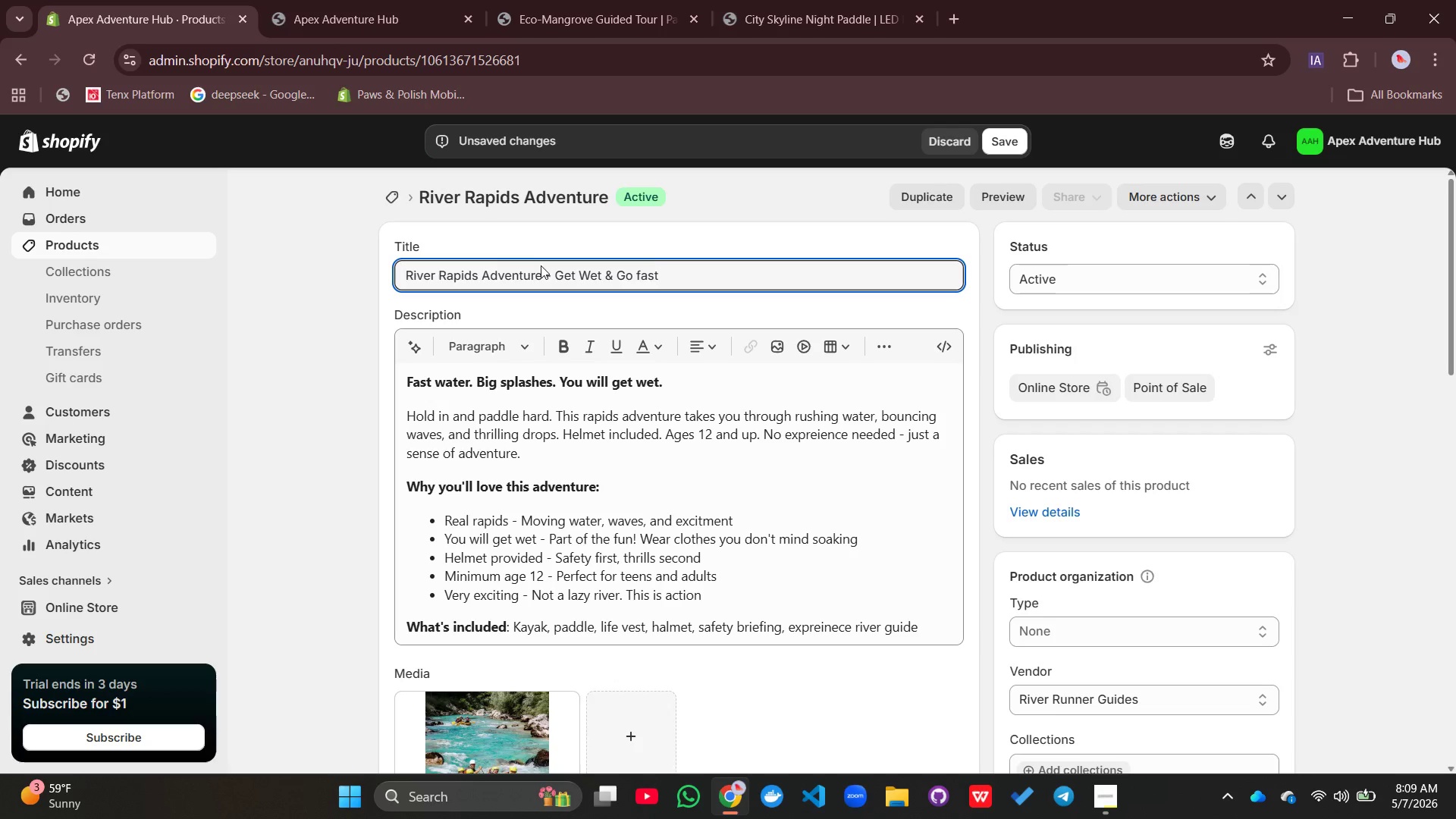 
left_click([1010, 139])
 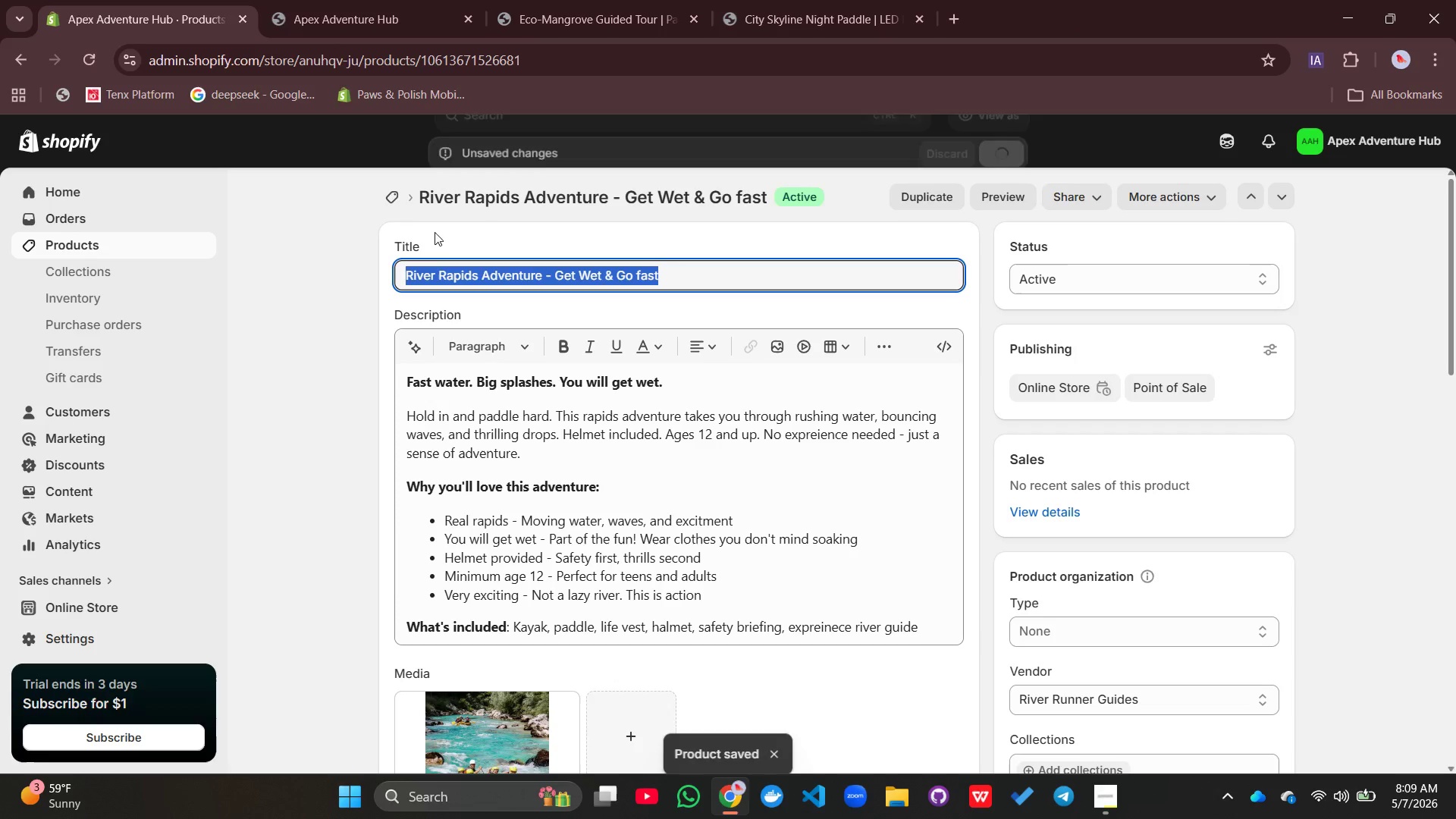 
left_click([384, 197])
 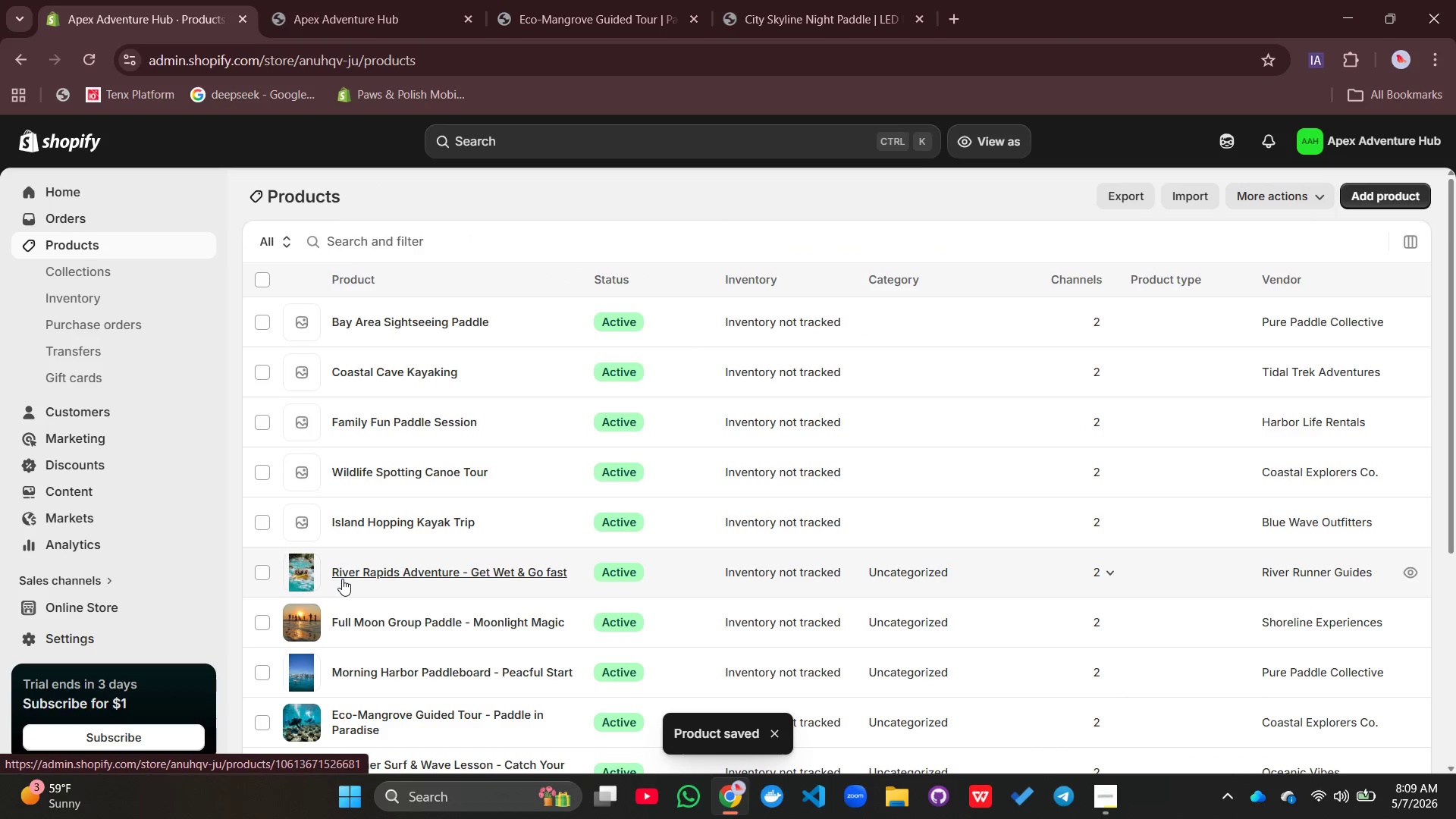 
left_click([406, 521])
 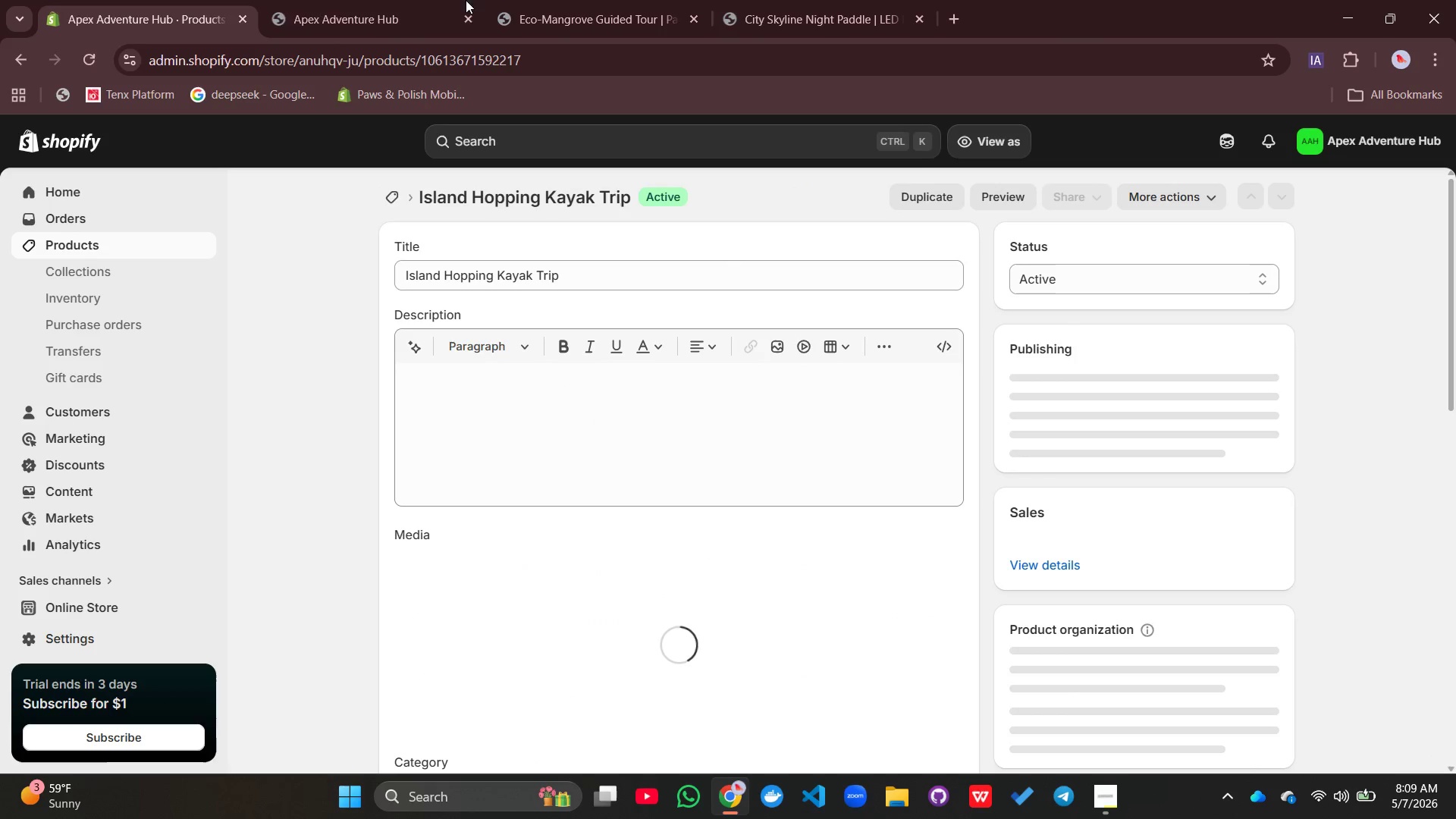 
mouse_move([495, 6])
 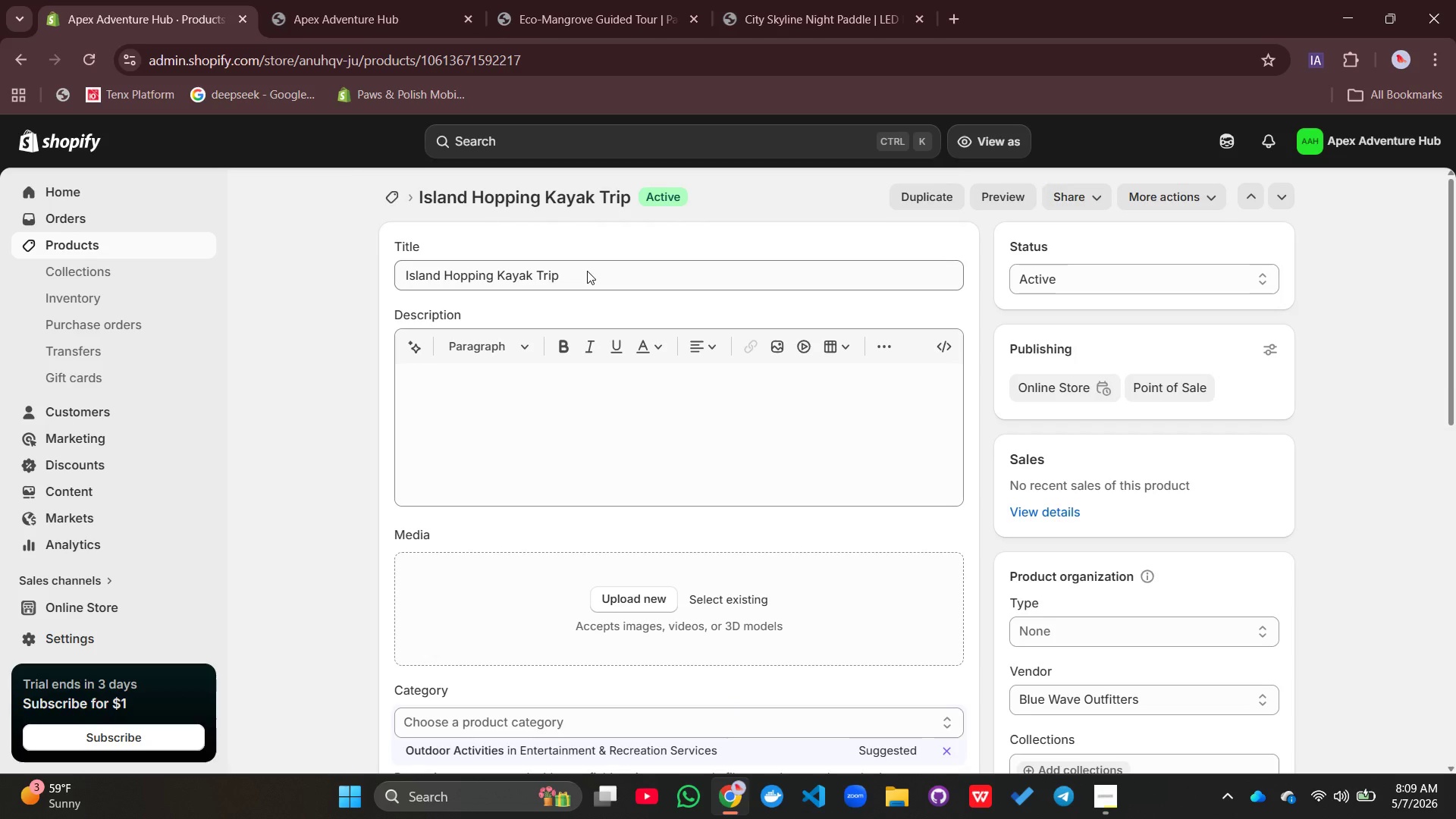 
left_click([587, 271])
 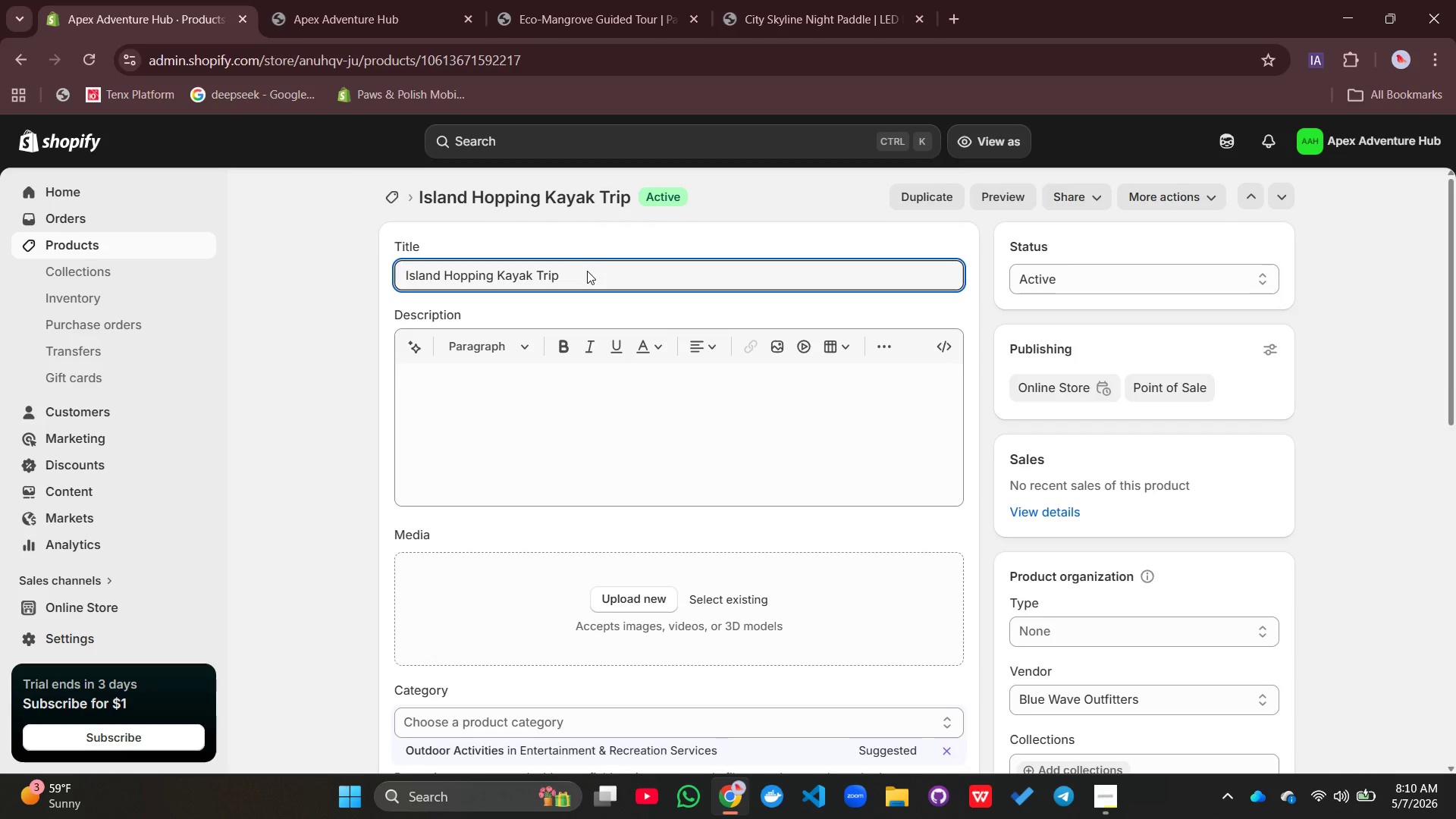 
wait(5.39)
 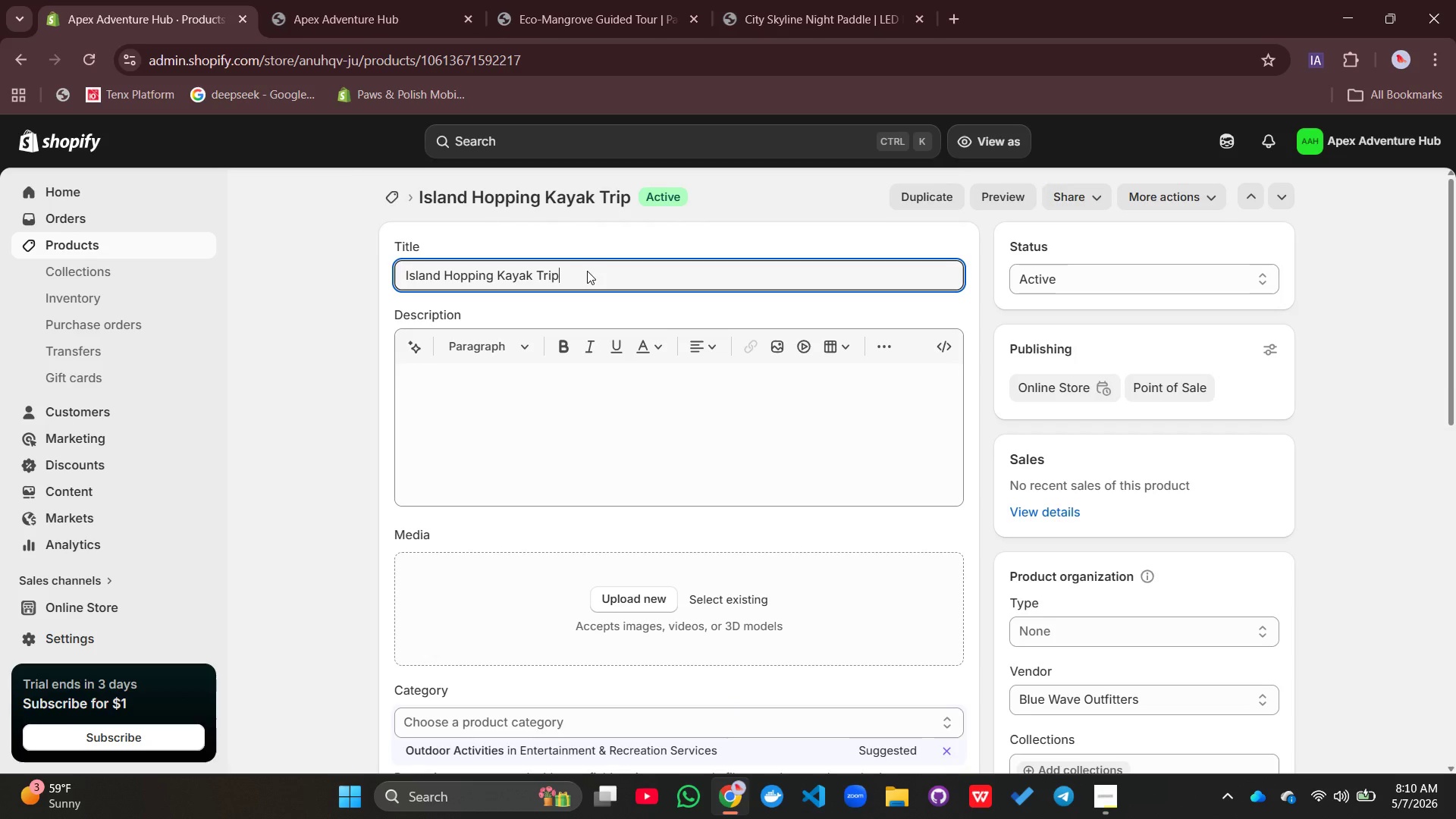 
key(Space)
 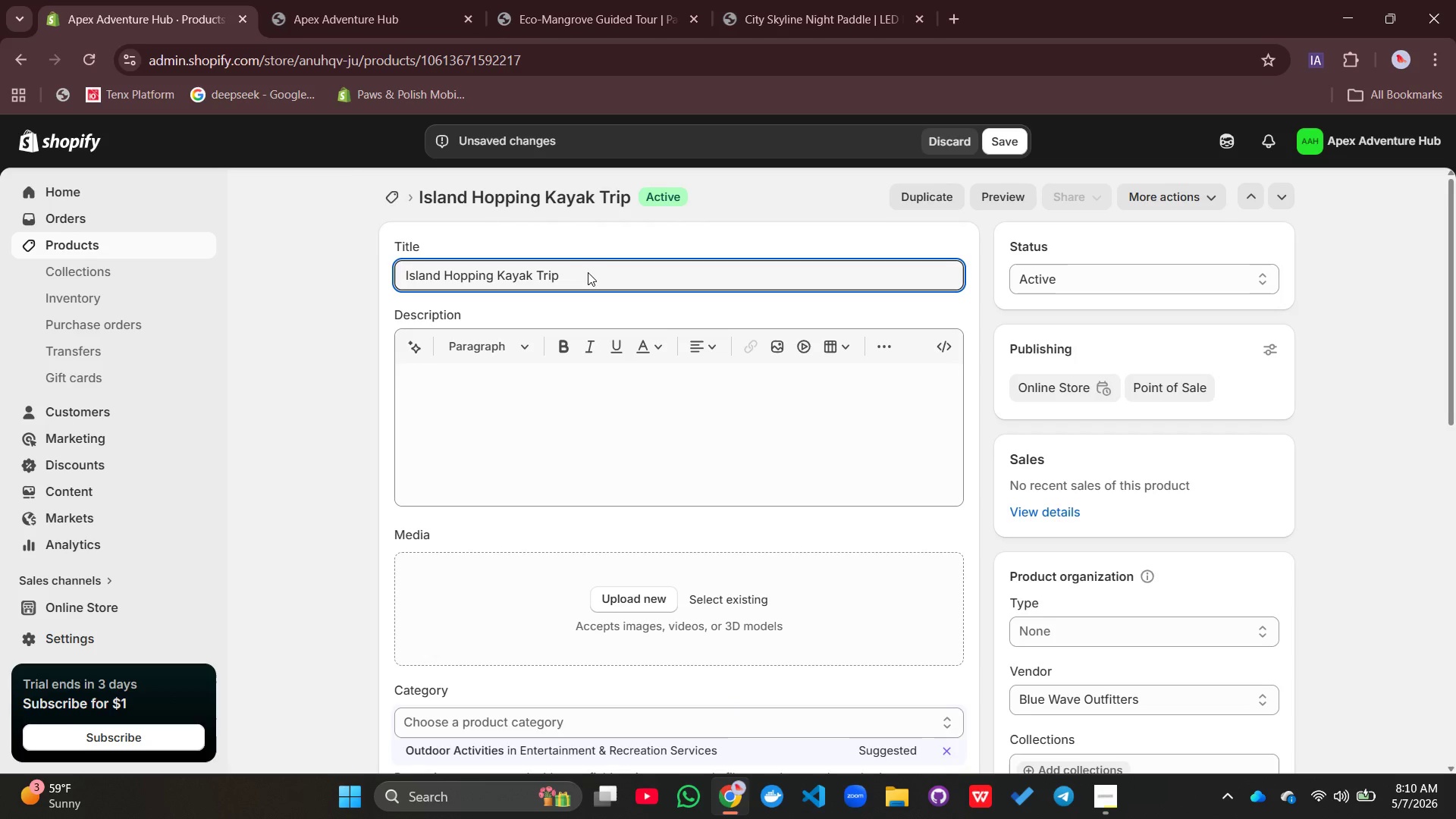 
key(Minus)
 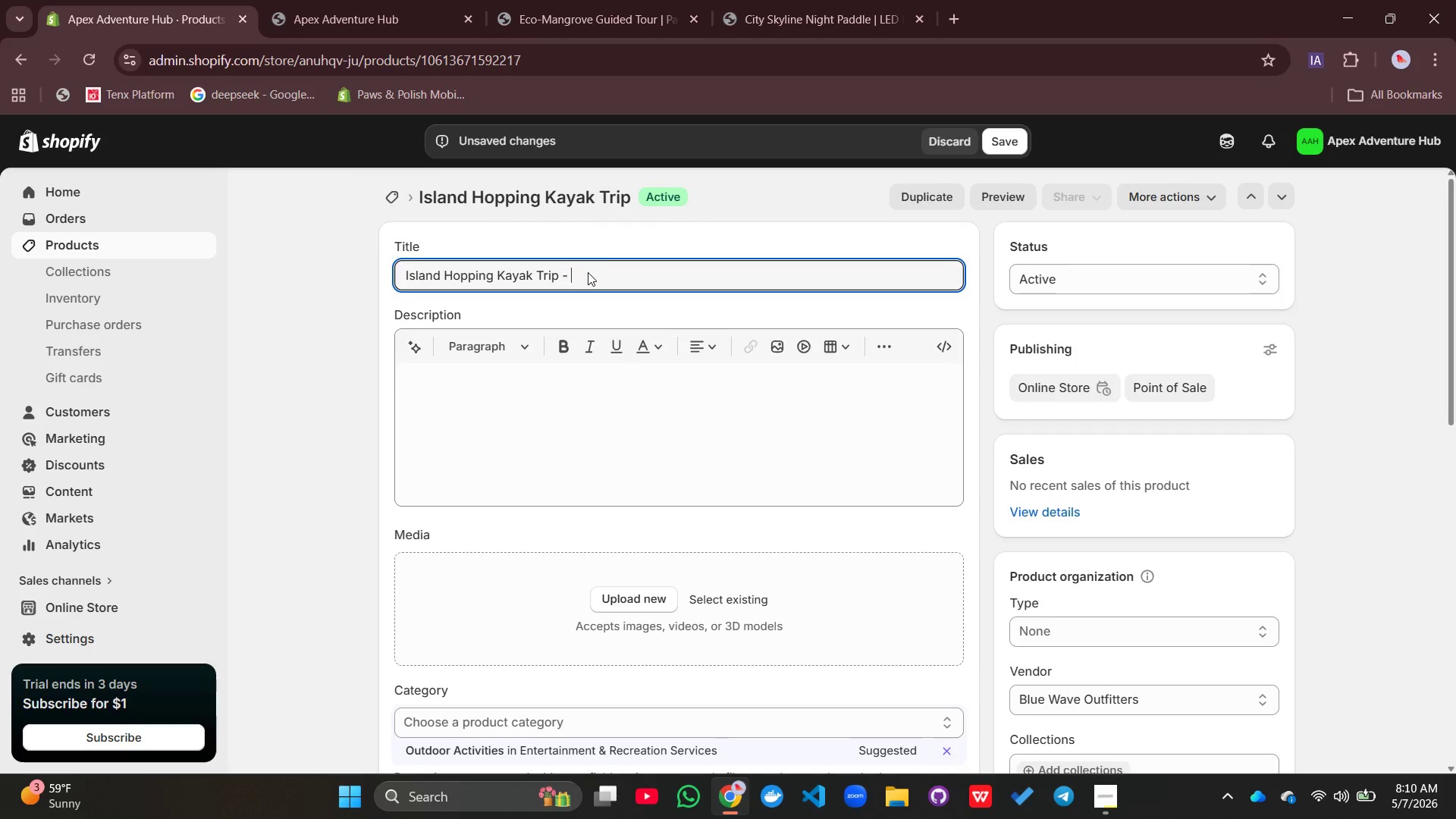 
key(Space)
 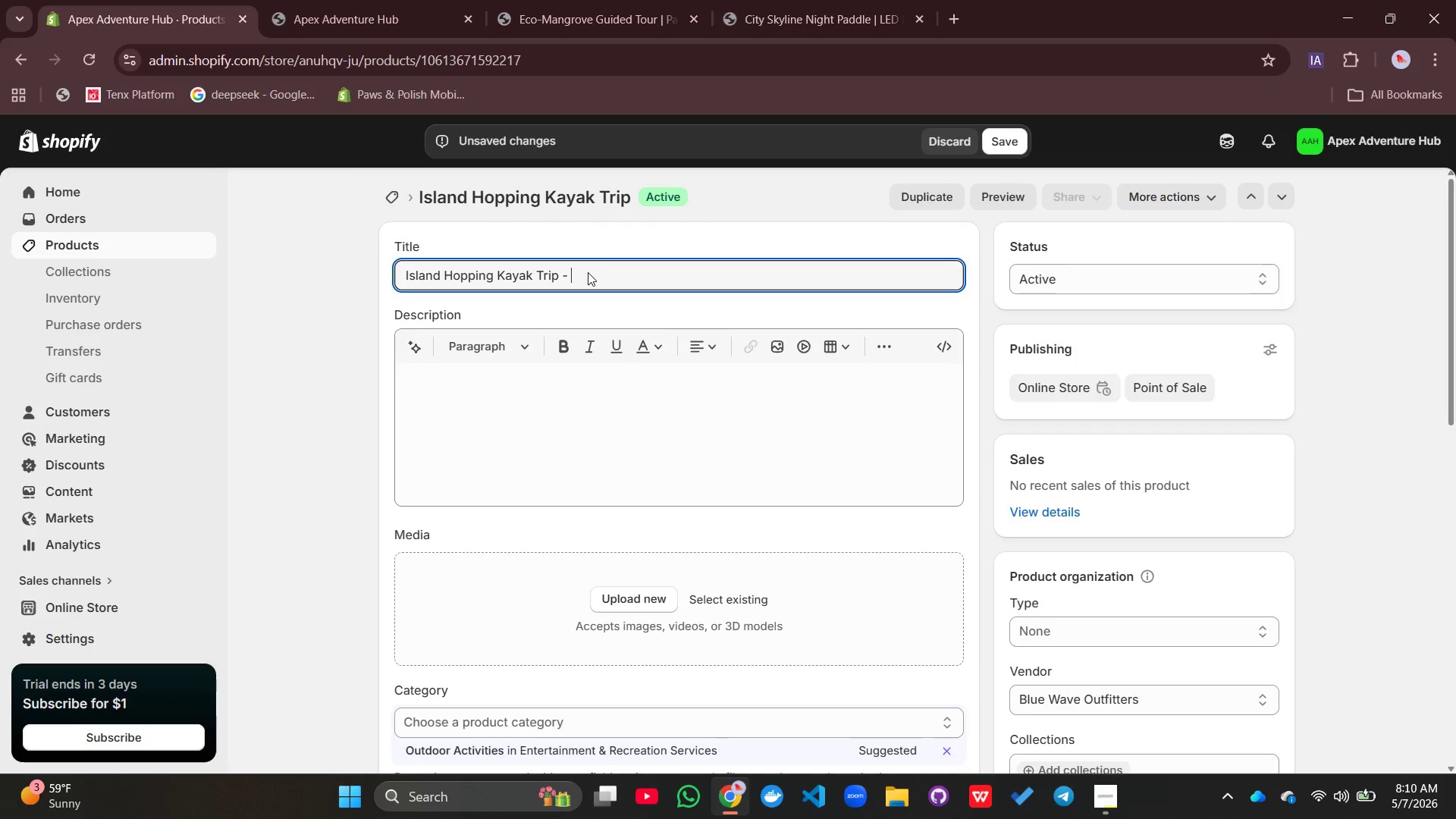 
hold_key(key=ShiftLeft, duration=0.59)
 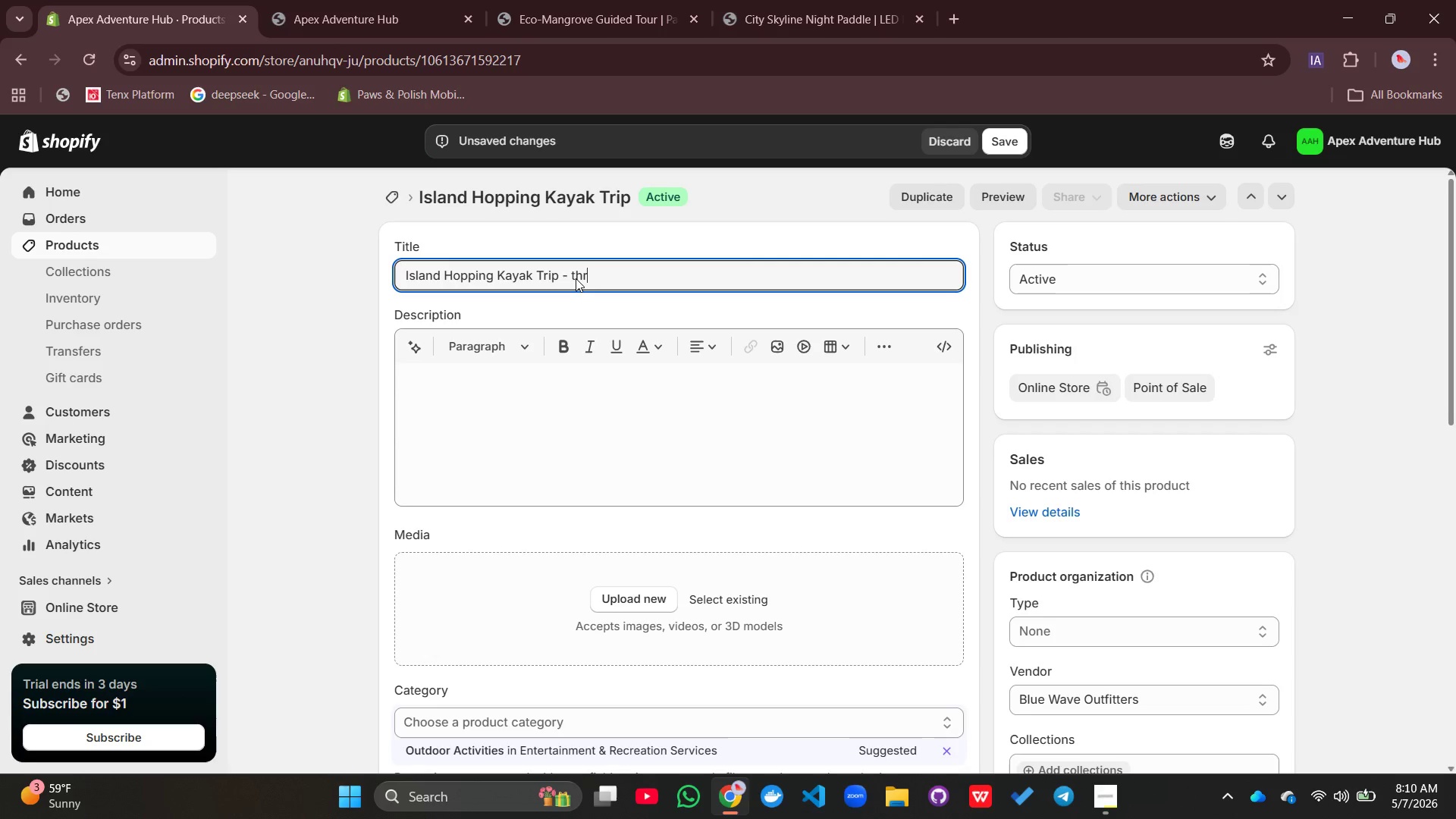 
key(T)
 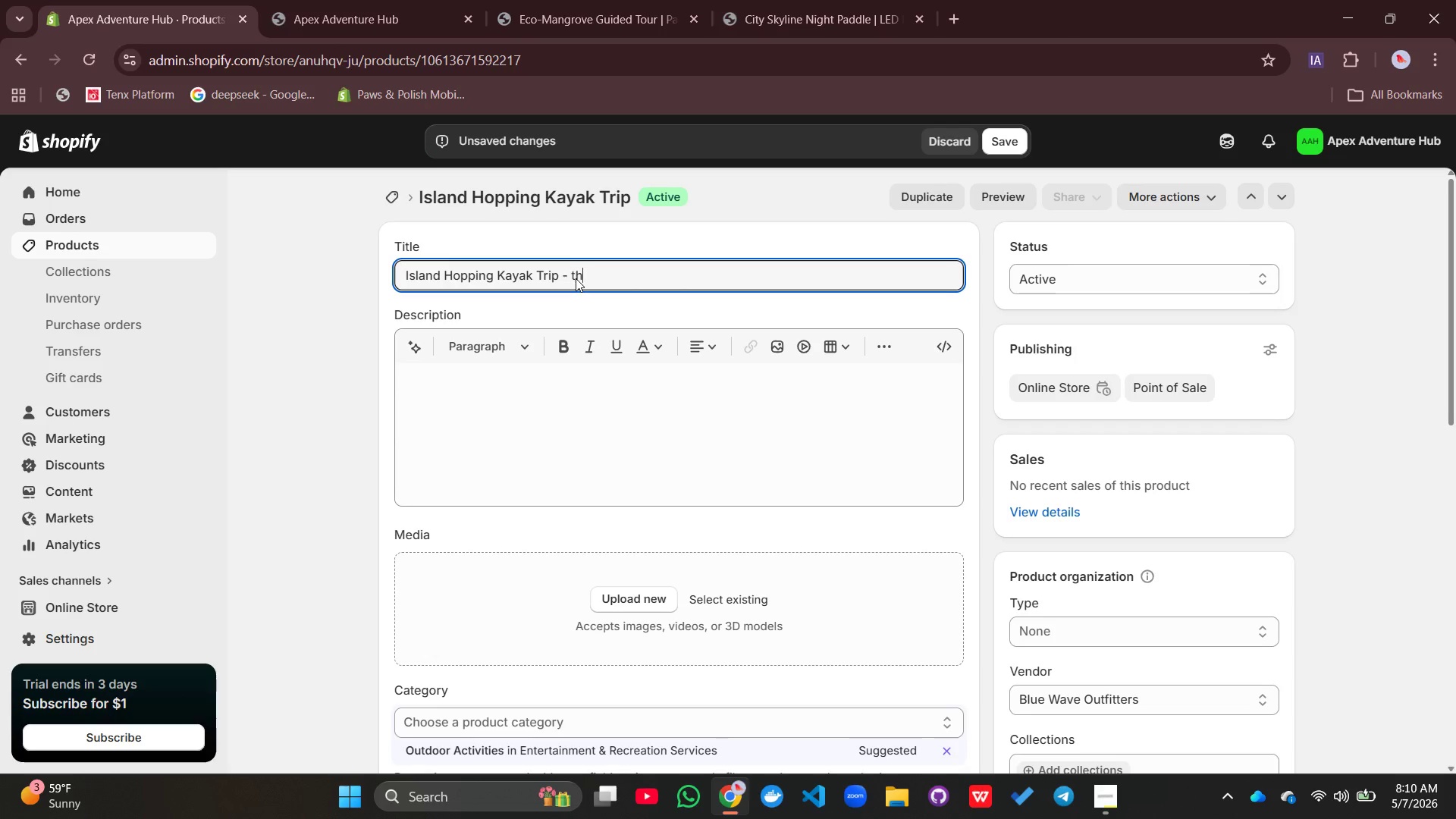 
type(hree)
key(Backspace)
key(Backspace)
key(Backspace)
key(Backspace)
key(Backspace)
type(Three Islands, One Epic Day)
 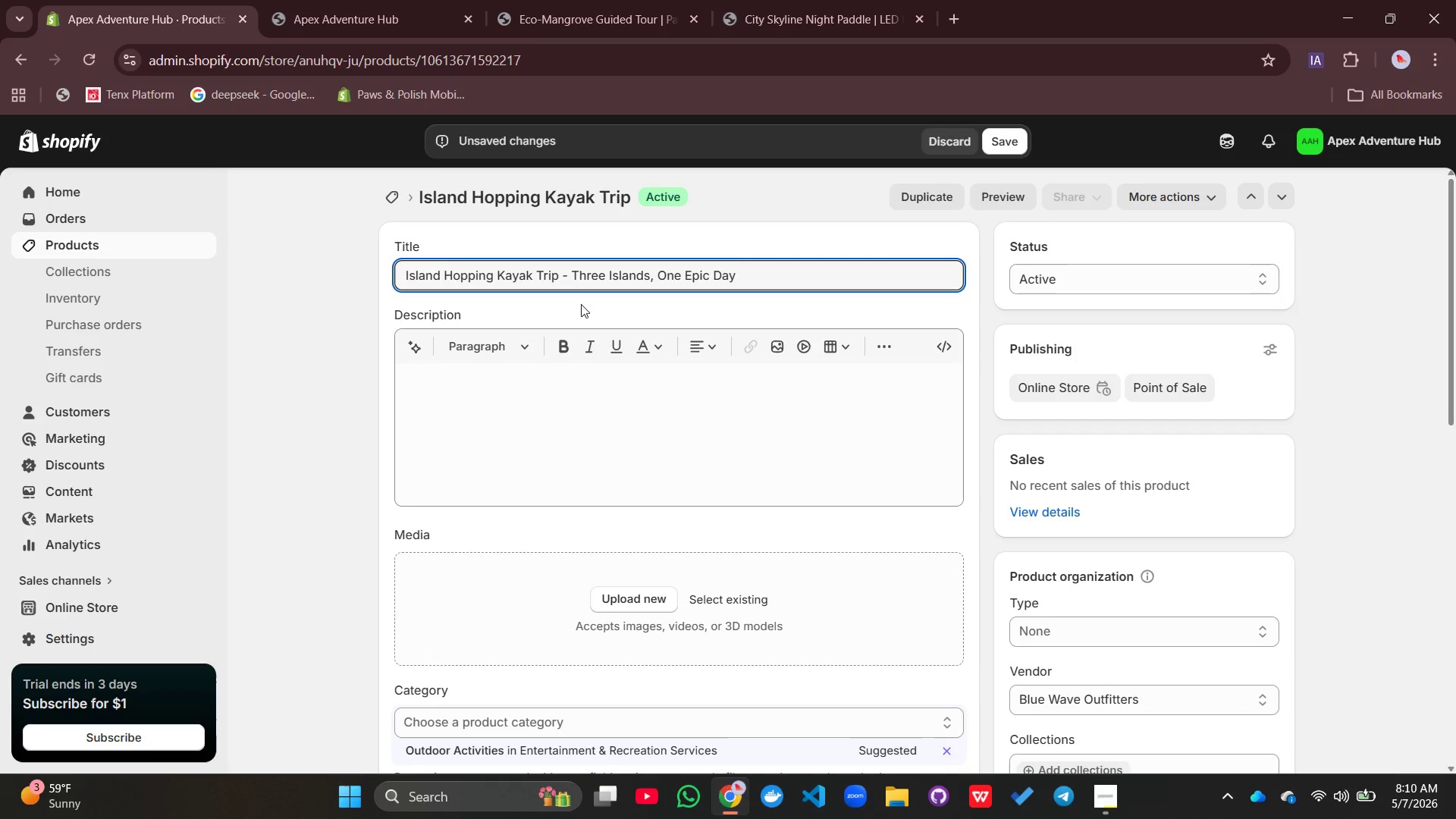 
left_click([538, 417])
 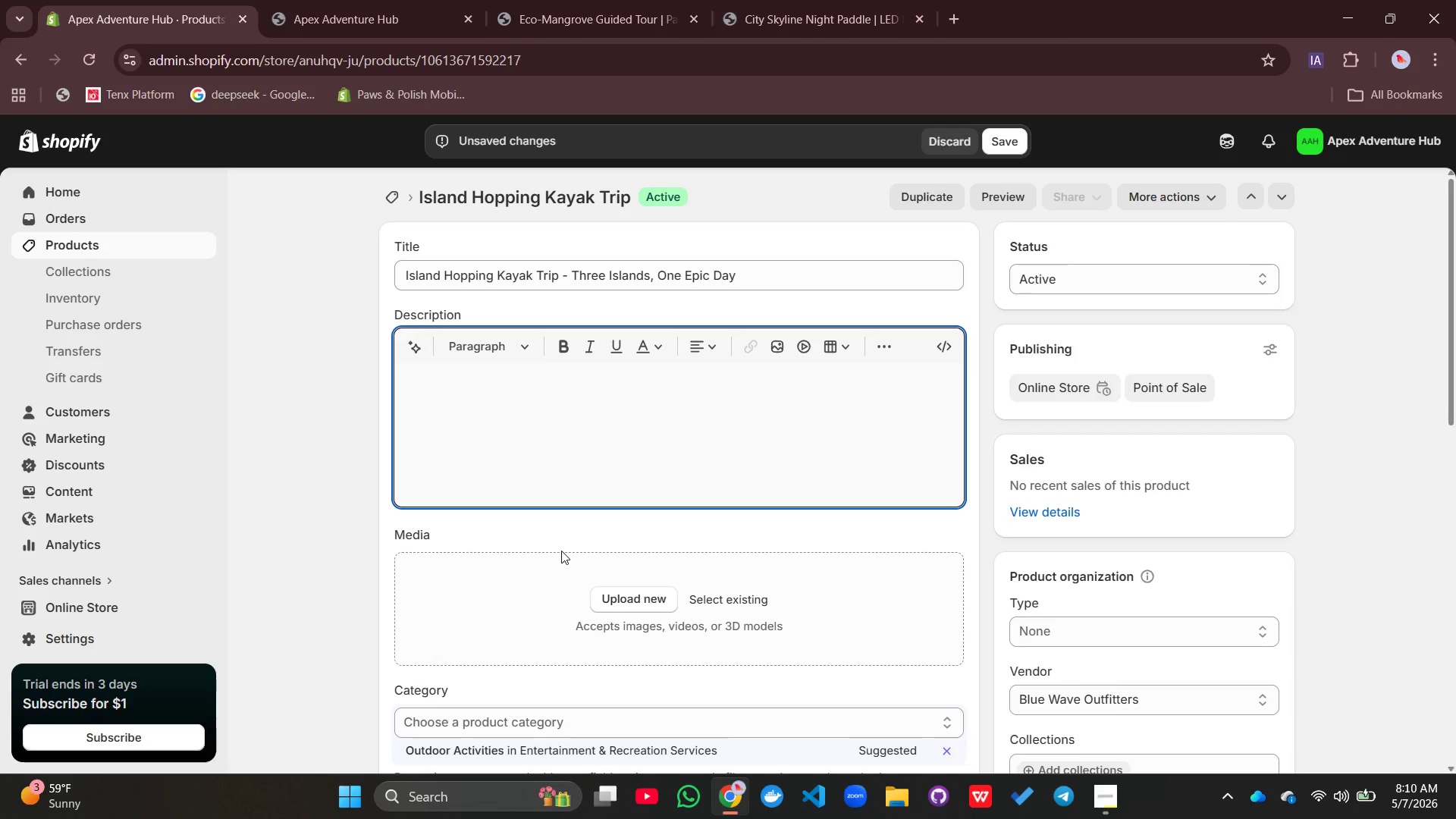 
wait(18.19)
 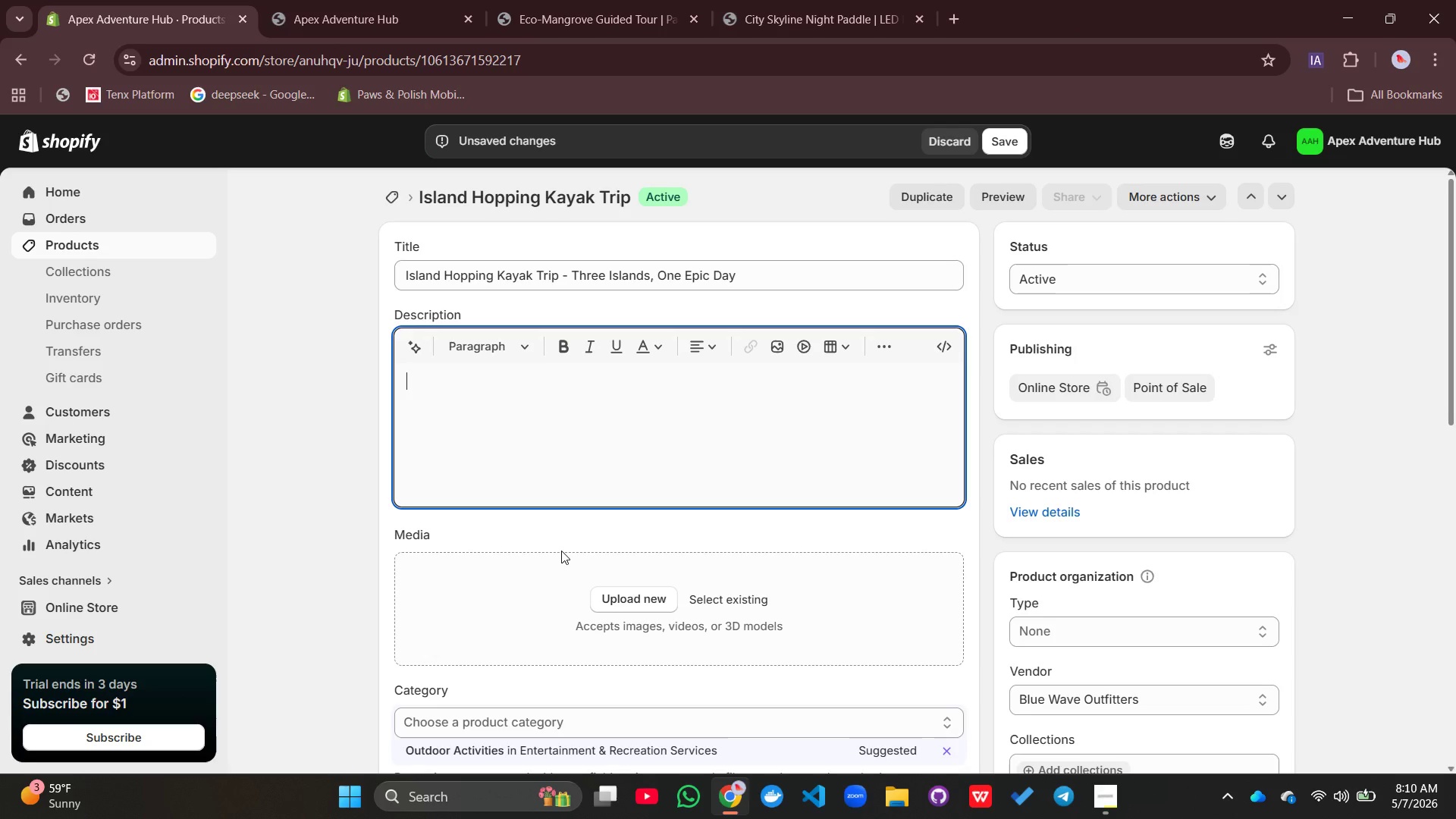 
type(THree)
key(Backspace)
key(Backspace)
key(Backspace)
key(Backspace)
type(hree islands)
 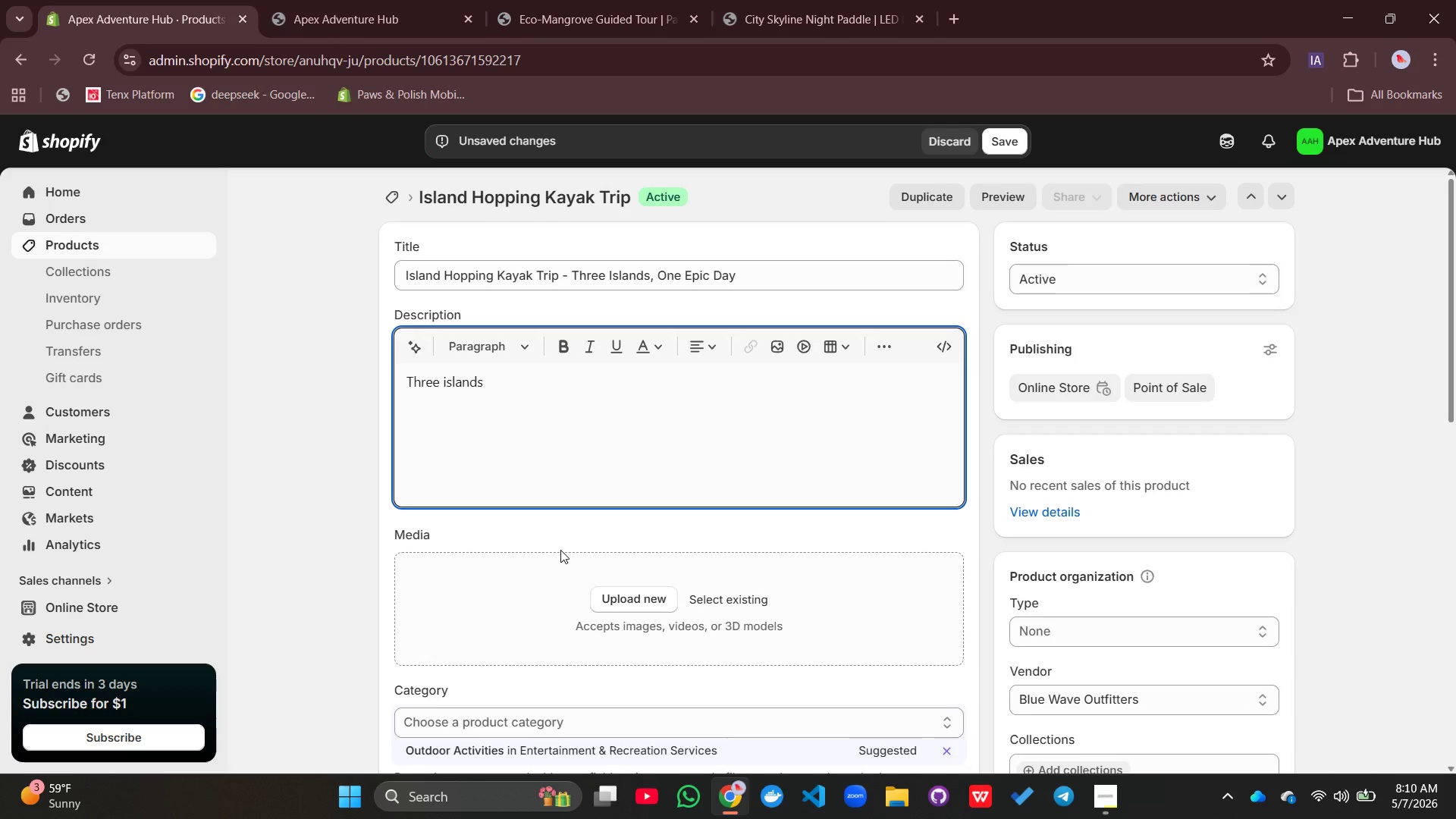 
type(. Five )
 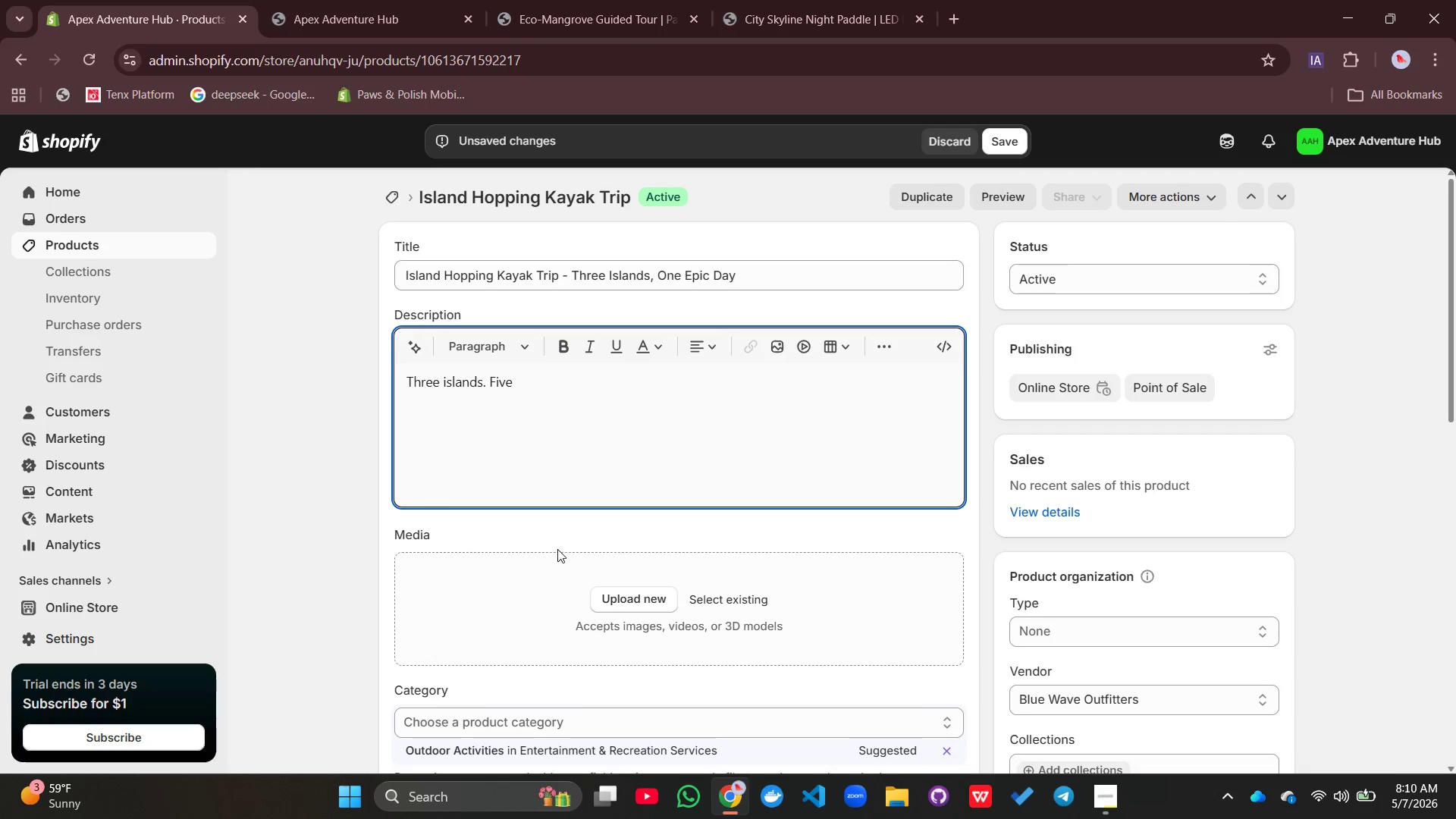 
type(hours. One forge)
key(Backspace)
key(Backspace)
key(Backspace)
key(Backspace)
key(Backspace)
 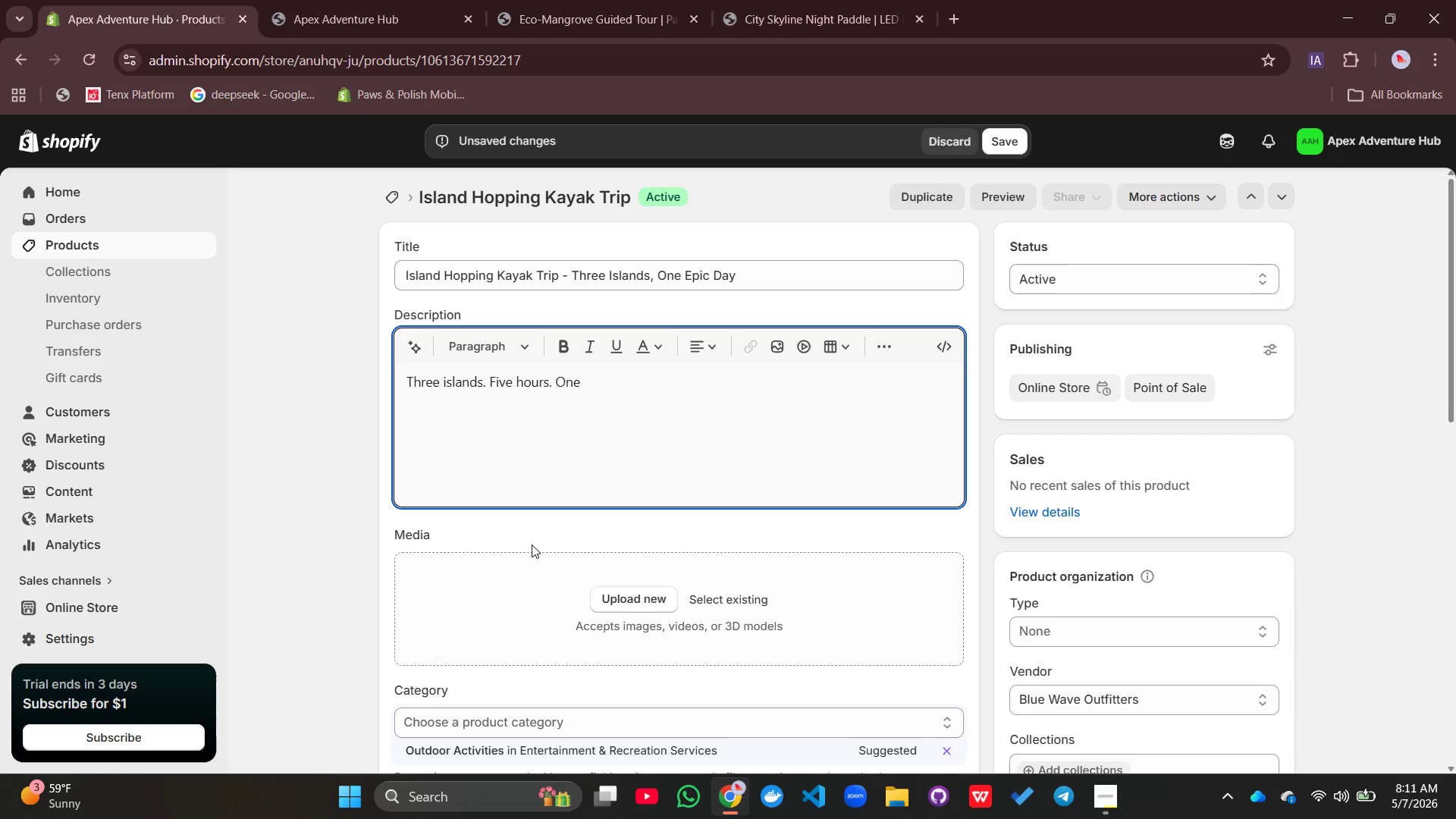 
type(unfortabble day)
 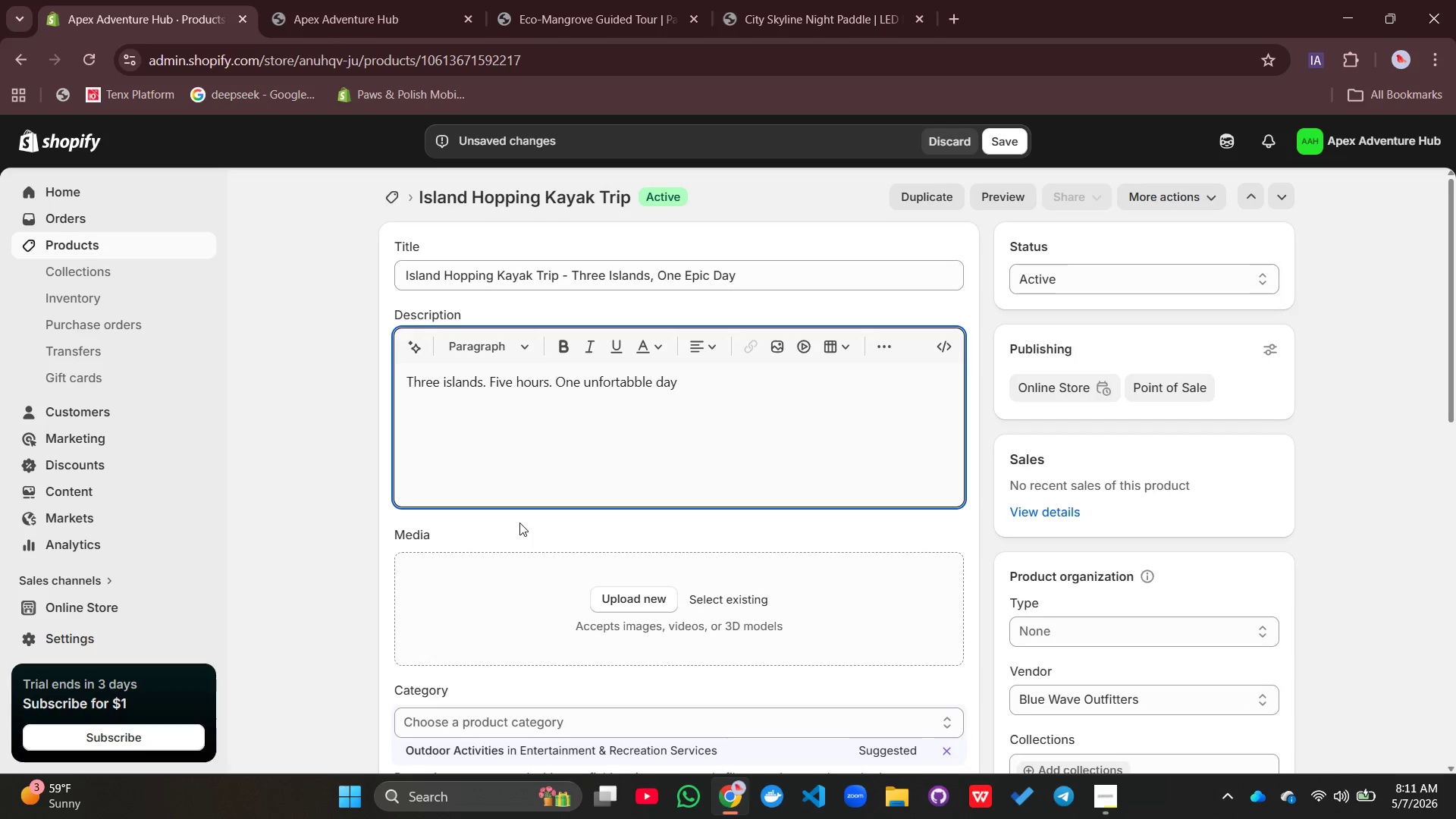 
key(Period)
 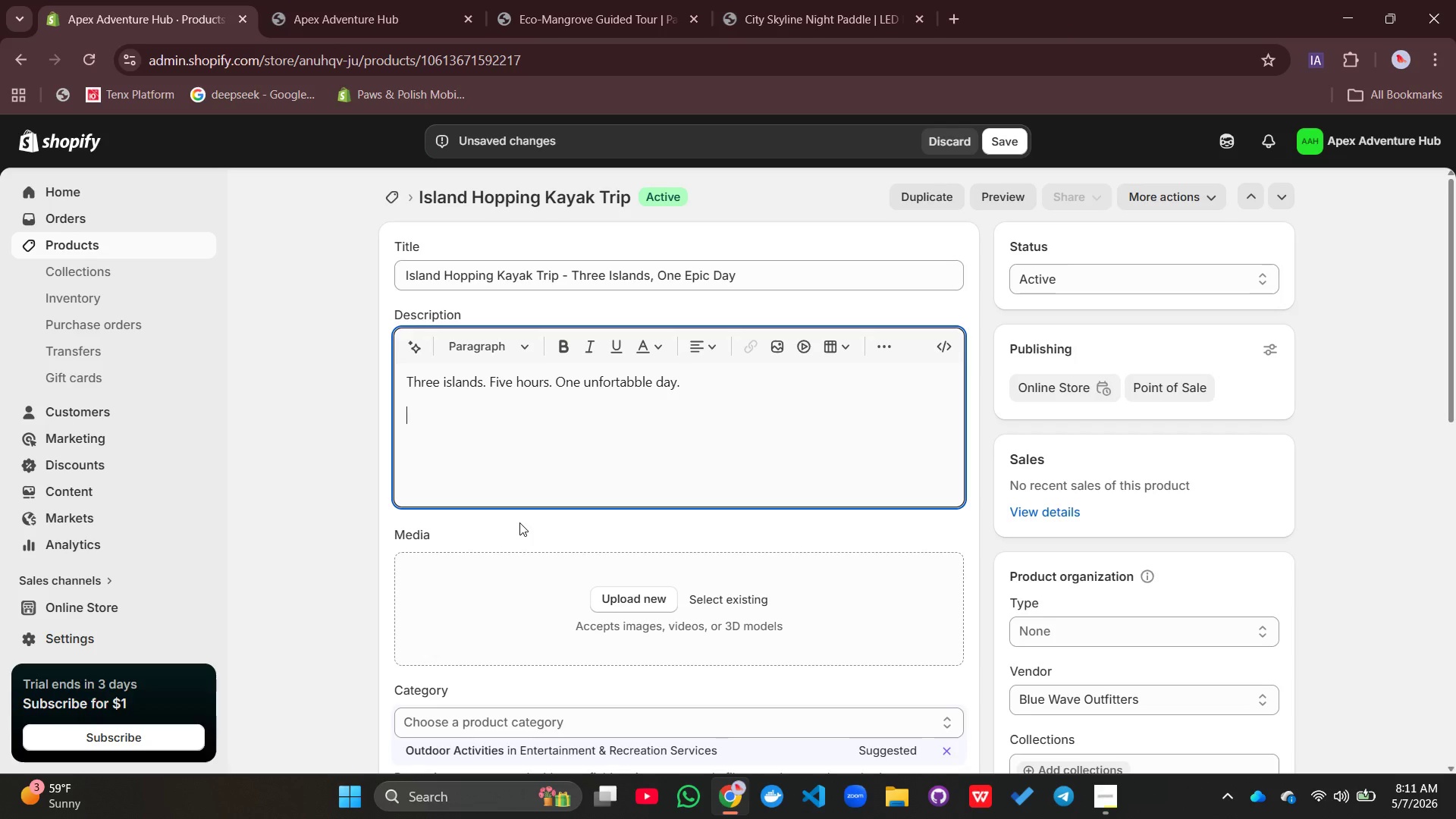 
key(Enter)
 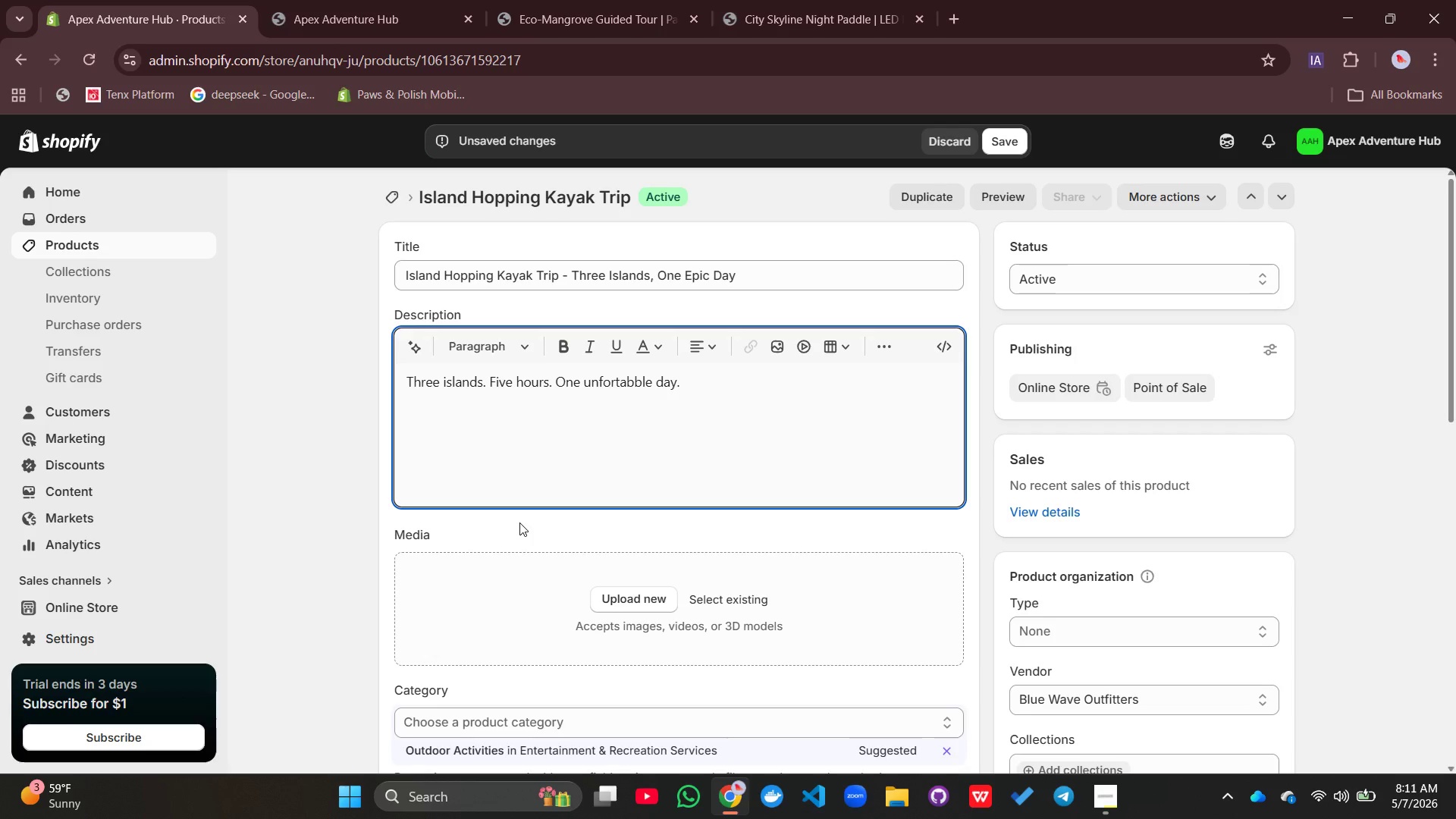 
left_click([519, 522])
 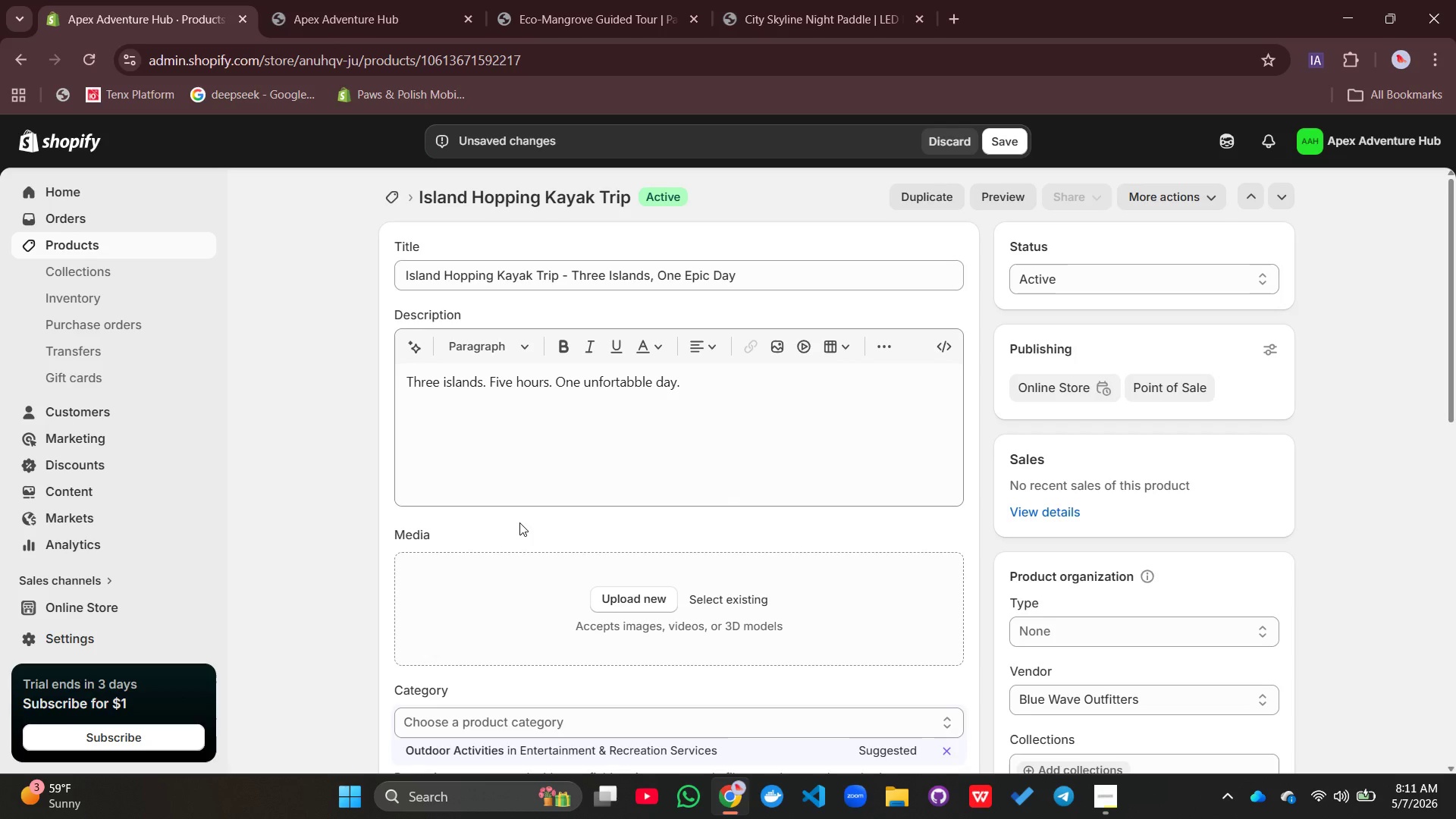 
key(Shift+O)
 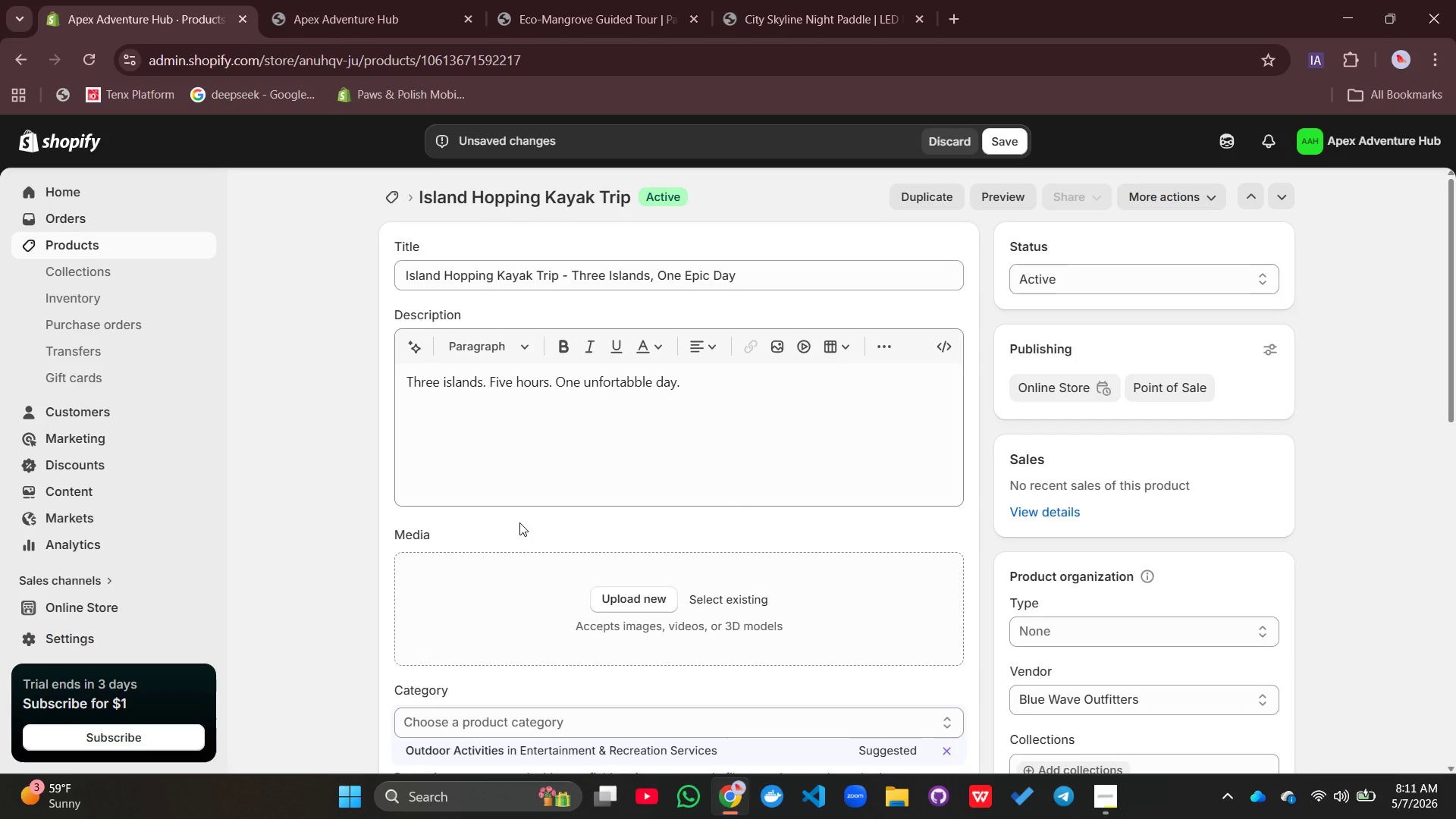 
key(Shift+Backspace)
 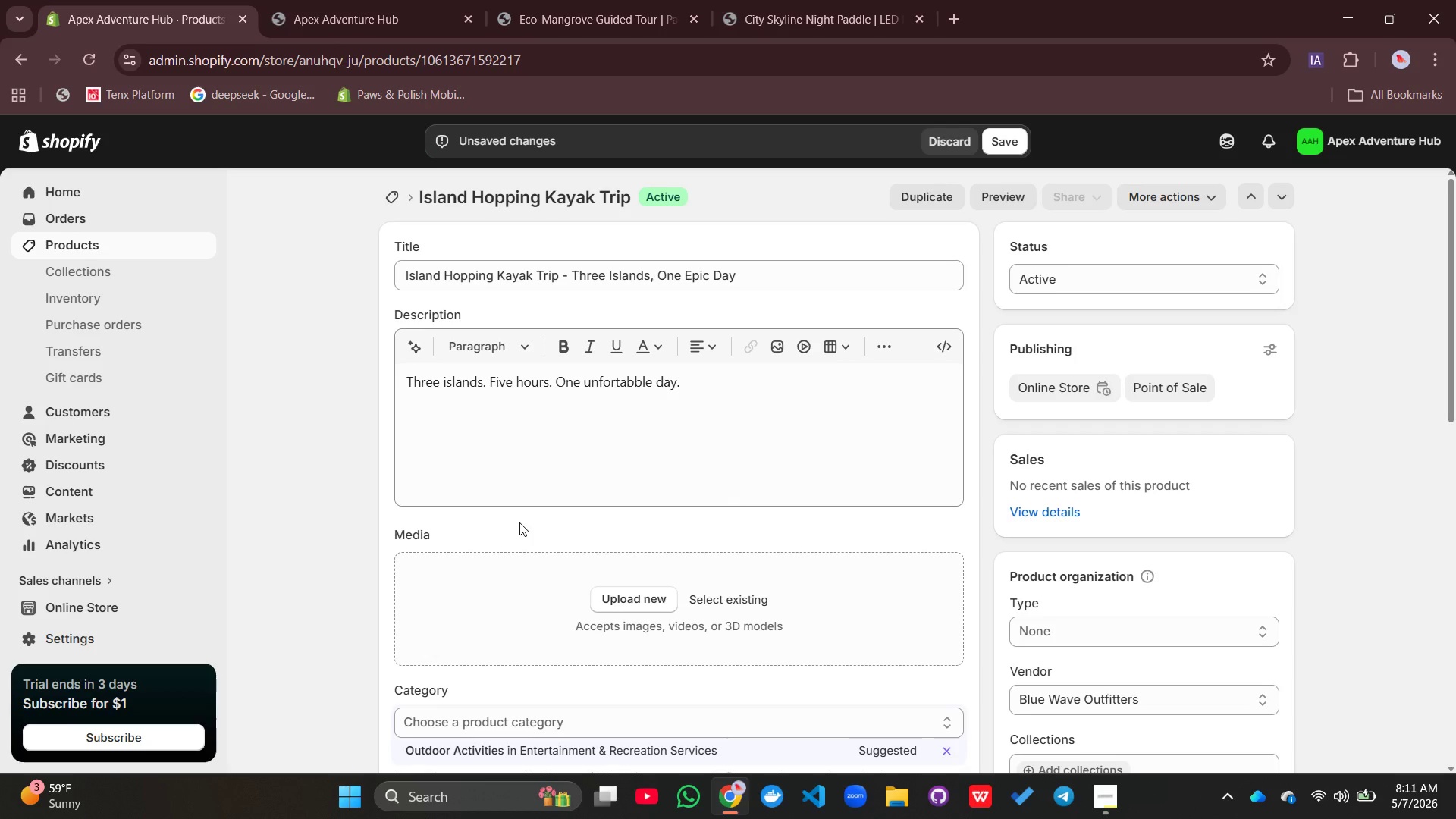 
key(P)
 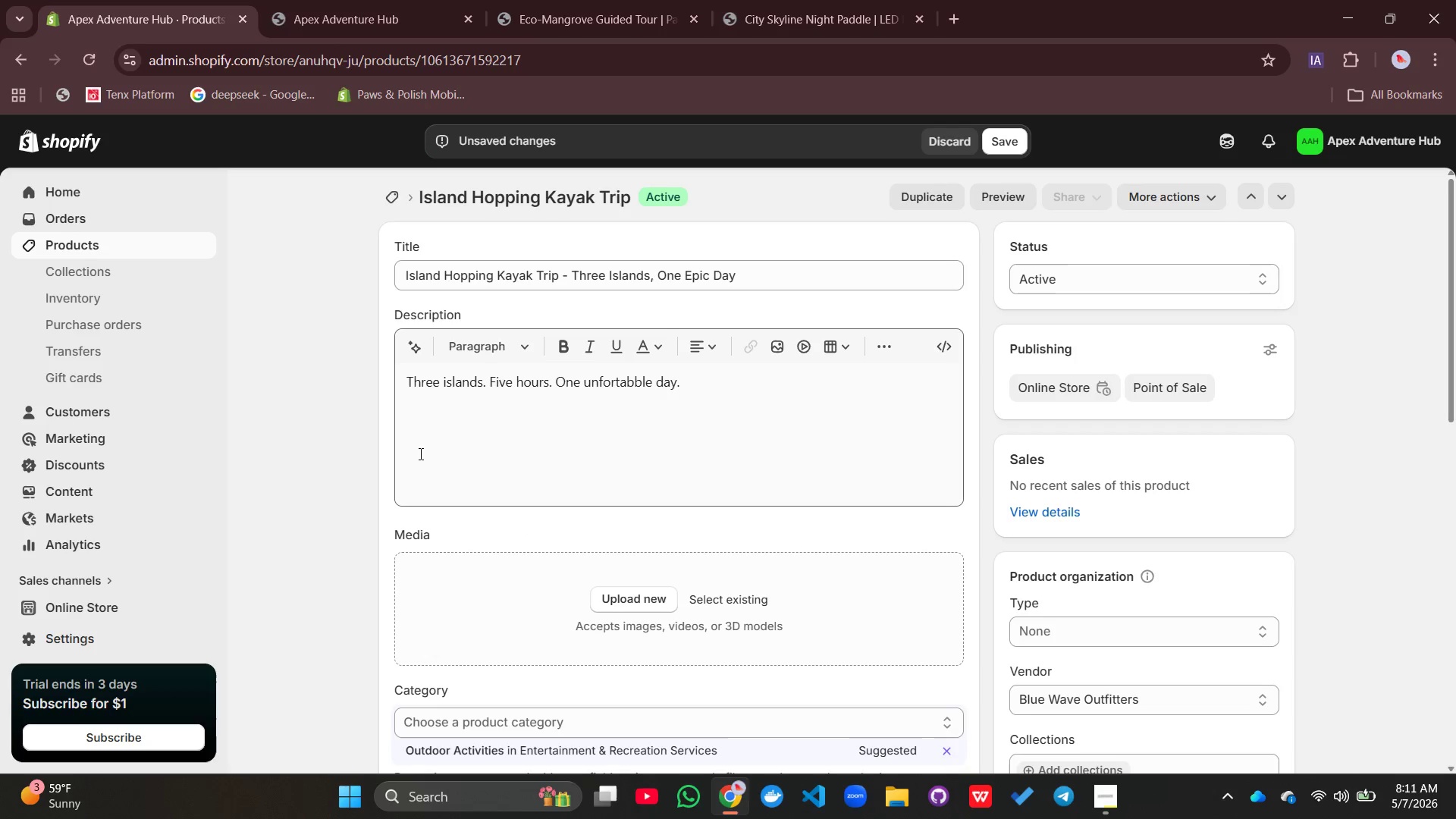 
left_click([431, 419])
 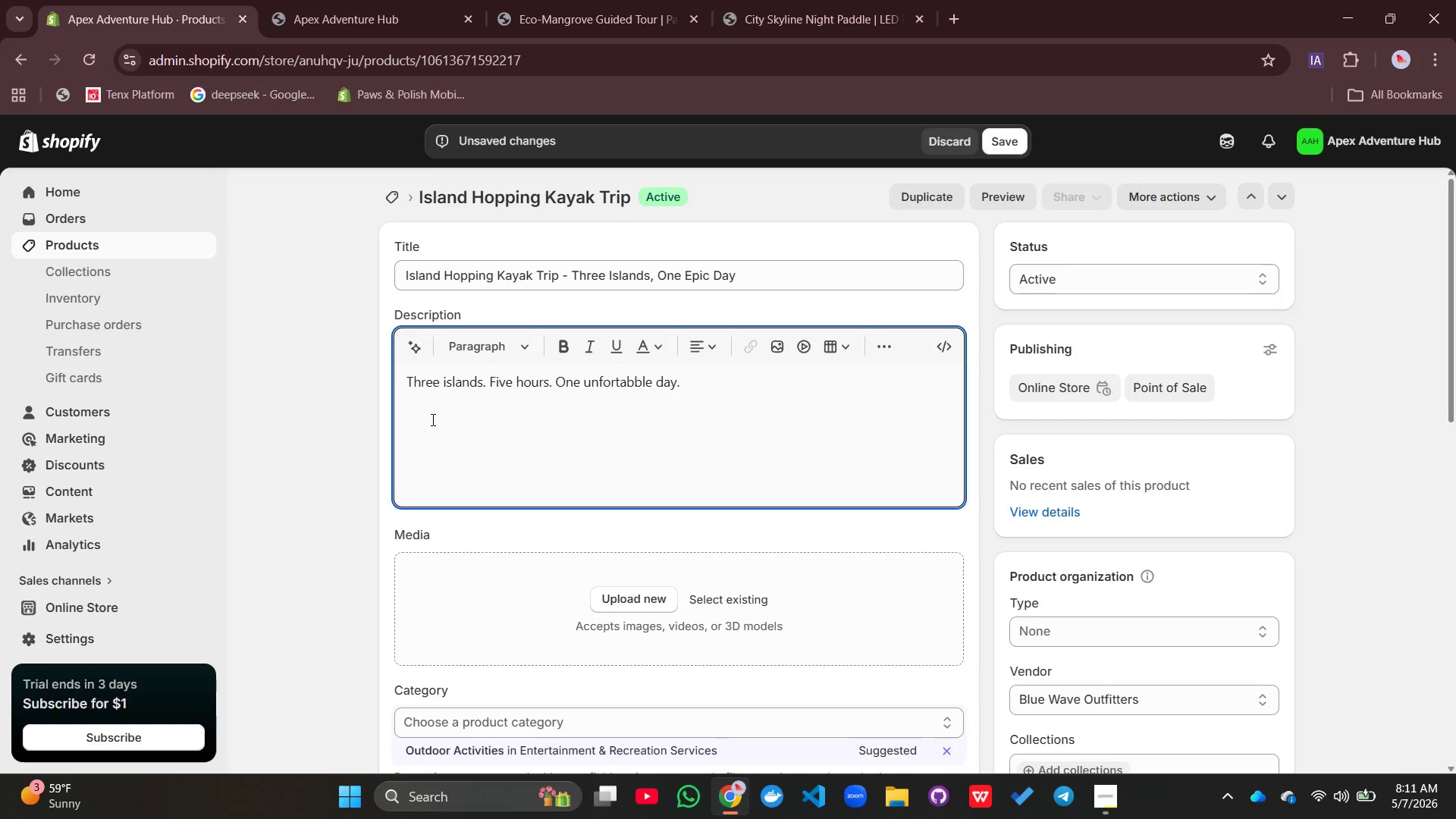 
type(Pack a lunch and get ready to explore)
 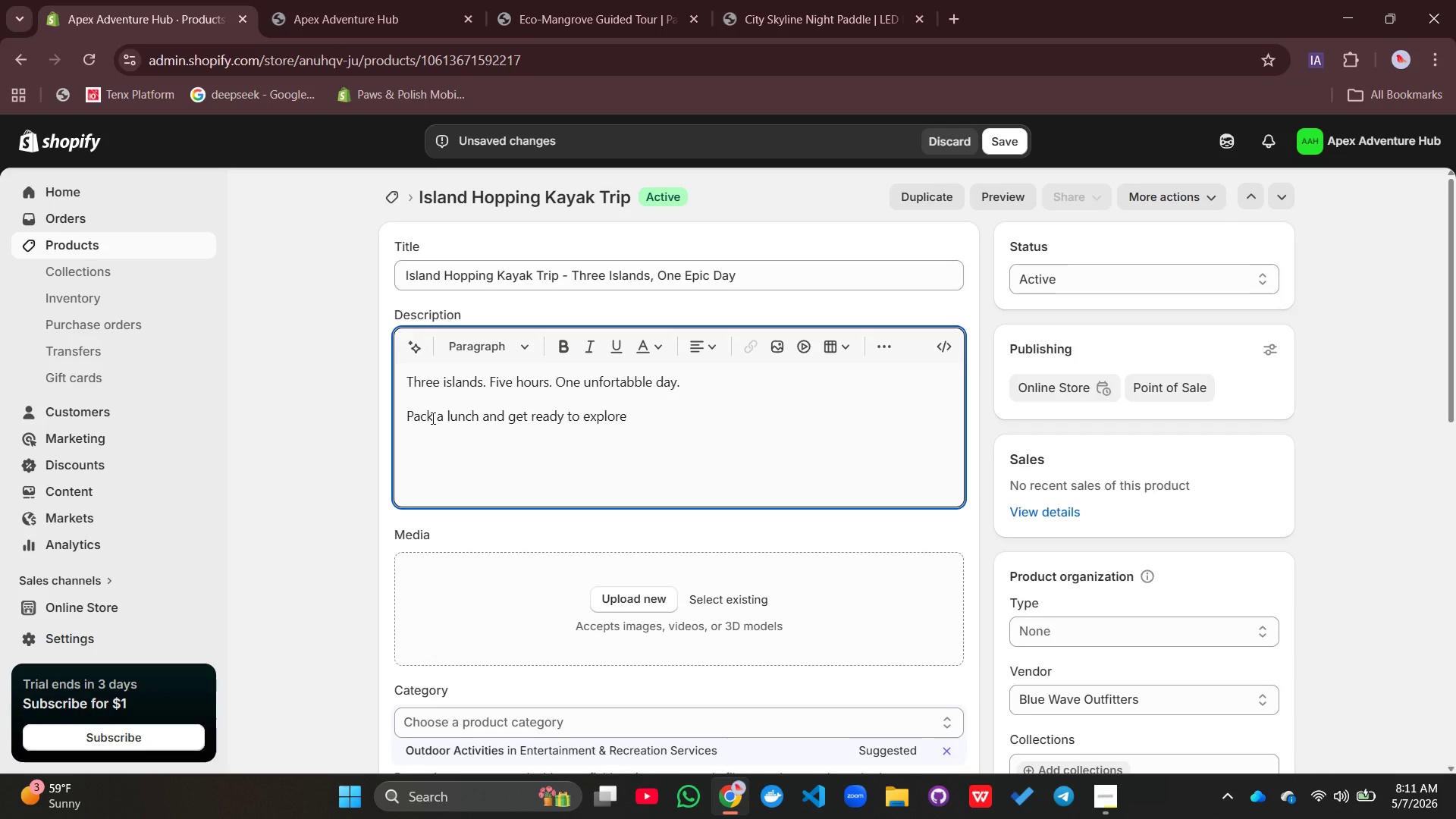 
type(. This full-day kayak trip takes )
 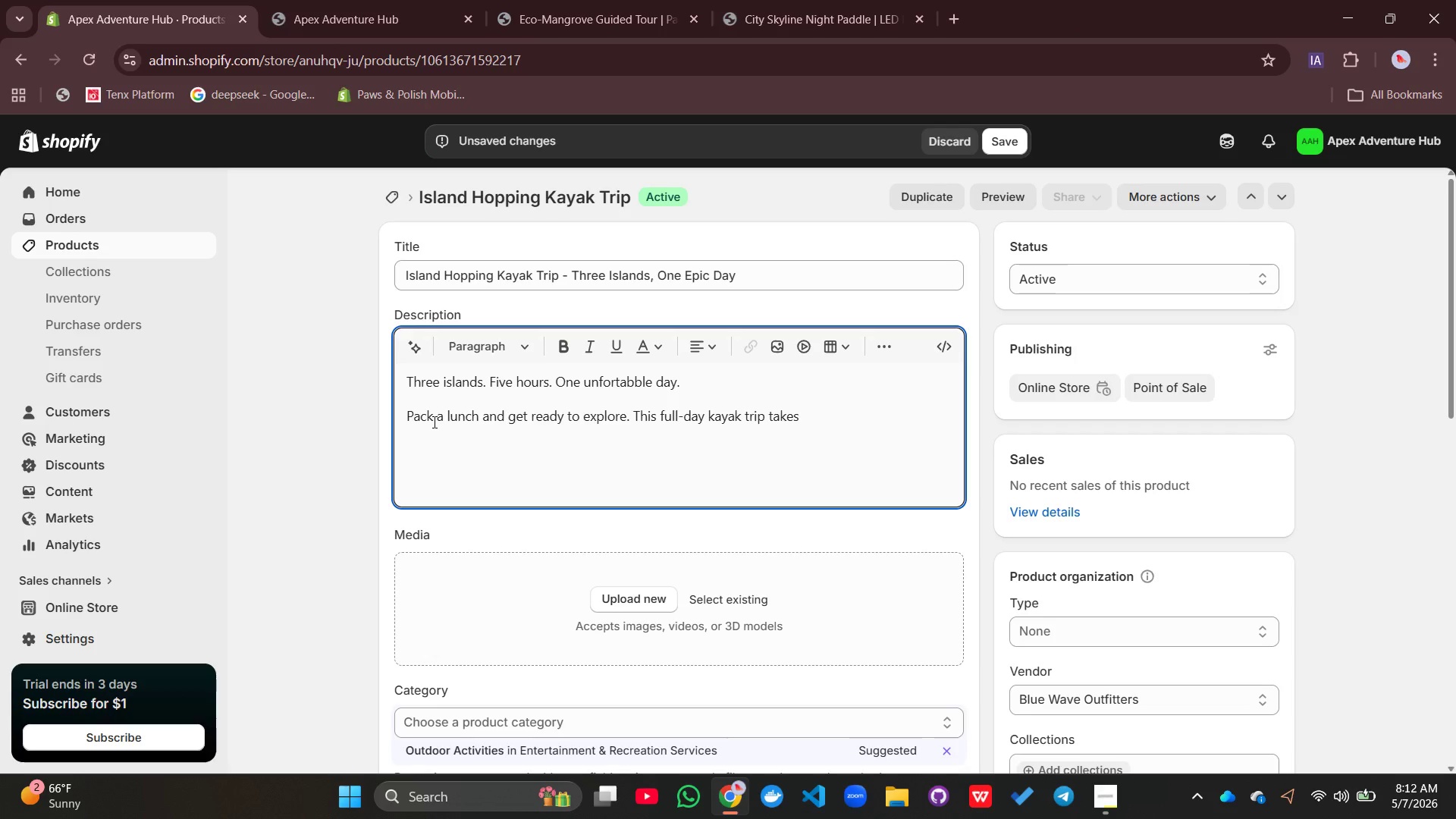 
type(you to three differnt isa)
key(Backspace)
type(lands, each with its )
 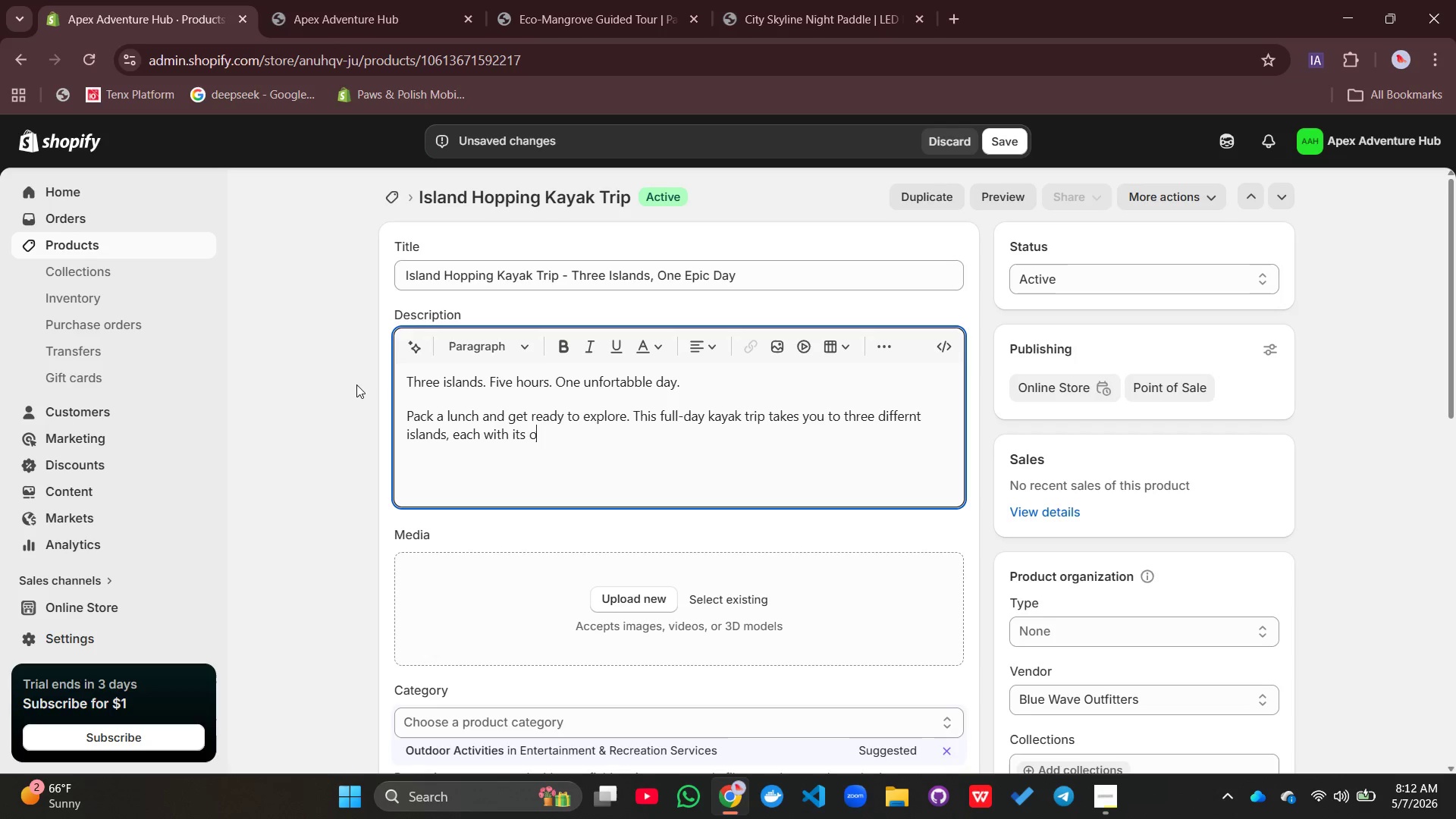 
type(own personality. Lna==)
key(Backspace)
key(Backspace)
key(Backspace)
key(Backspace)
type(and on sandy beaches. Explore)
 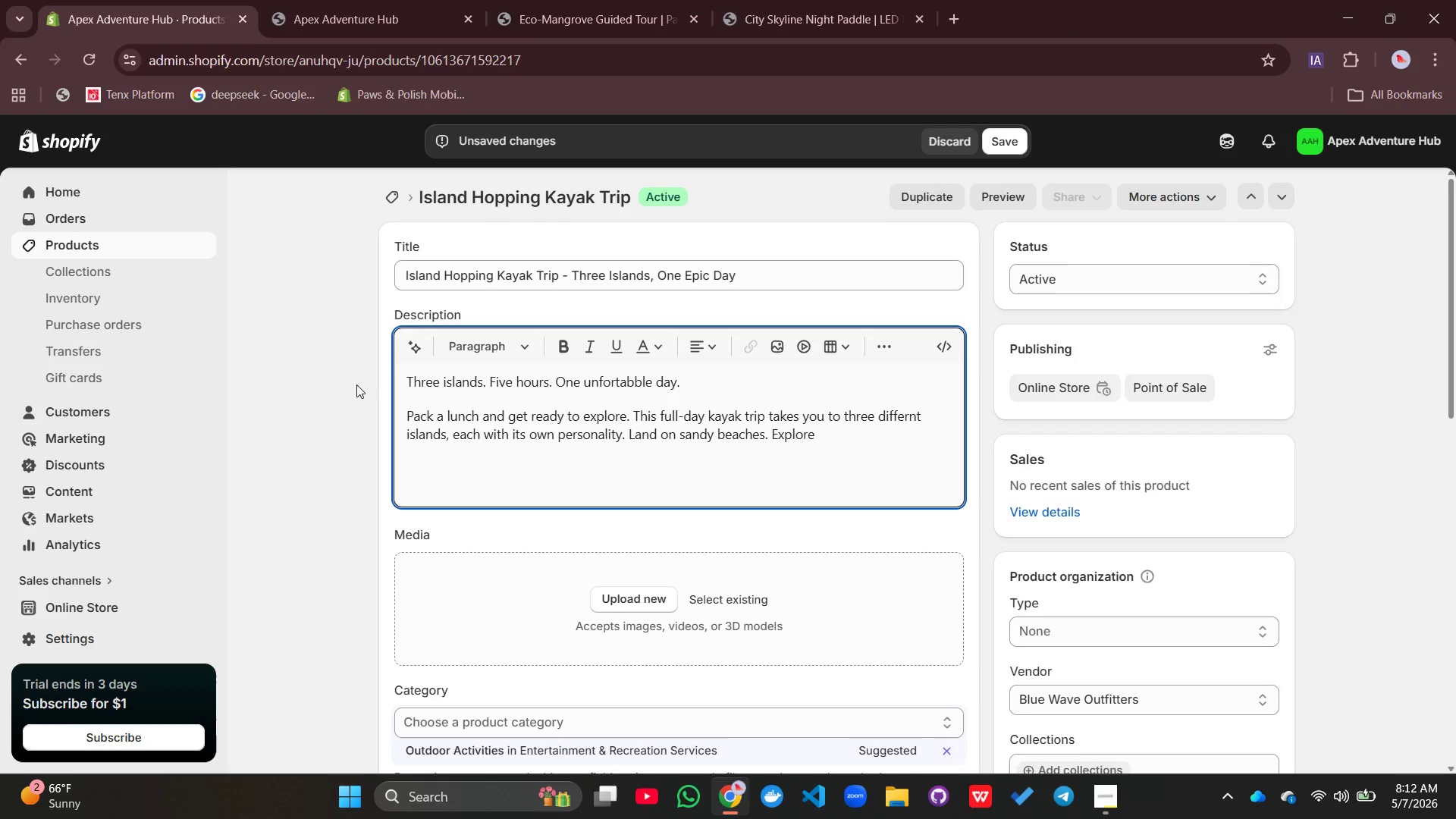 
type(hiddne)
key(Backspace)
key(Backspace)
key(Backspace)
key(Backspace)
key(Backspace)
key(Backspace)
type( hidden covers. a)
key(Backspace)
type(swim)
key(Backspace)
key(Backspace)
key(Backspace)
key(Backspace)
type(Swim, snack, and soak it all in.)
 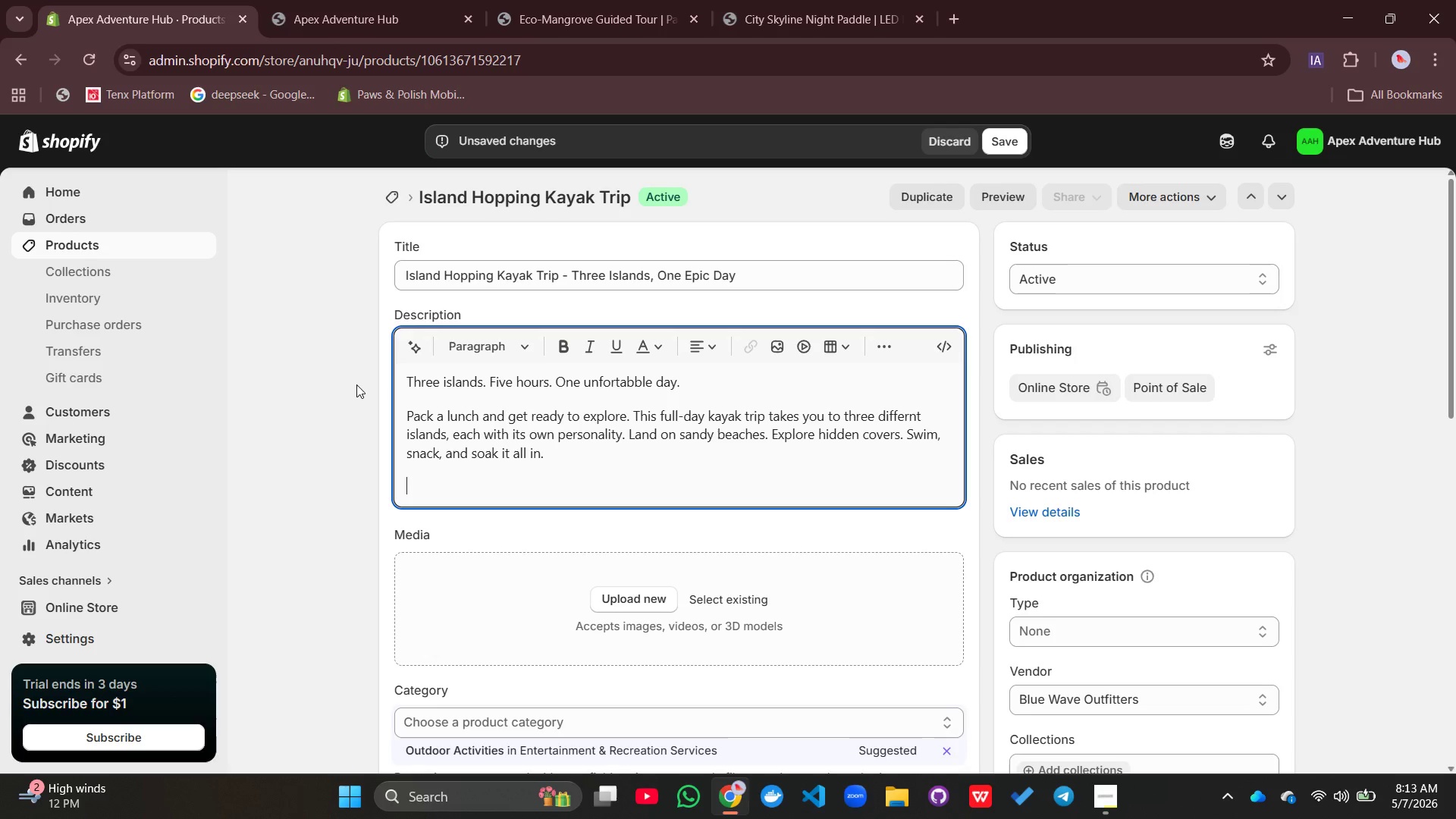 
 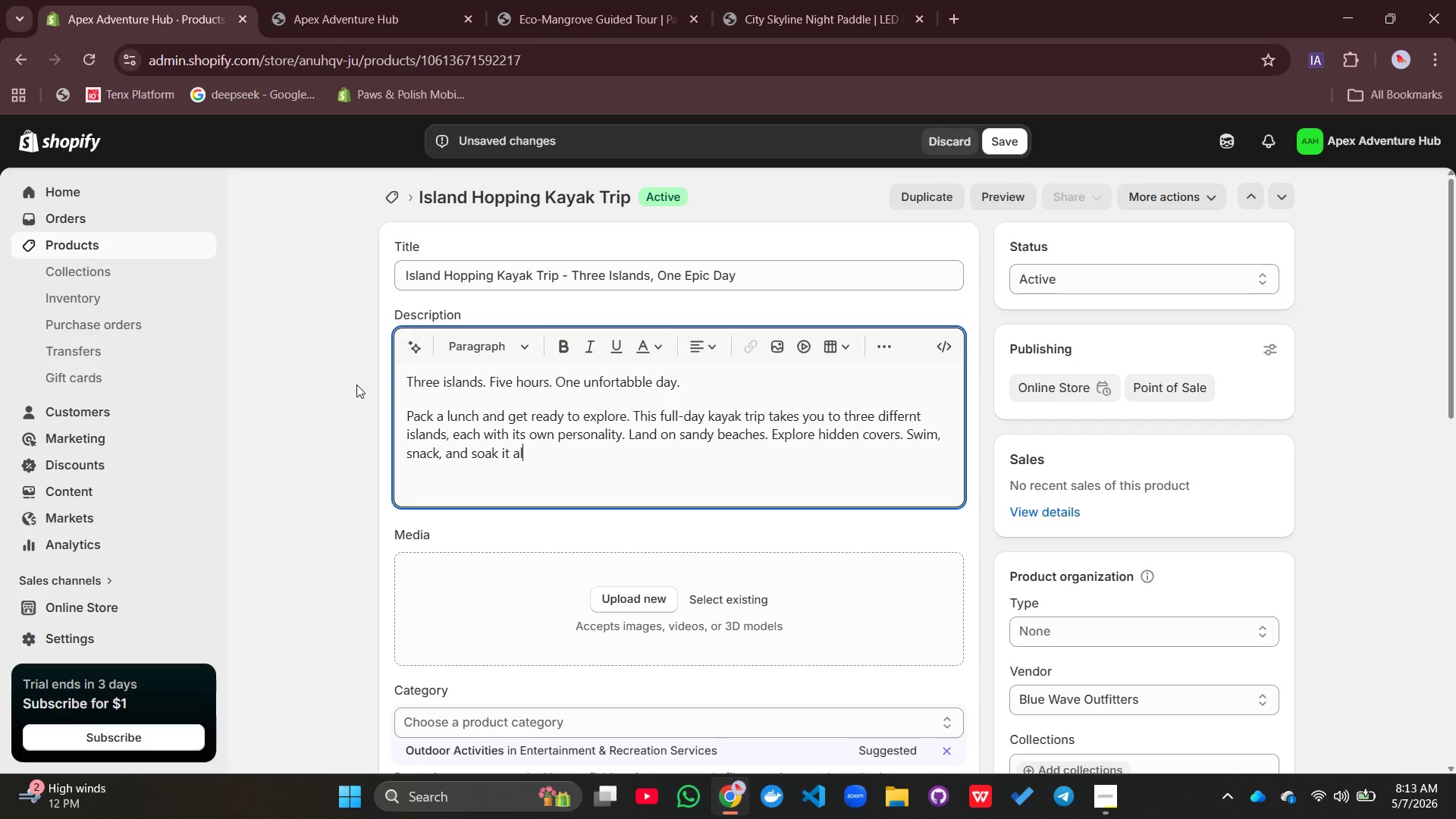 
key(Enter)
 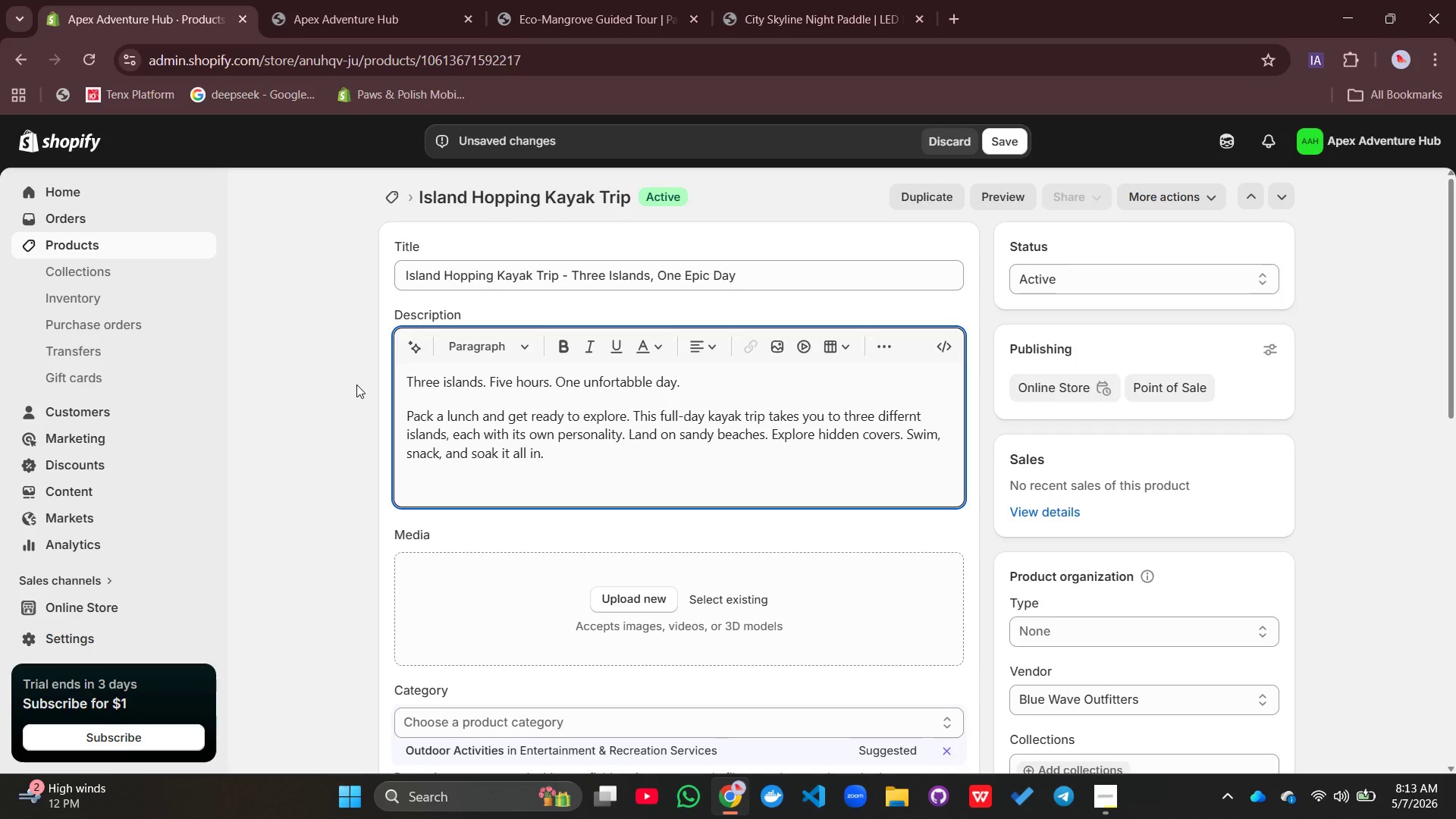 
type(Why you)
 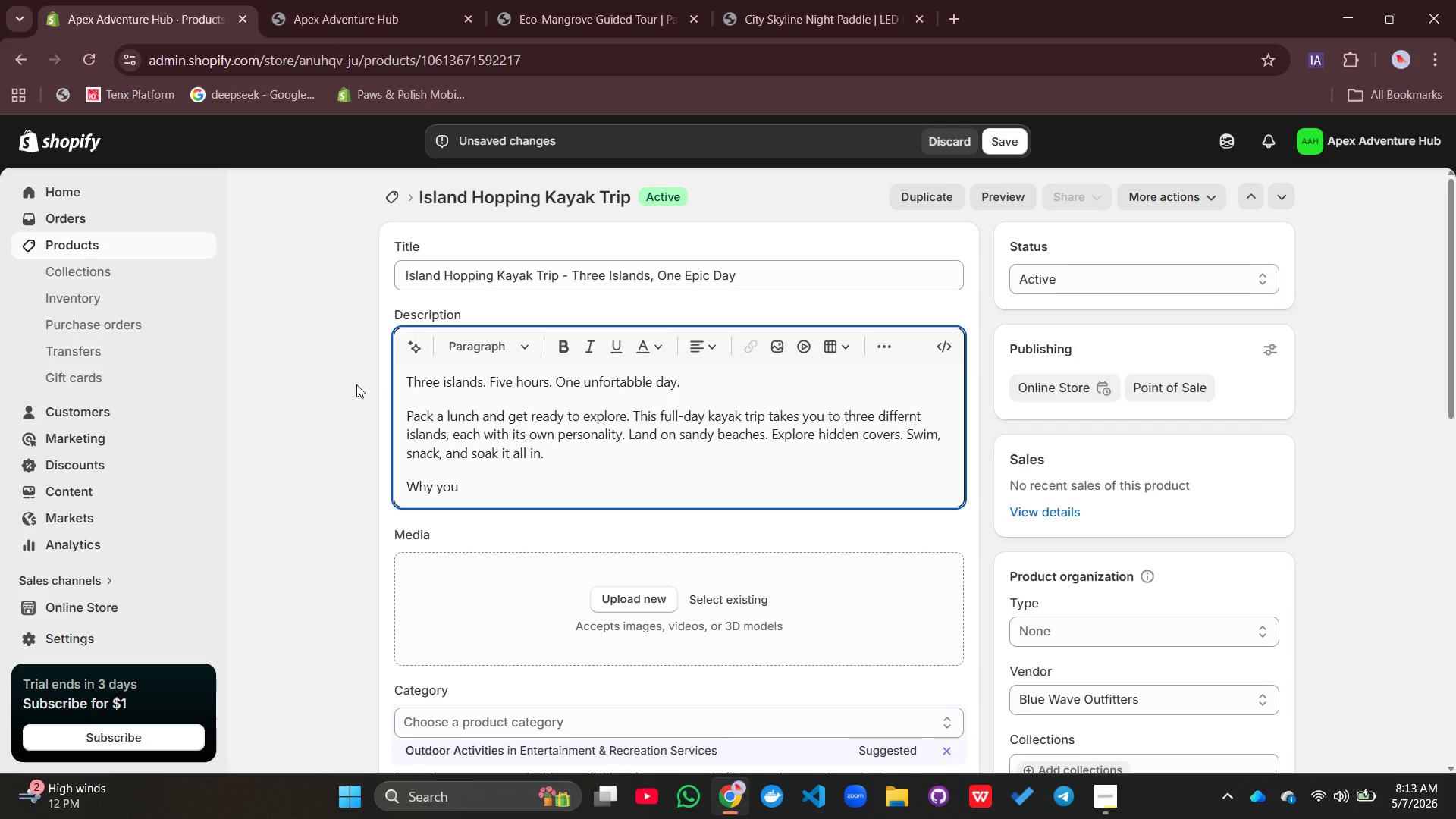 
left_click([356, 384])
 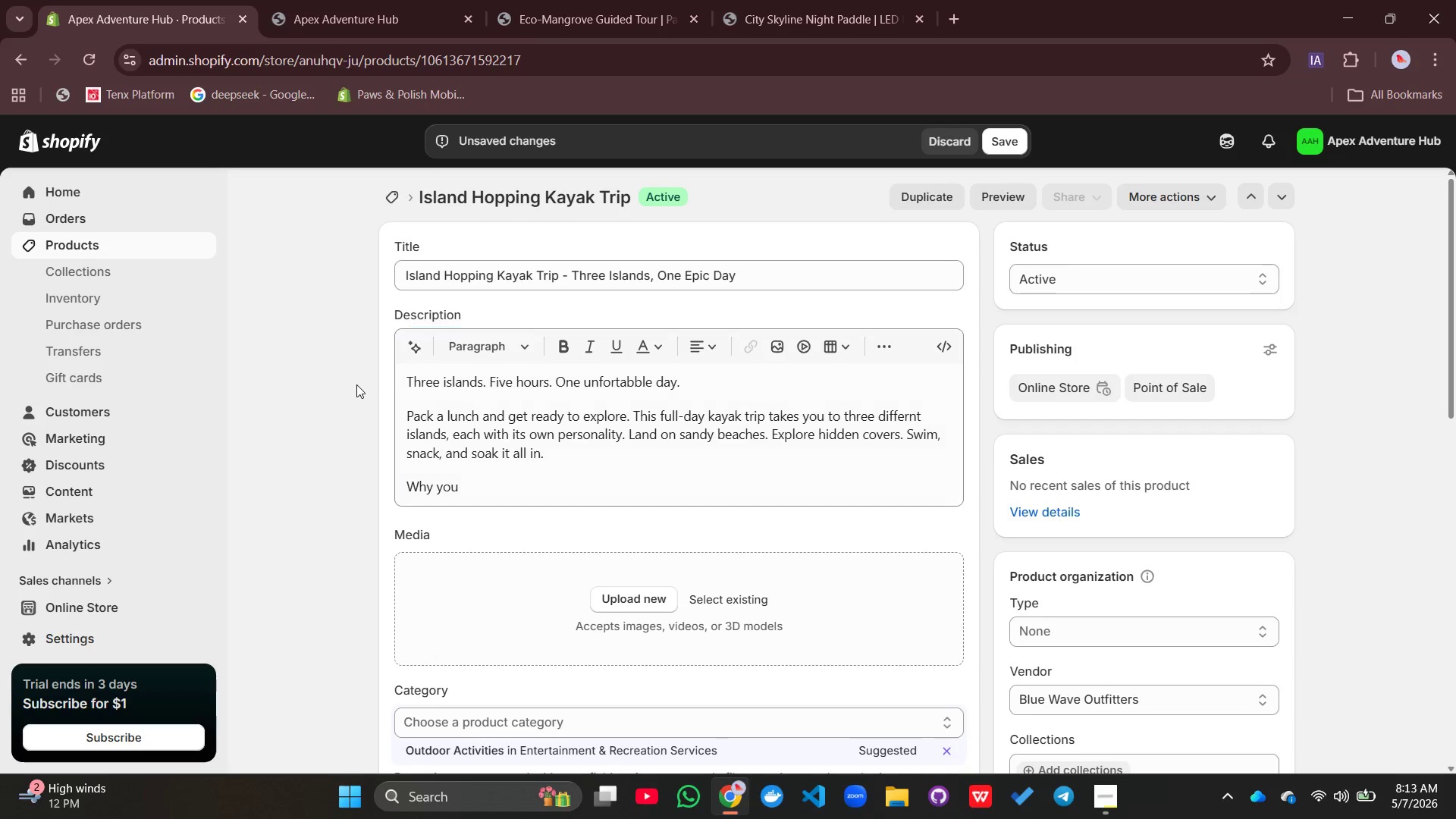 
key(Quote)
 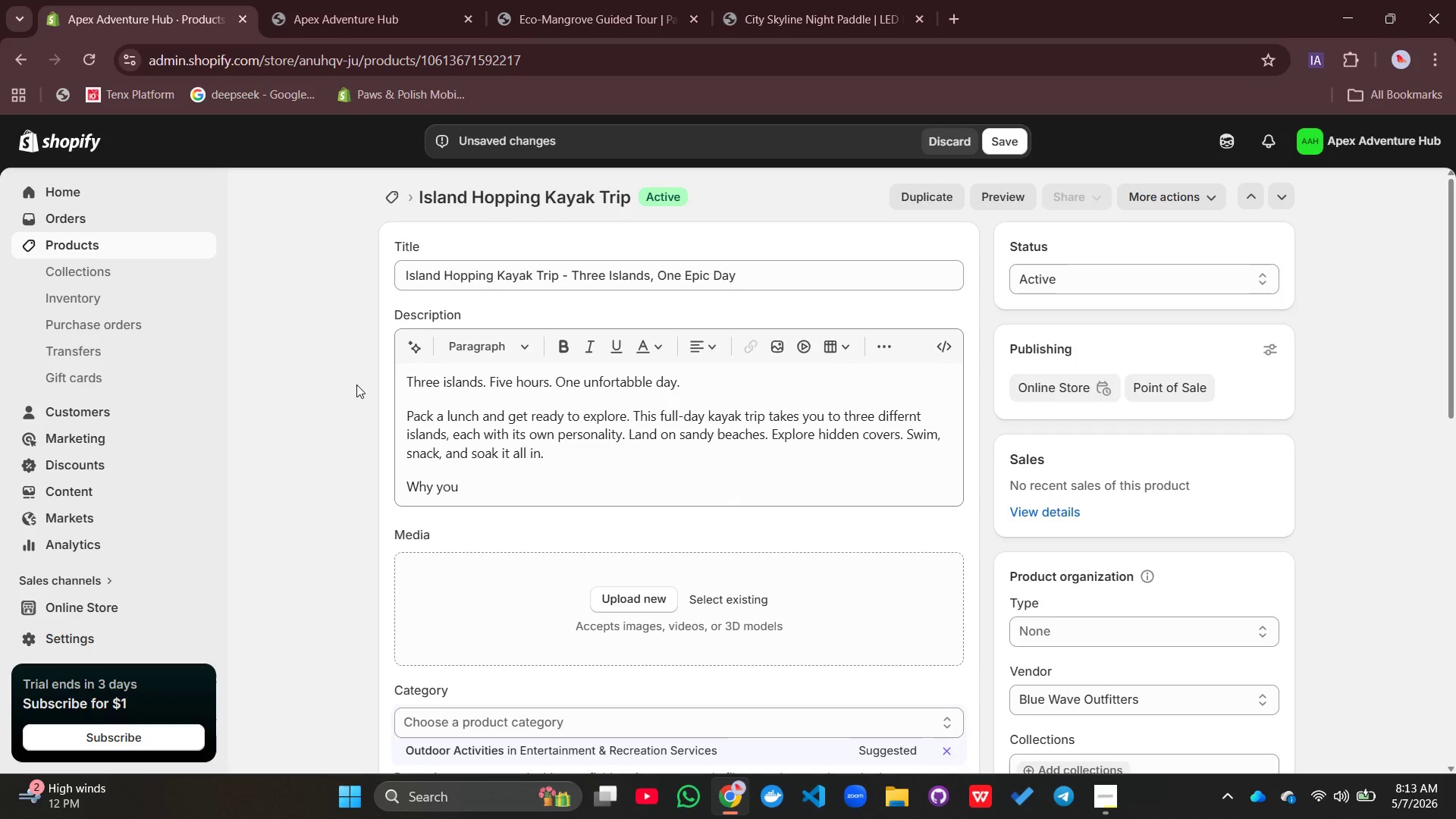 
key(Semicolon)
 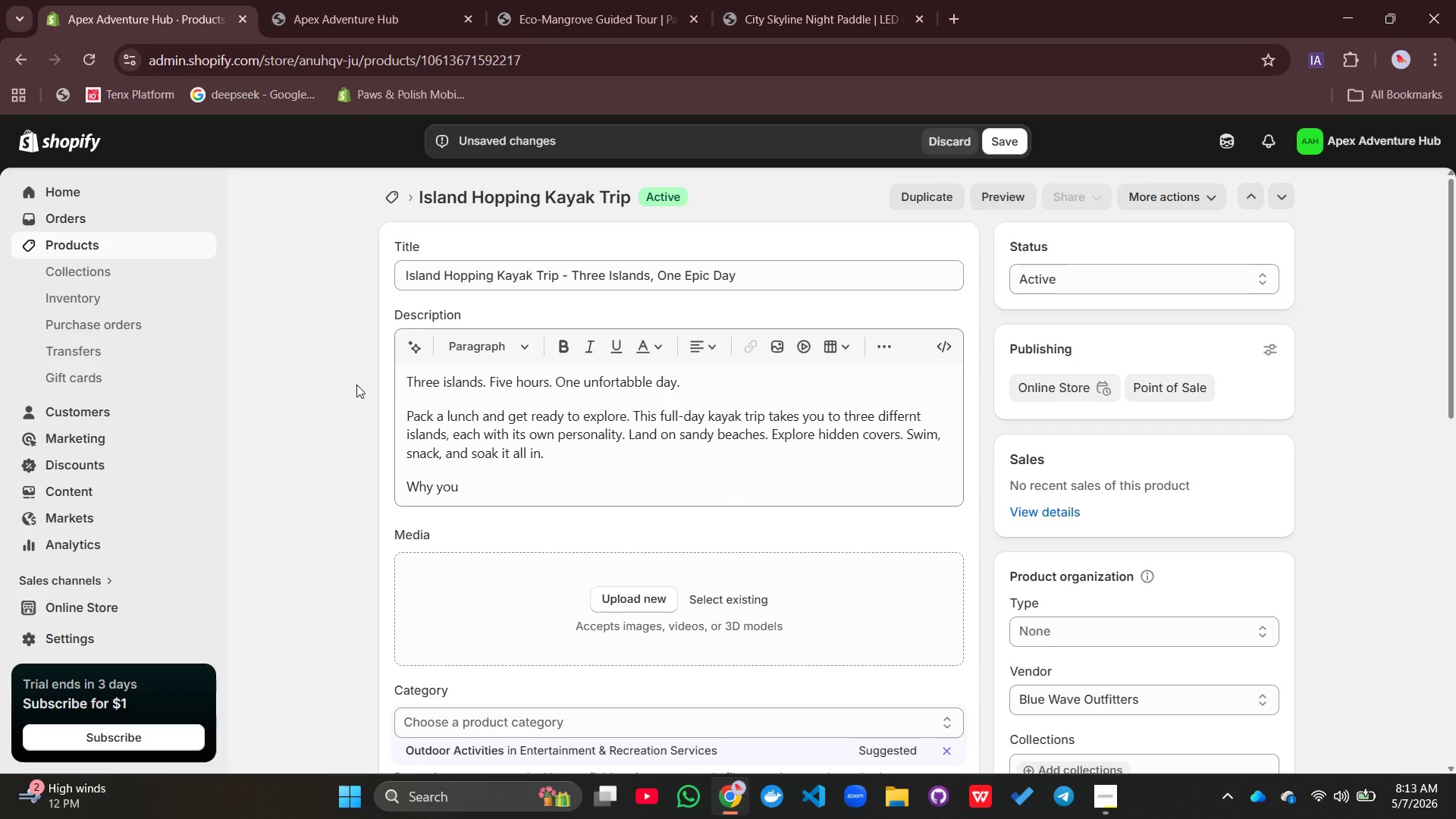 
key(Semicolon)
 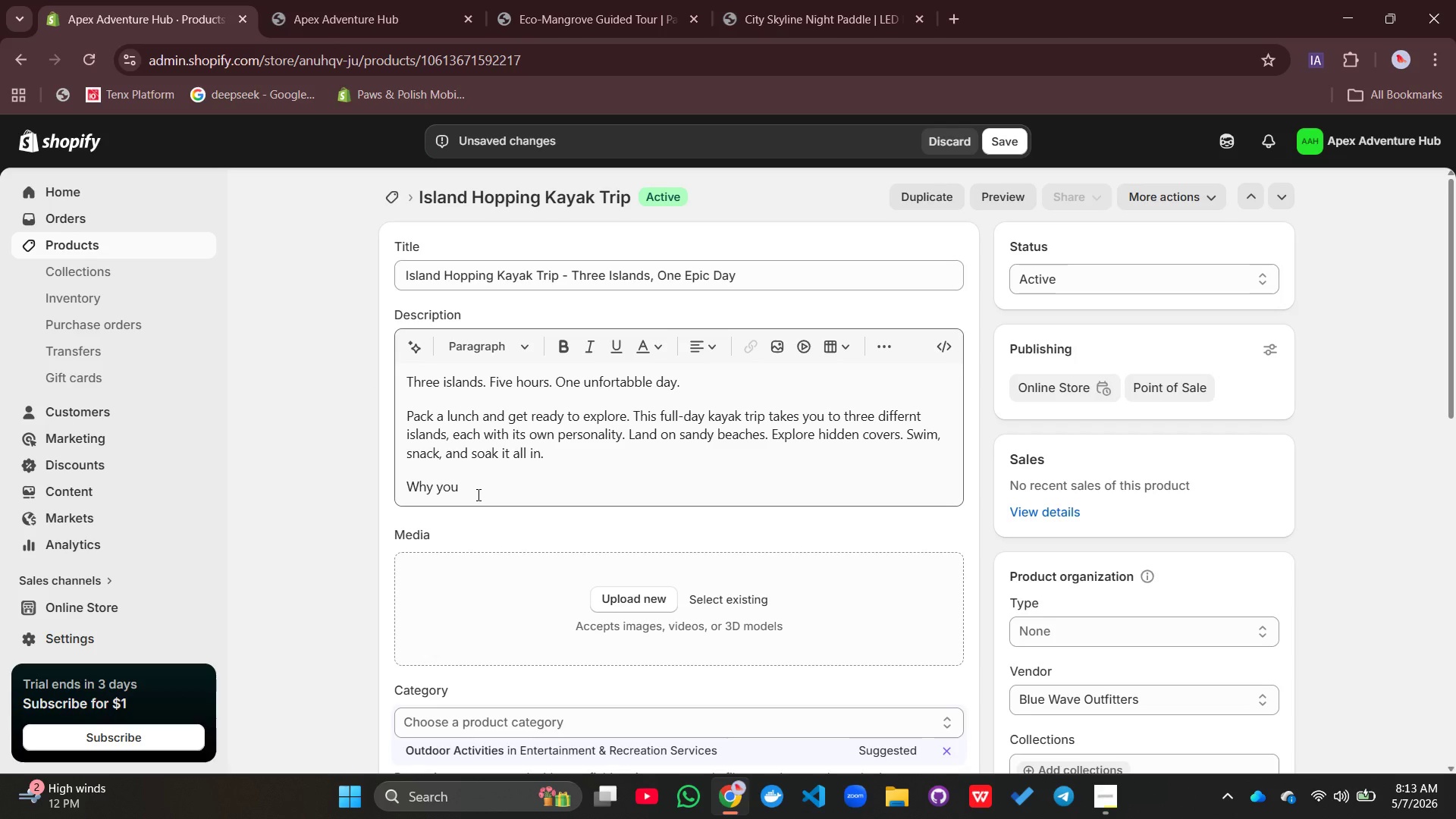 
left_click([477, 494])
 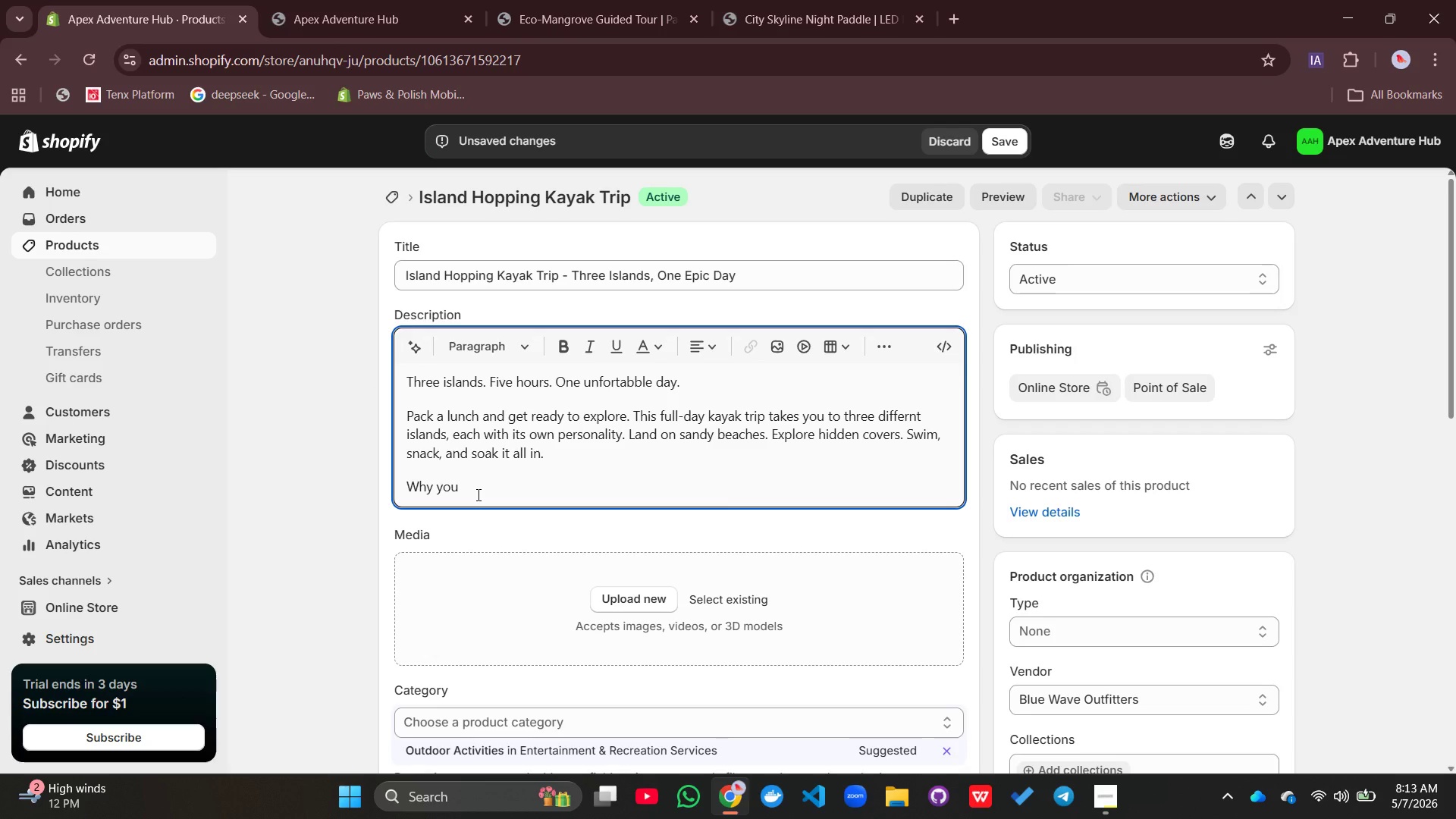 
type('ll lob)
key(Backspace)
type(e h=)
key(Backspace)
key(Backspace)
type(this trip:)
 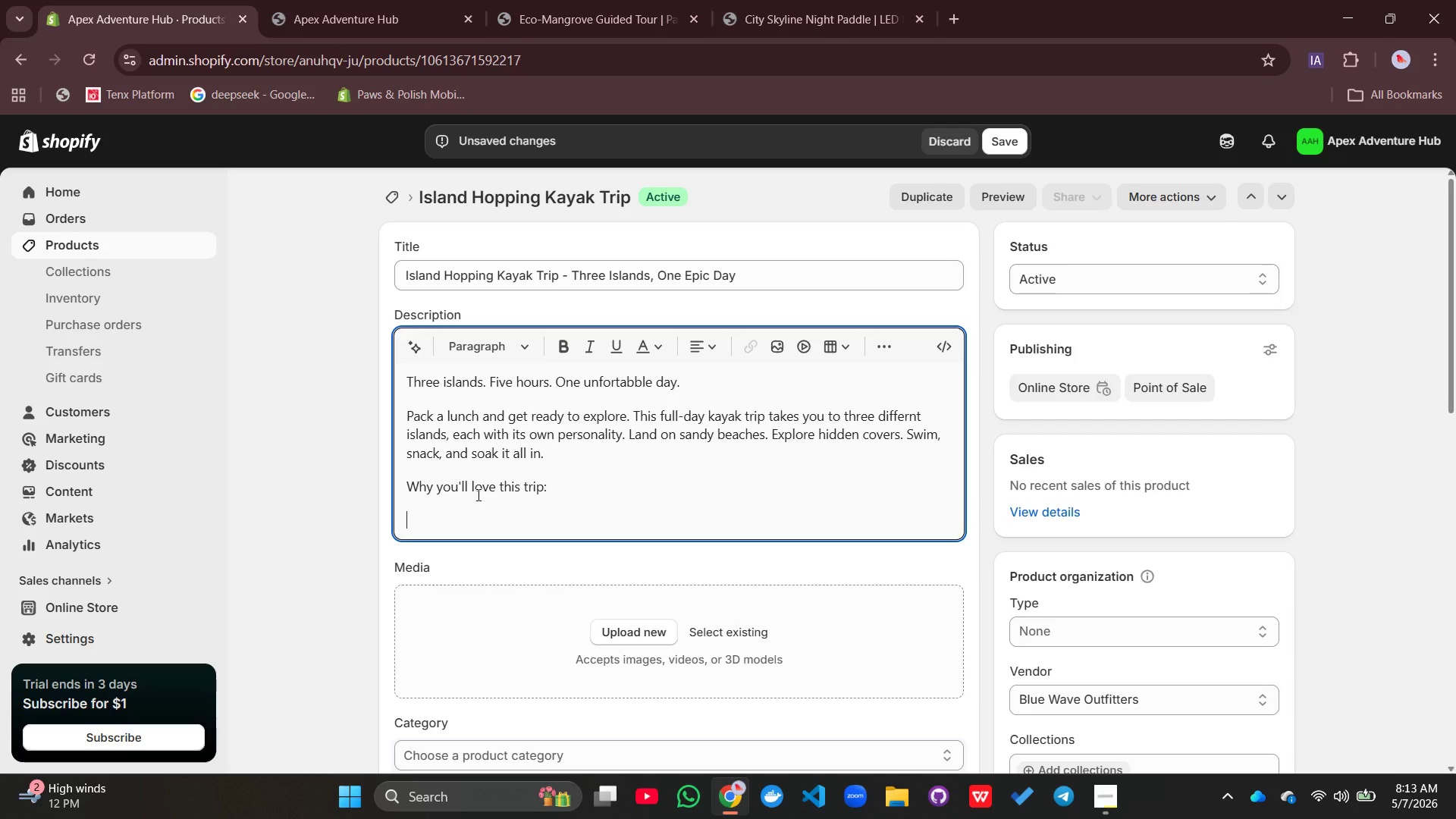 
hold_key(key=V, duration=0.31)
 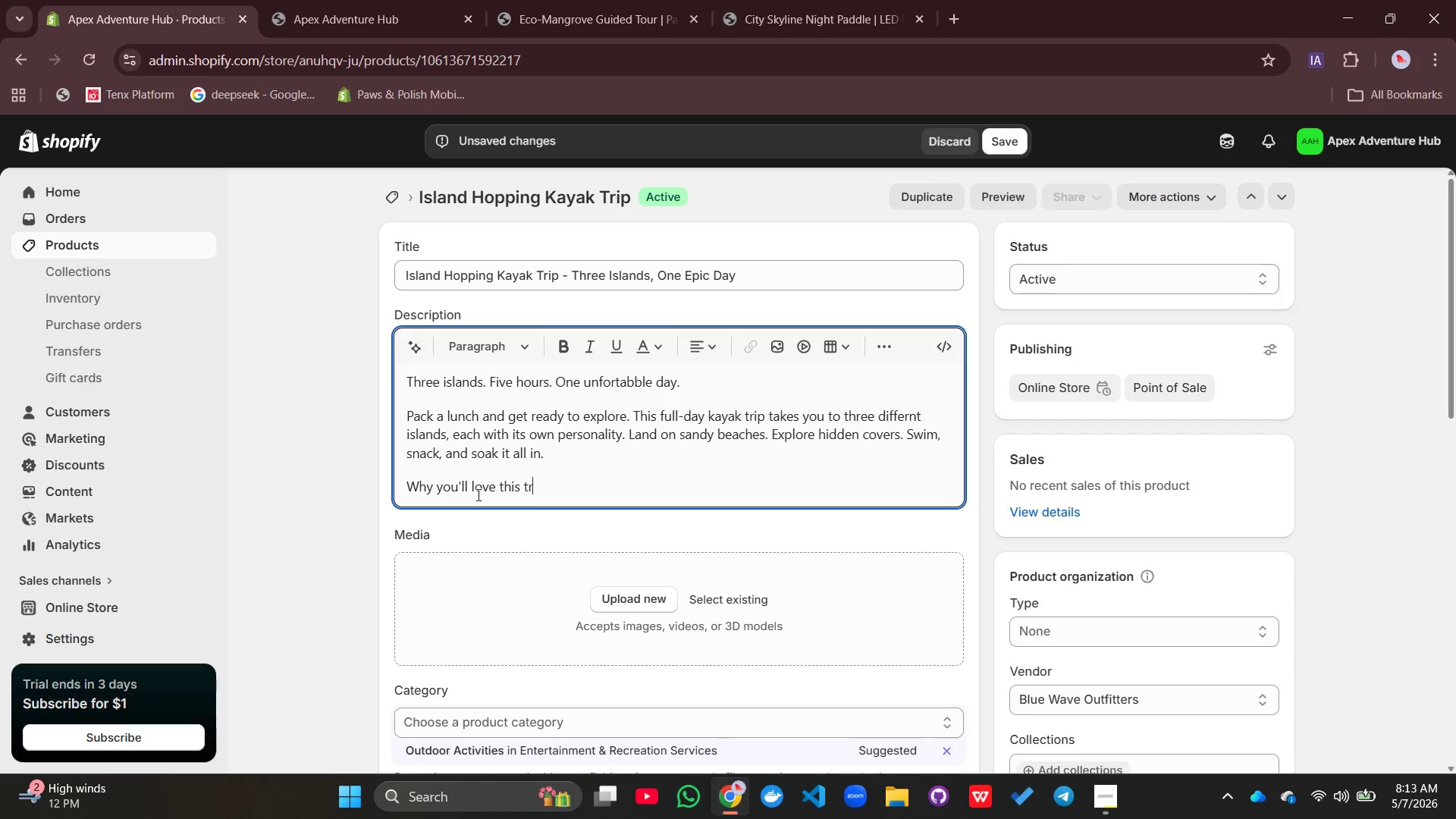 
key(Enter)
 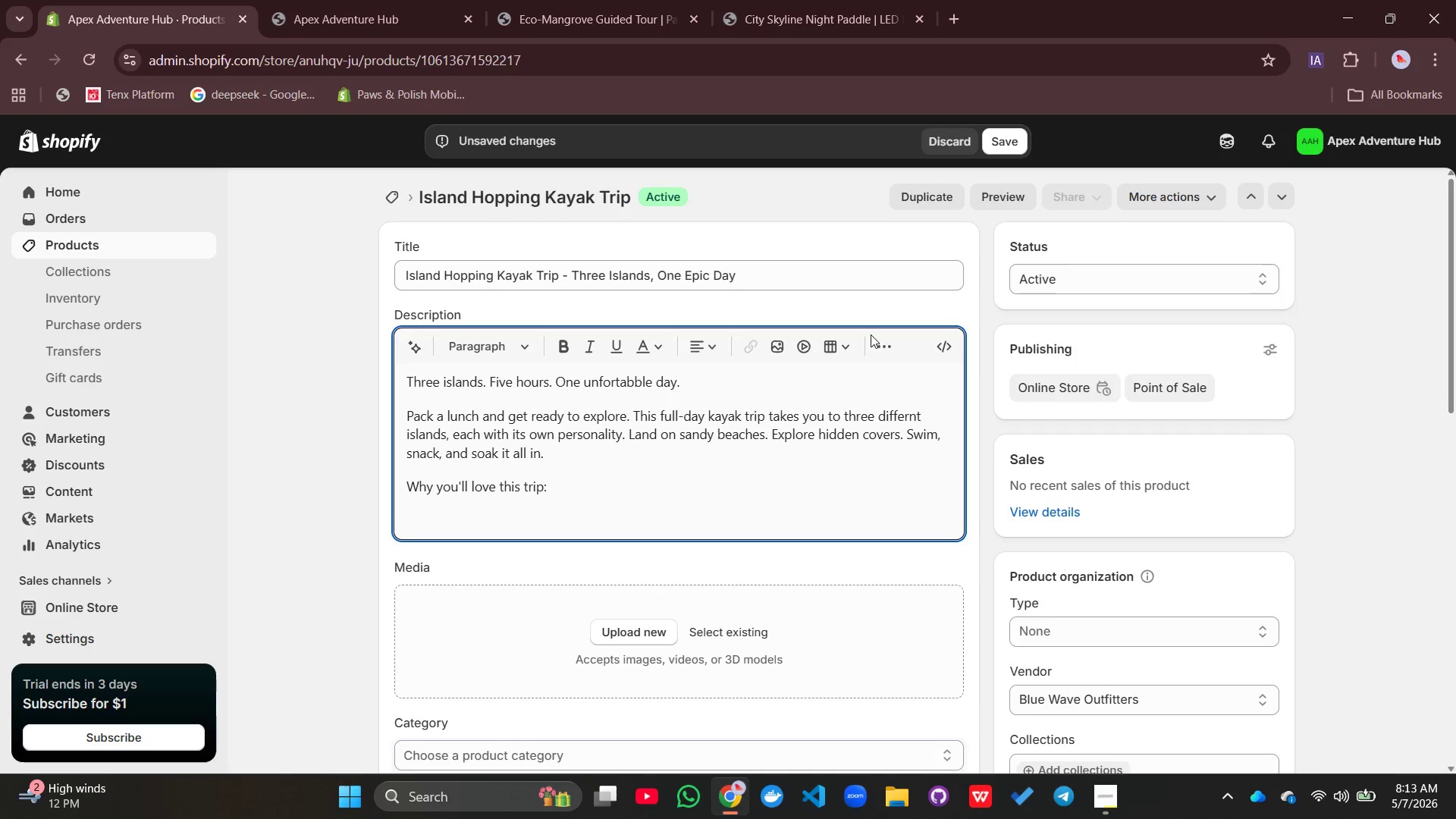 
left_click([886, 346])
 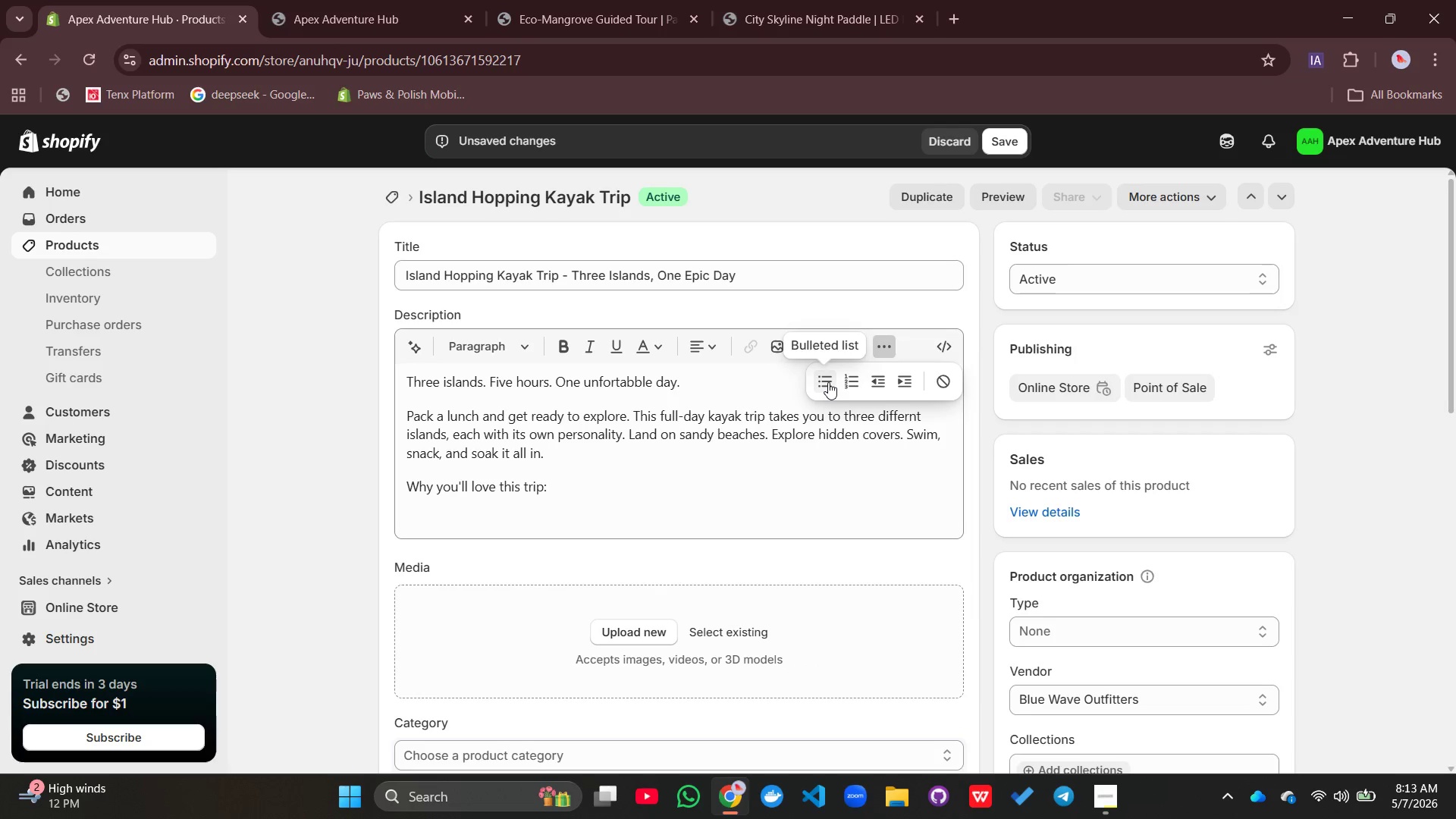 
left_click([829, 382])
 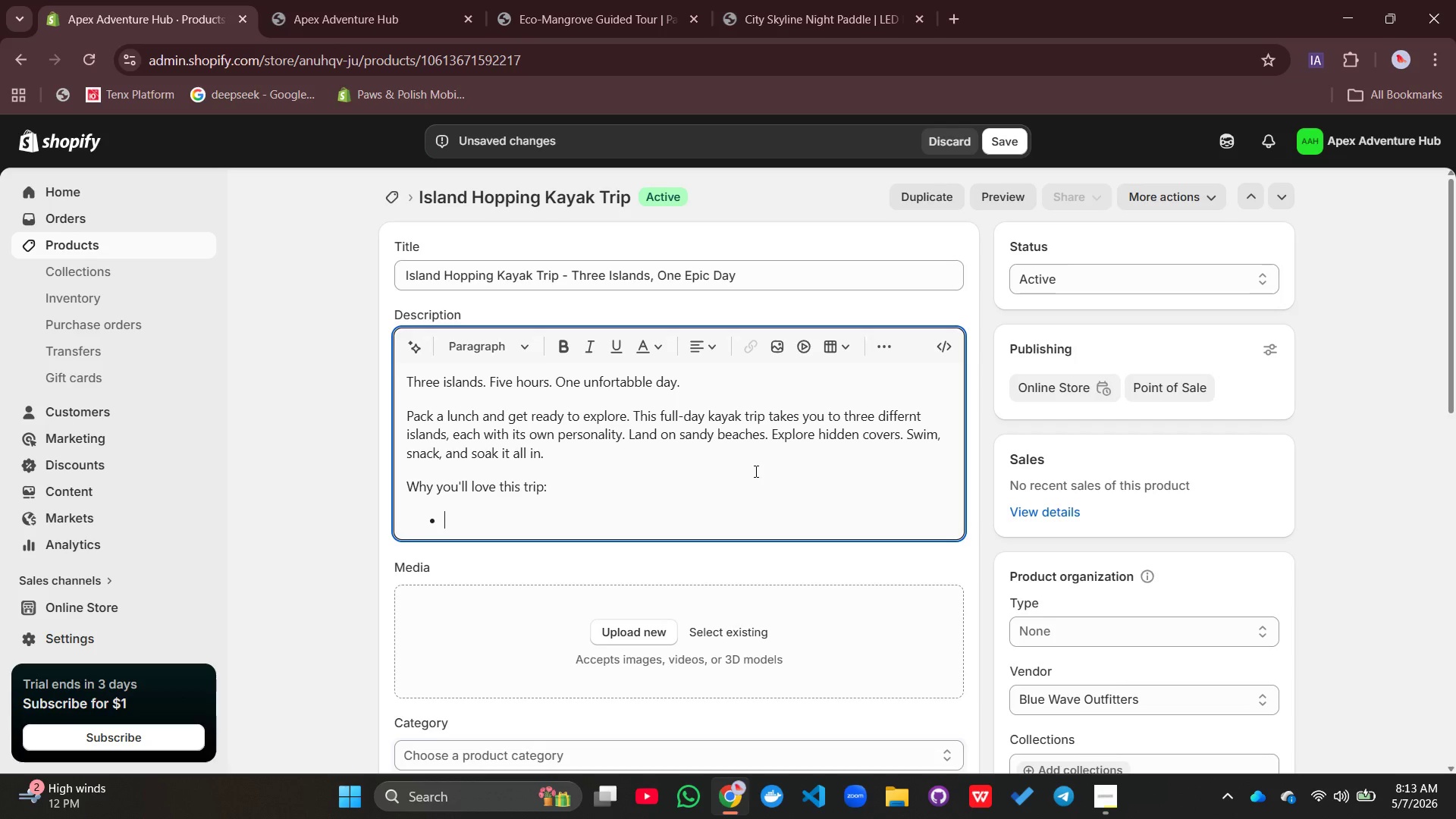 
type(Three s)
key(Backspace)
type(us)
key(Backspace)
key(Backspace)
type(islands - Visit multi)
key(Backspace)
type(iple destinationd in one adventi=ure)
key(Backspace)
key(Backspace)
key(Backspace)
key(Backspace)
key(Backspace)
type(ure)
 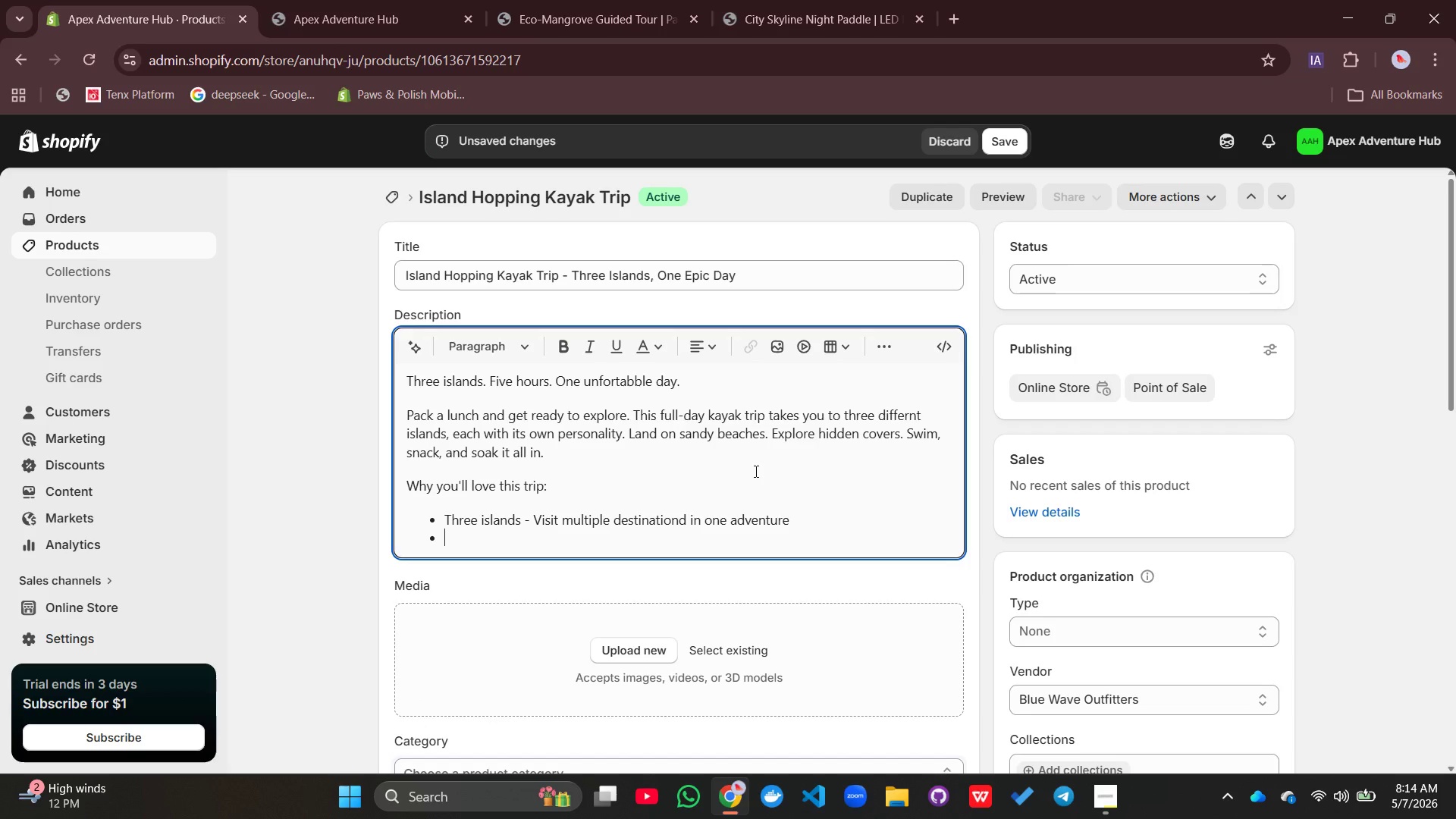 
 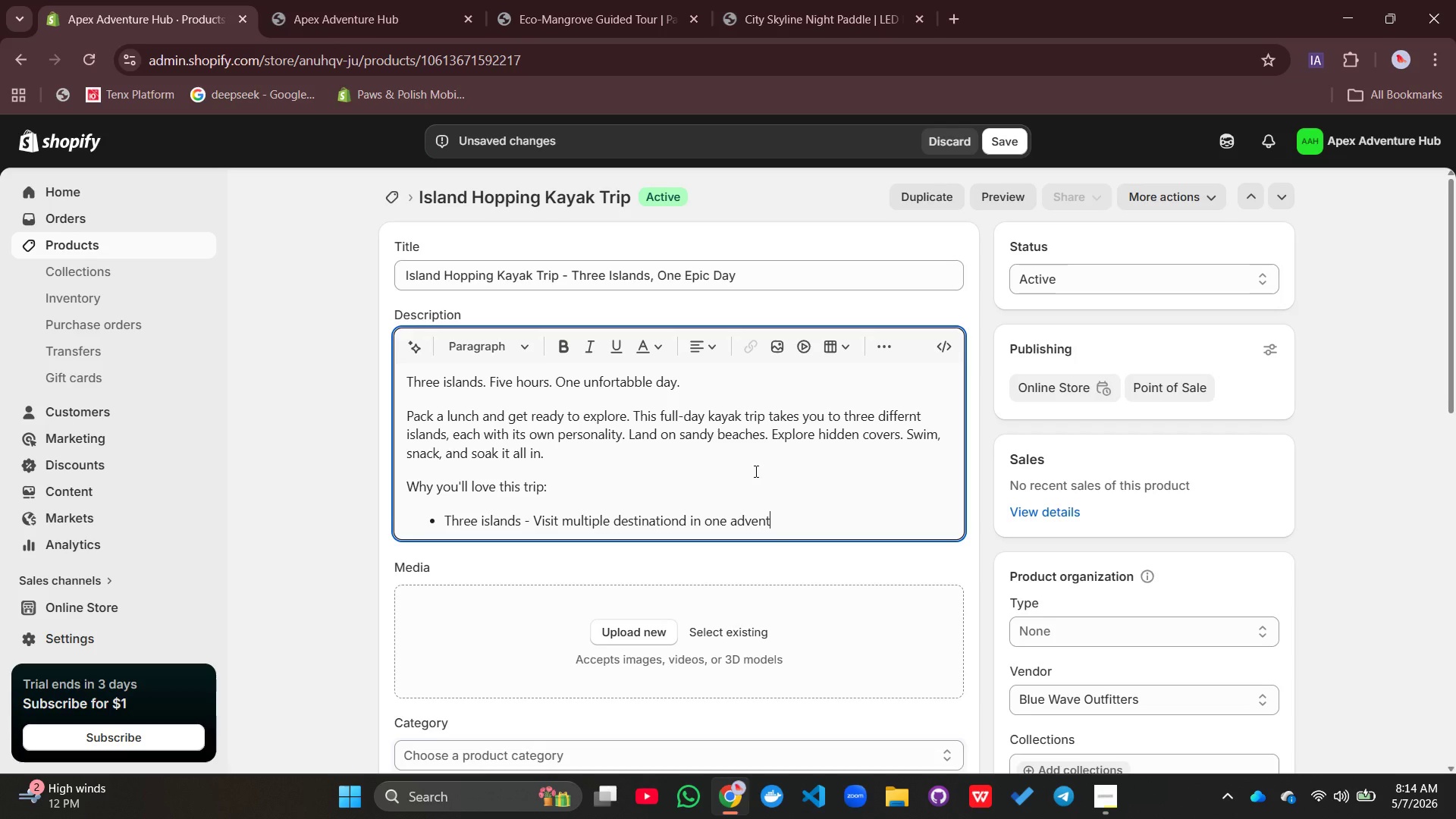 
key(Enter)
 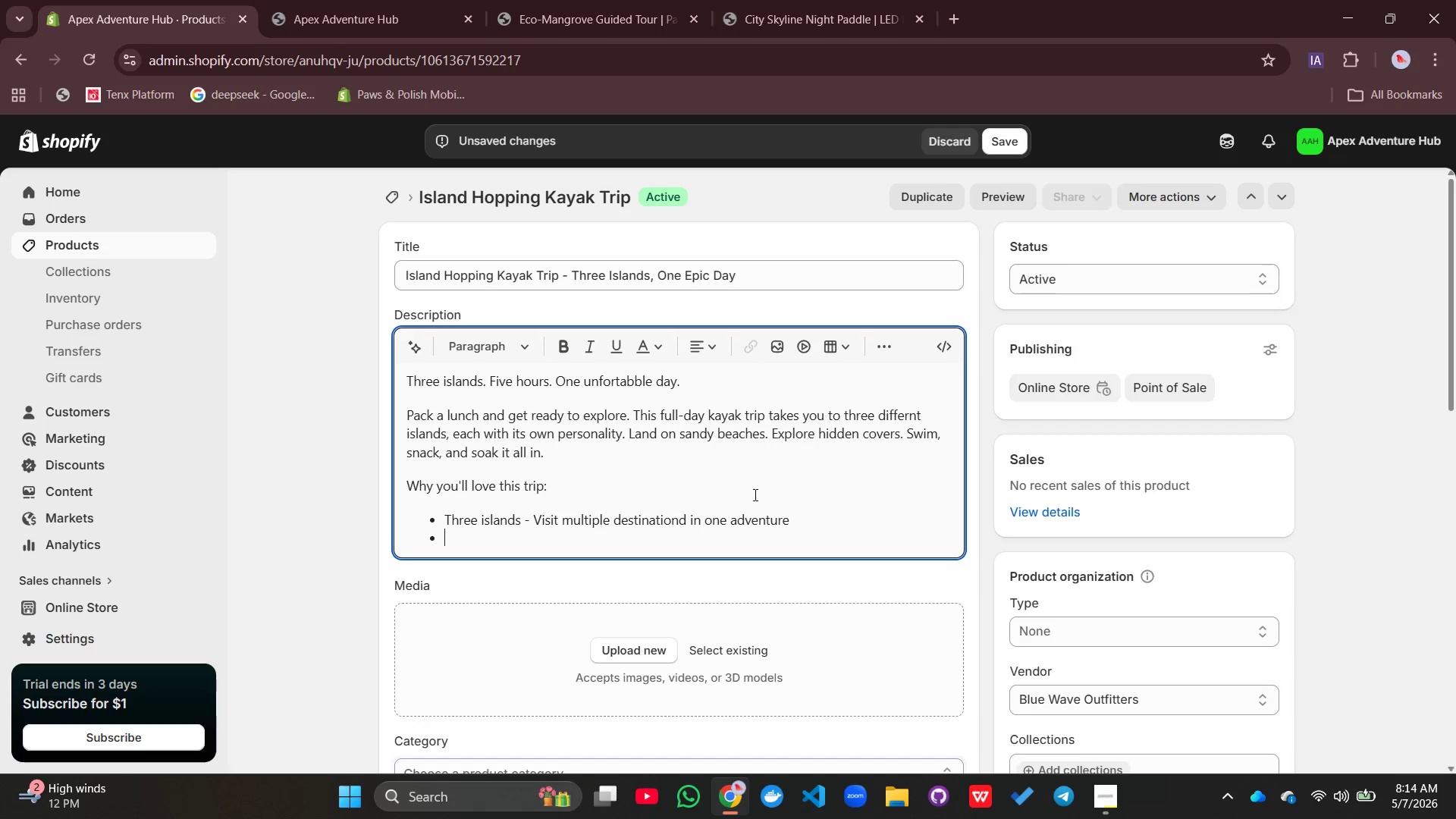 
type(Tandem)
 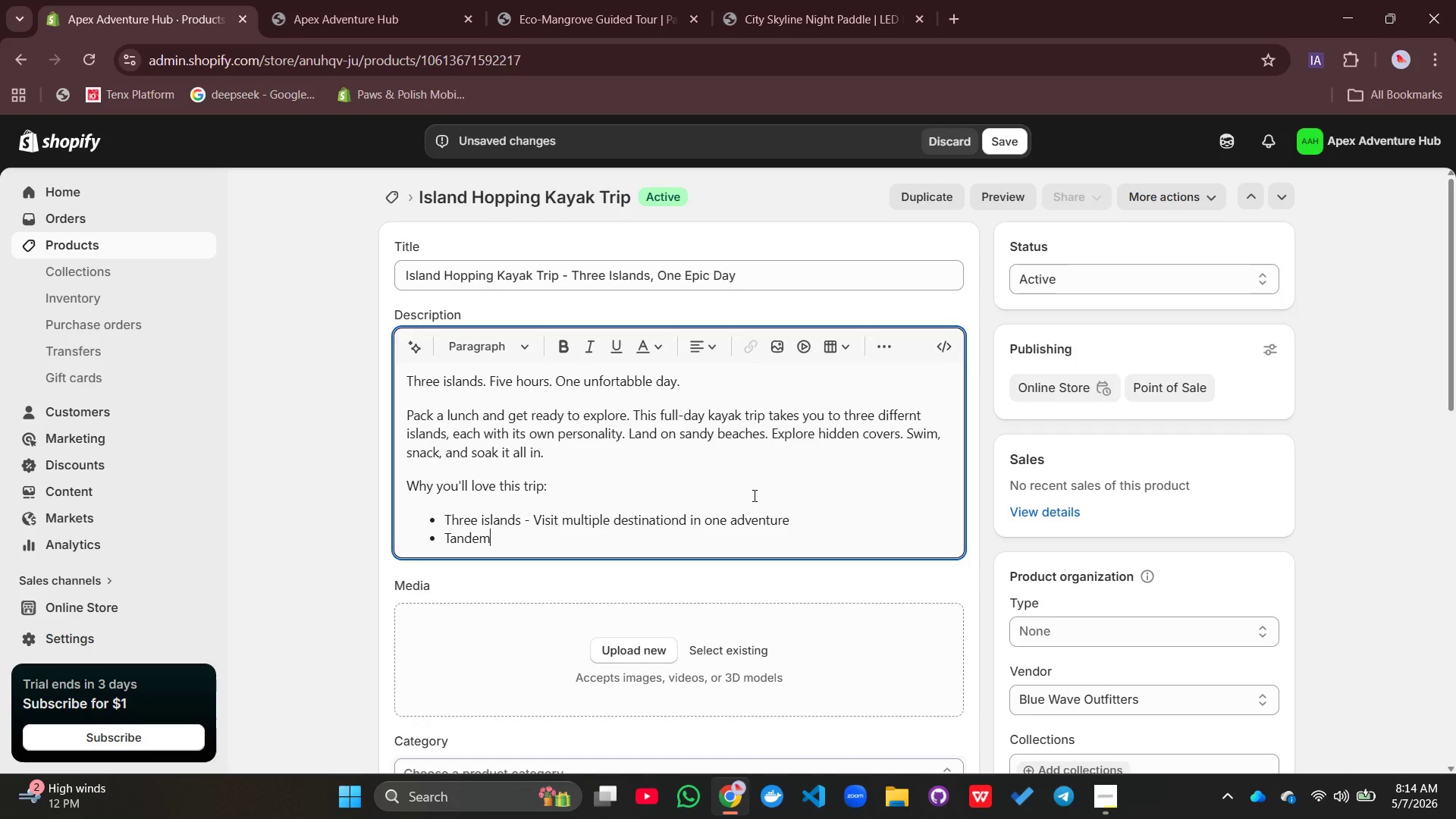 
type( KAya)
key(Backspace)
key(Backspace)
key(Backspace)
type(ayaks - Paddle woth)
key(Backspace)
key(Backspace)
key(Backspace)
type(ith a partner (great for couples or parent-child))
 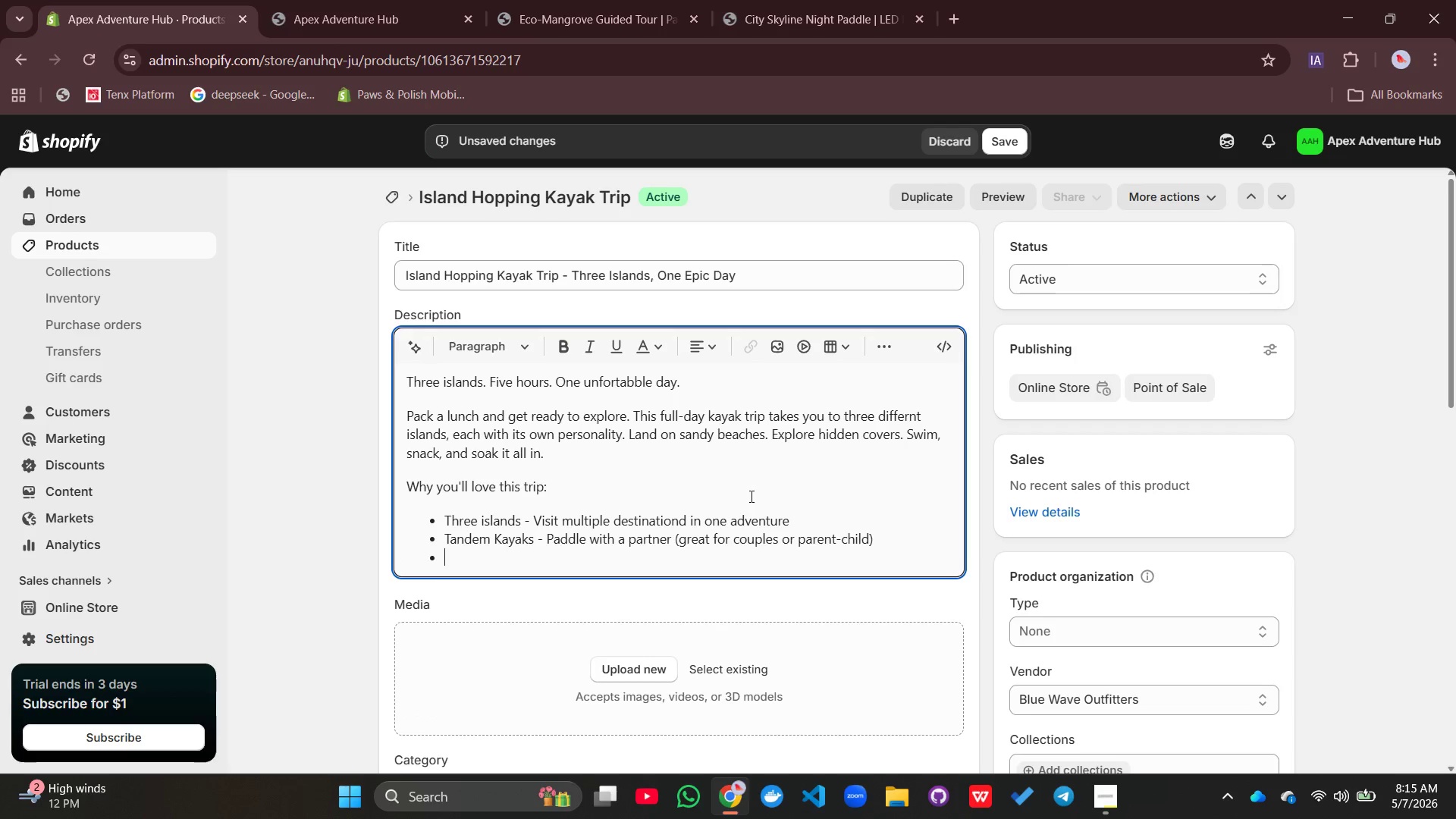 
 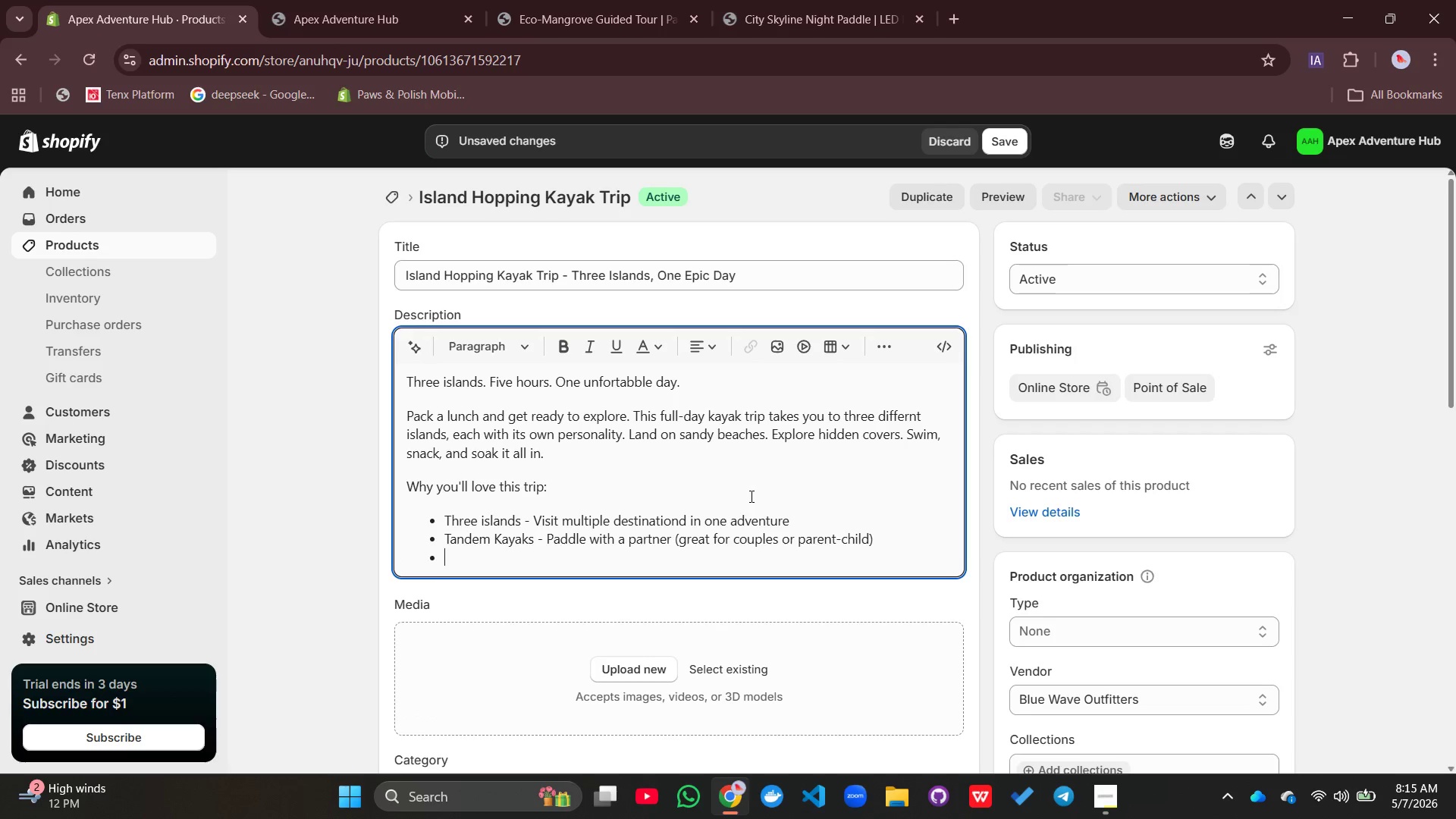 
key(Enter)
 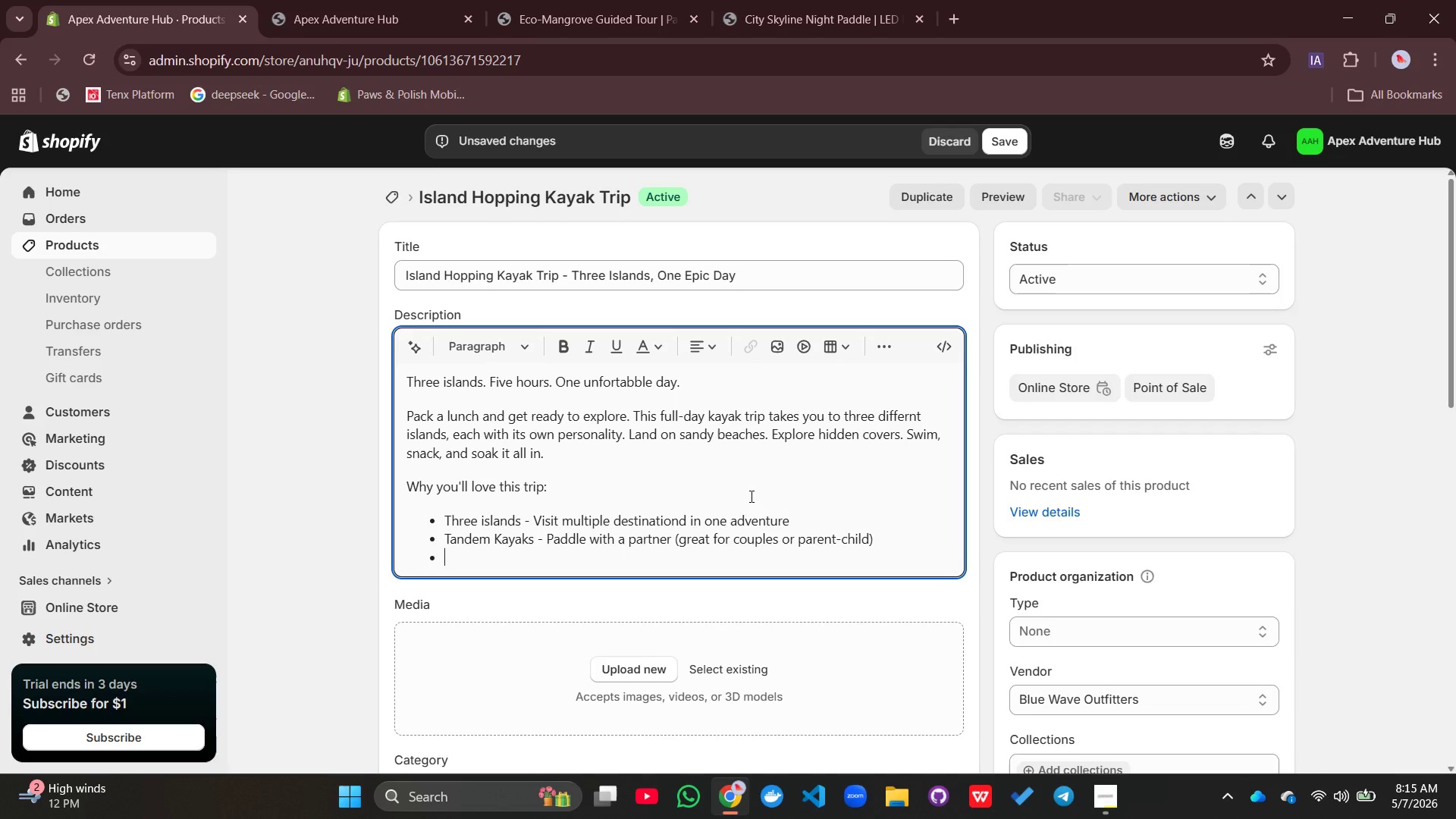 
type(Dry bags provided - Keep our lunch, phone)
 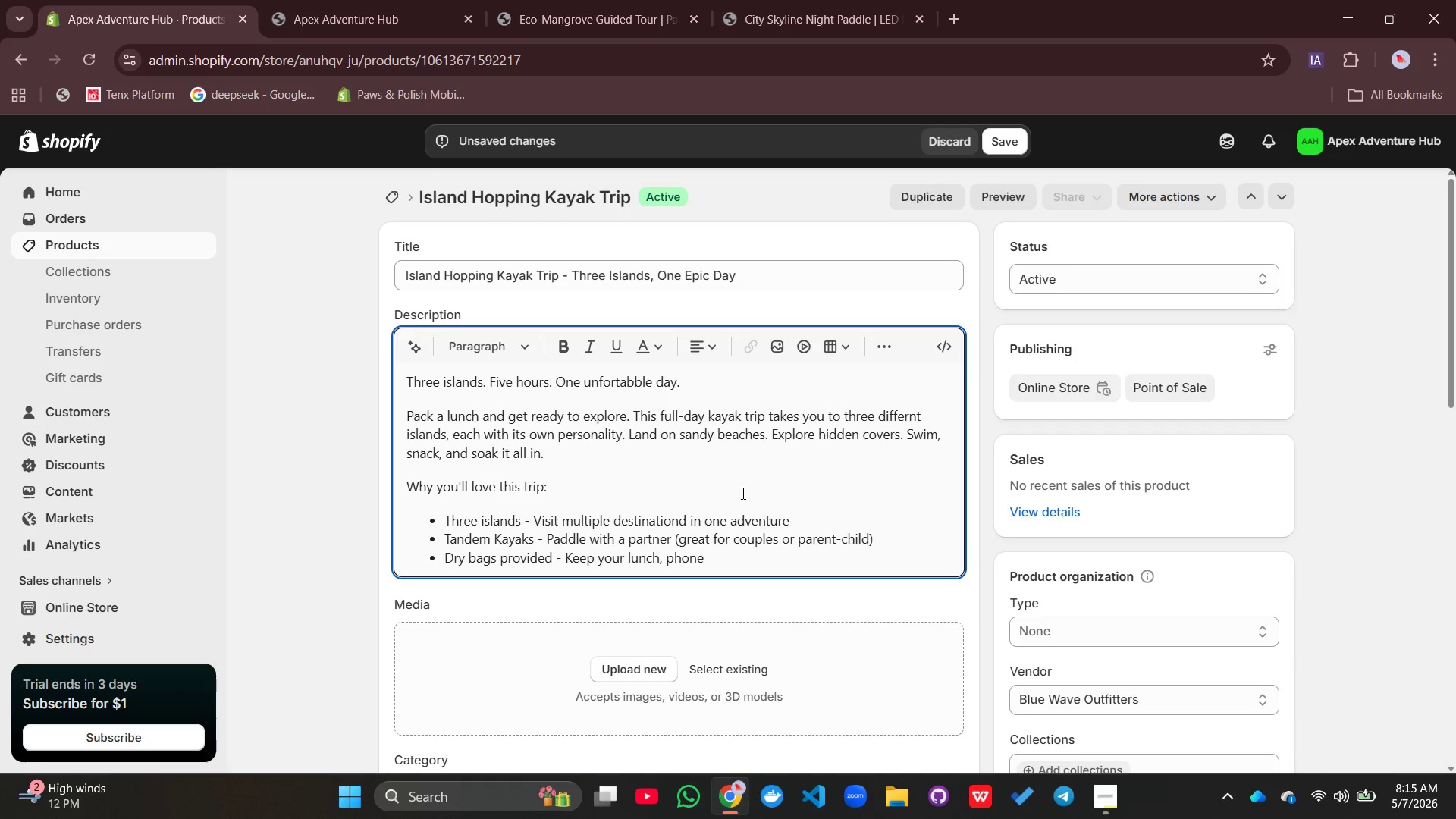 
type(, and )
 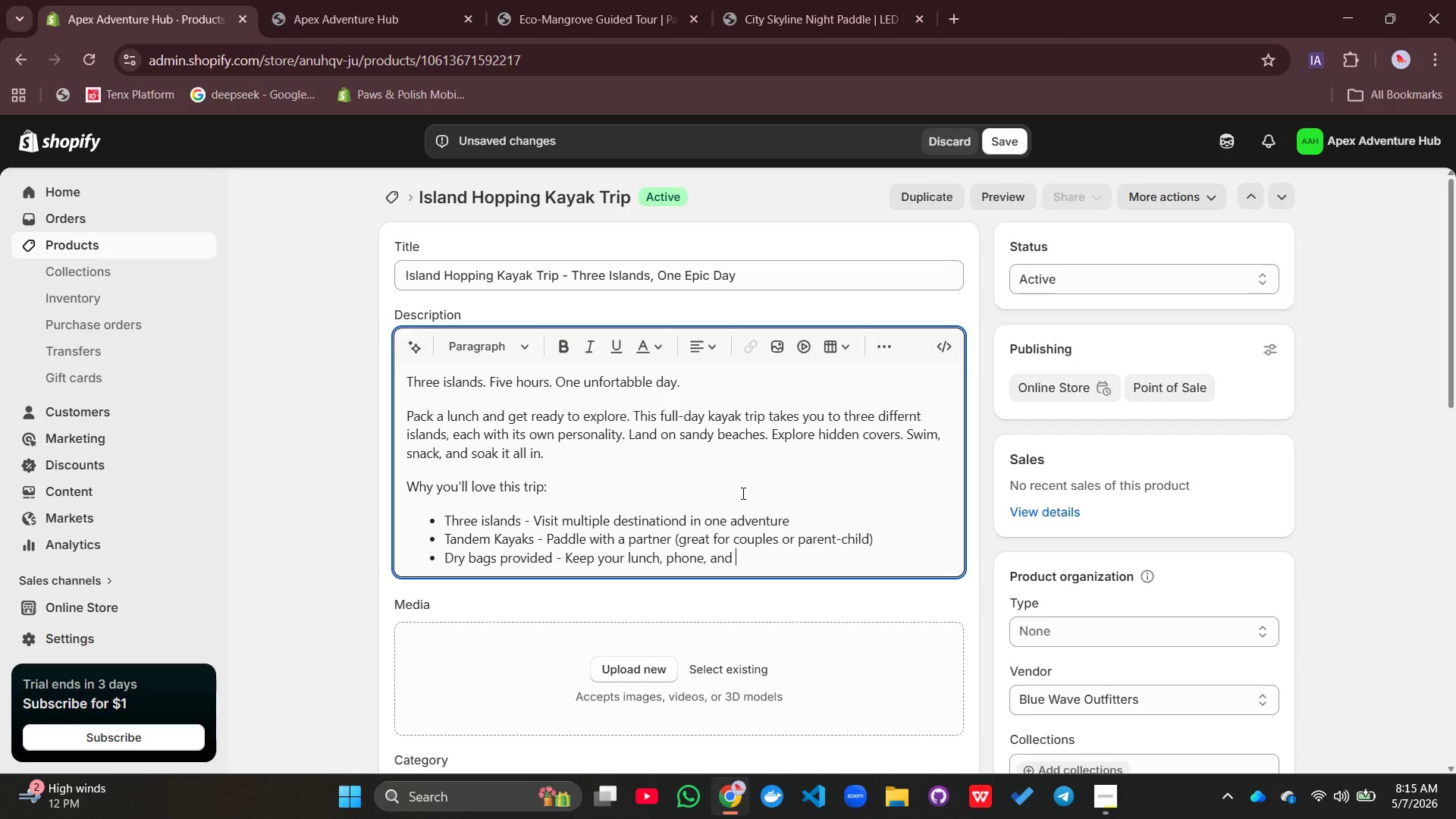 
type(gear safe)
 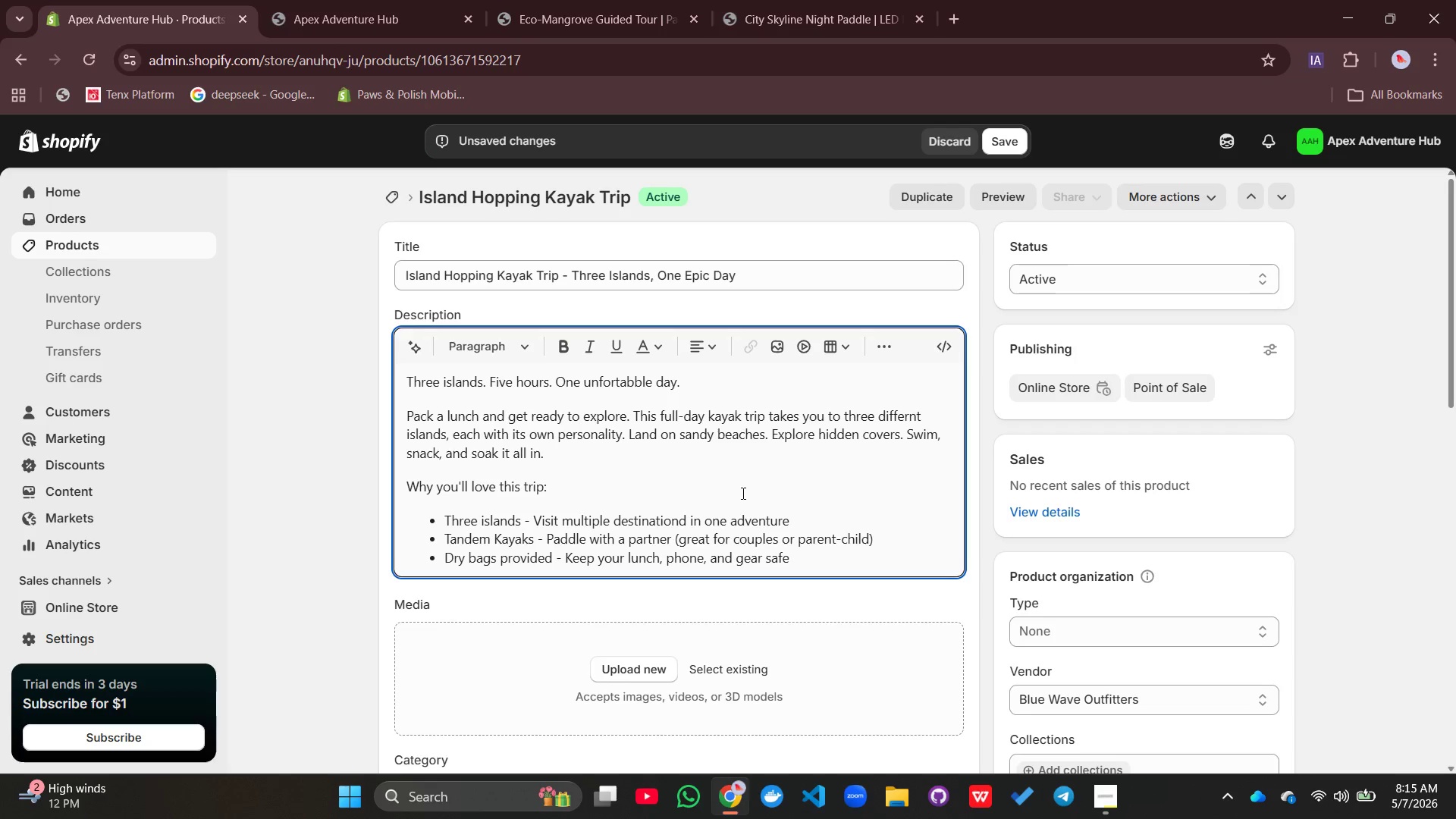 
key(Enter)
 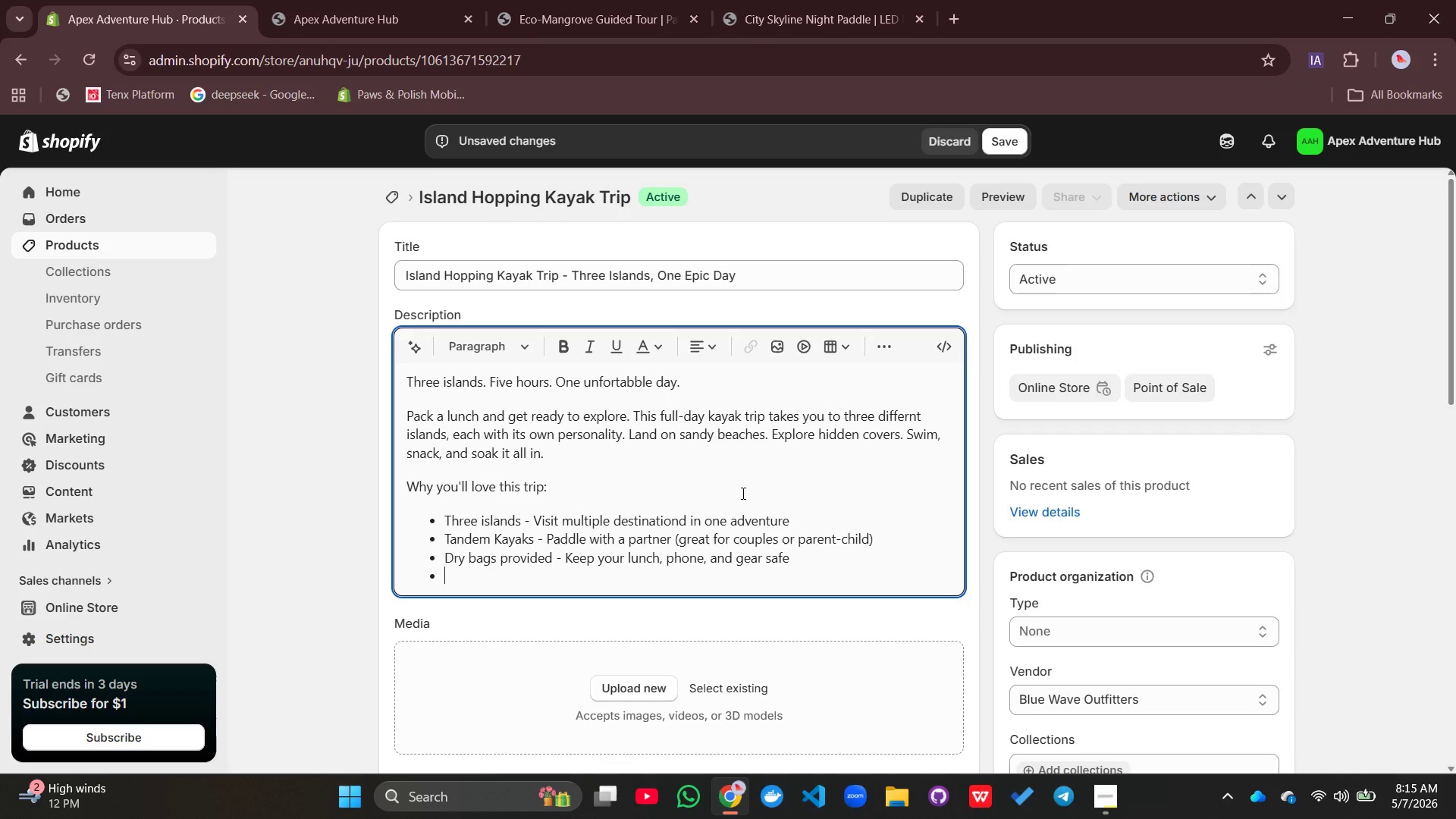 
type(Full day on water -)
 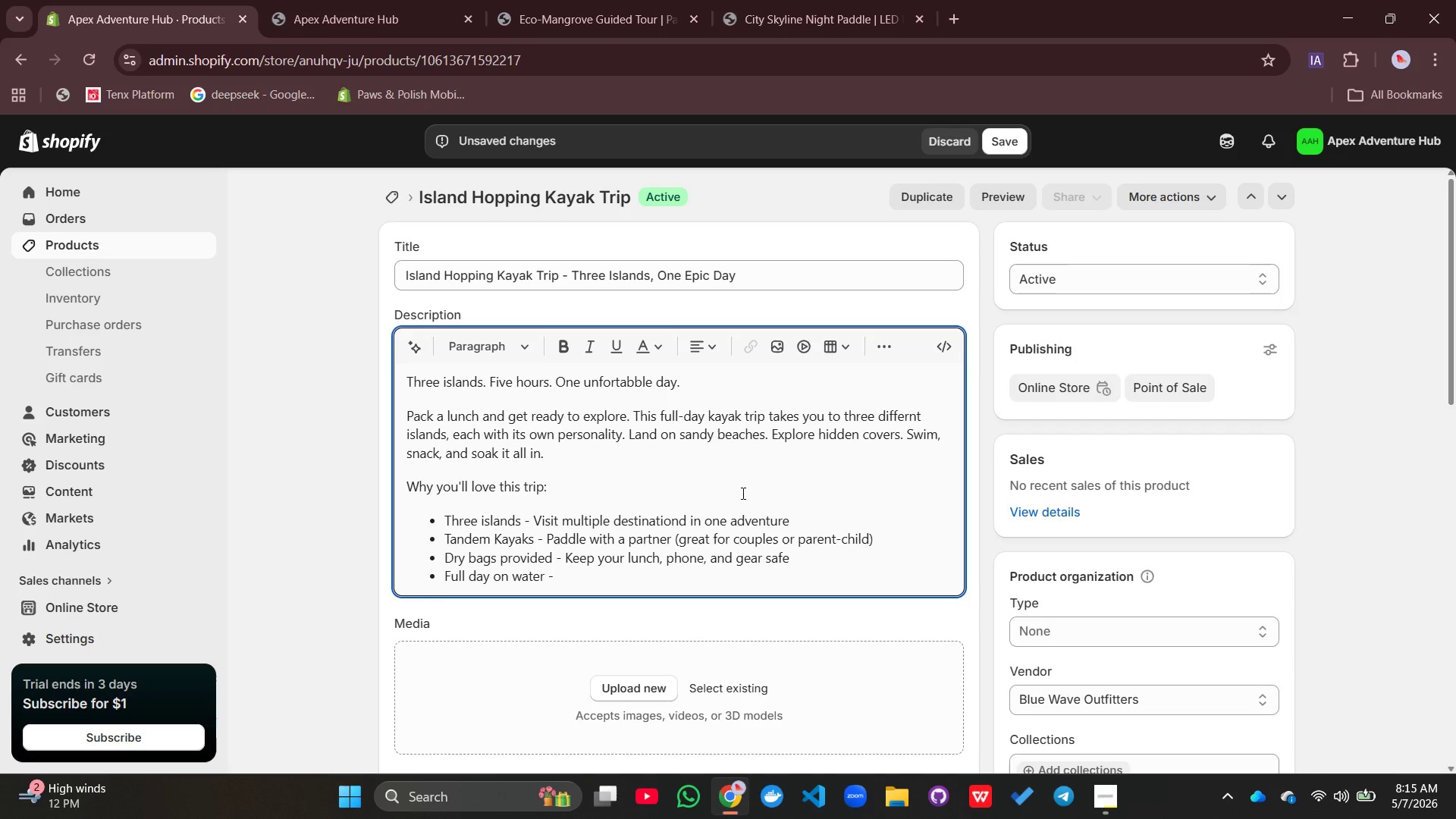 
key(Space)
 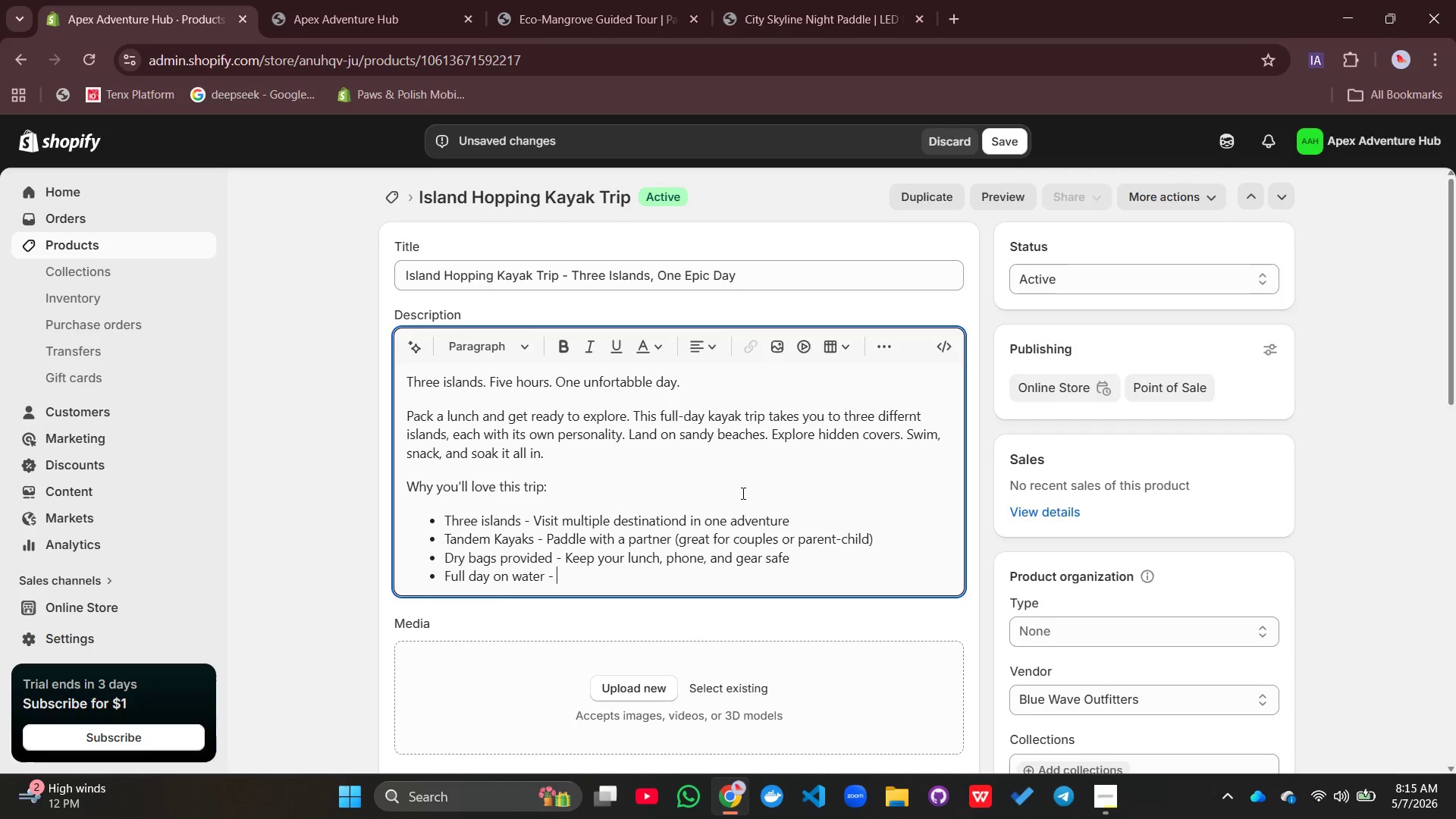 
key(Shift+5)
 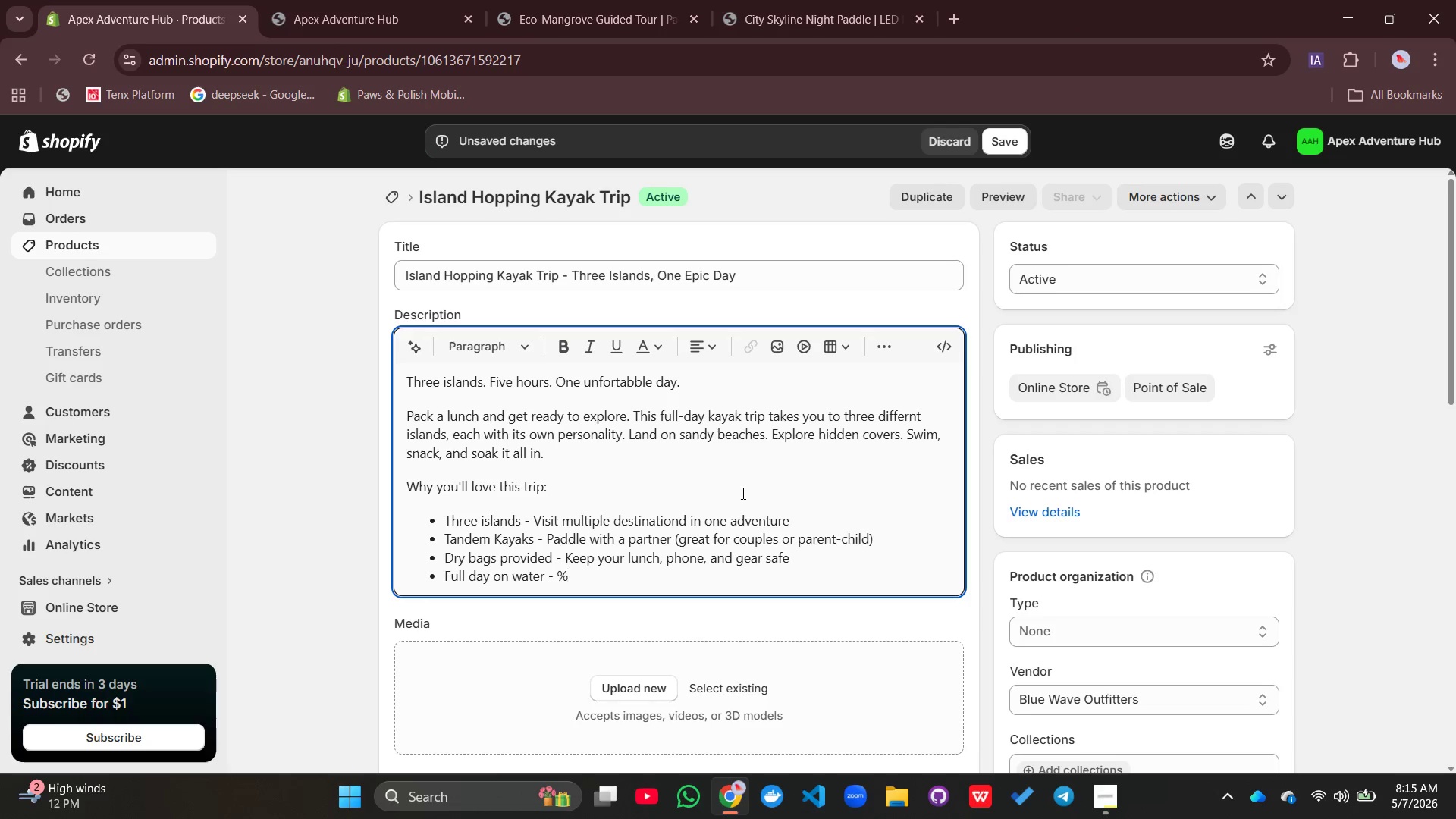 
key(Backspace)
 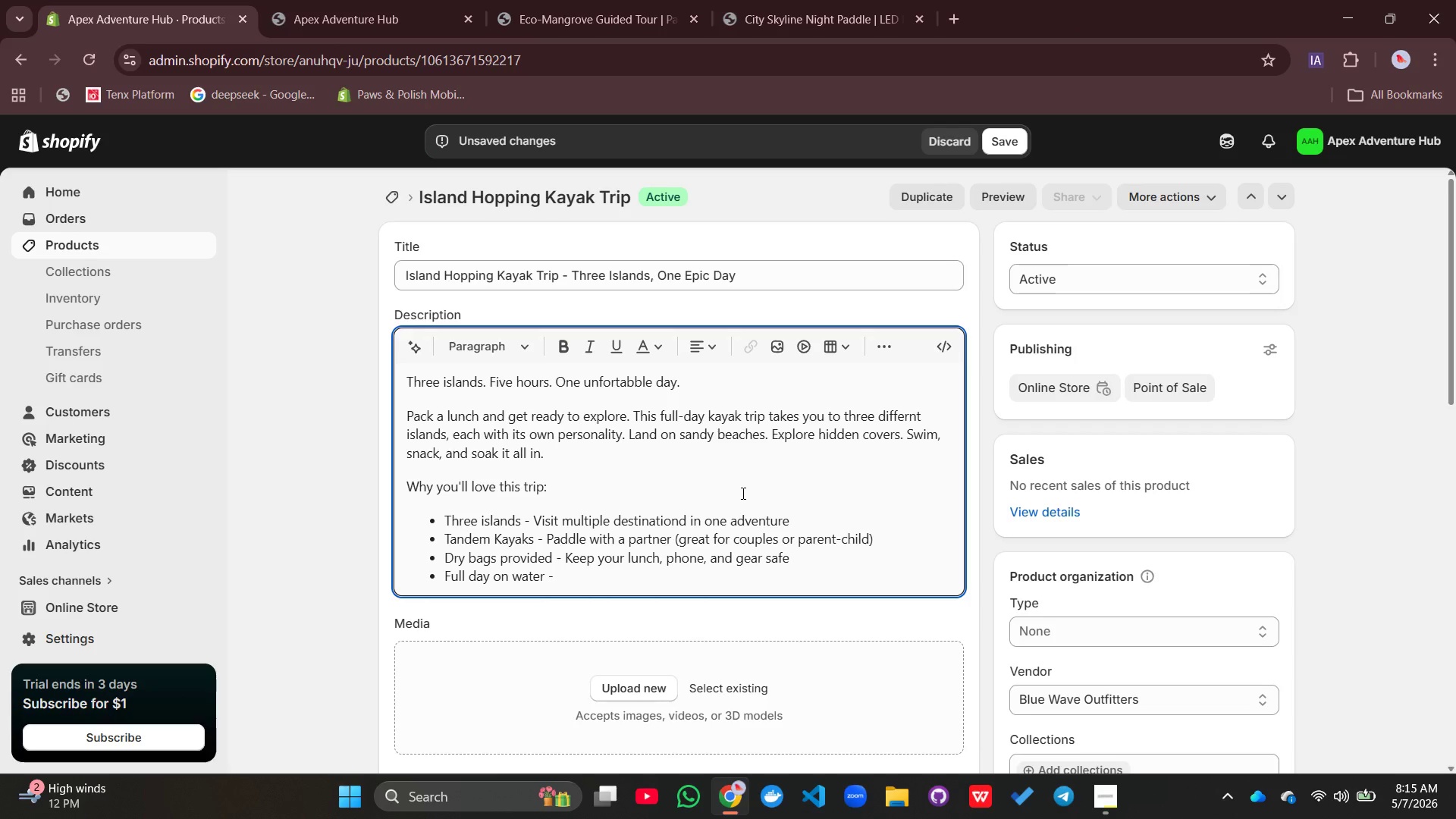 
key(5)
 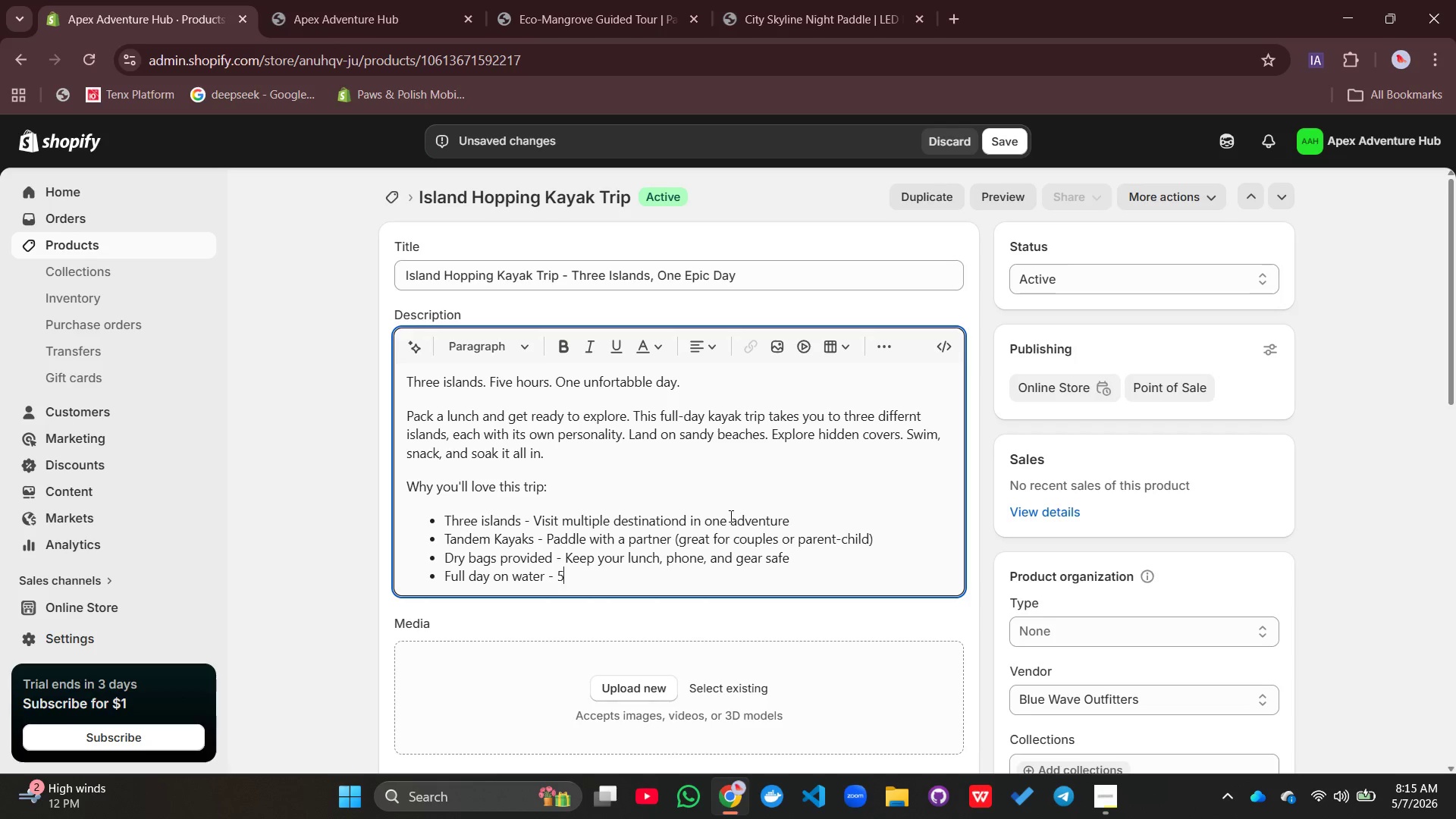 
type( hours of pure exploration)
 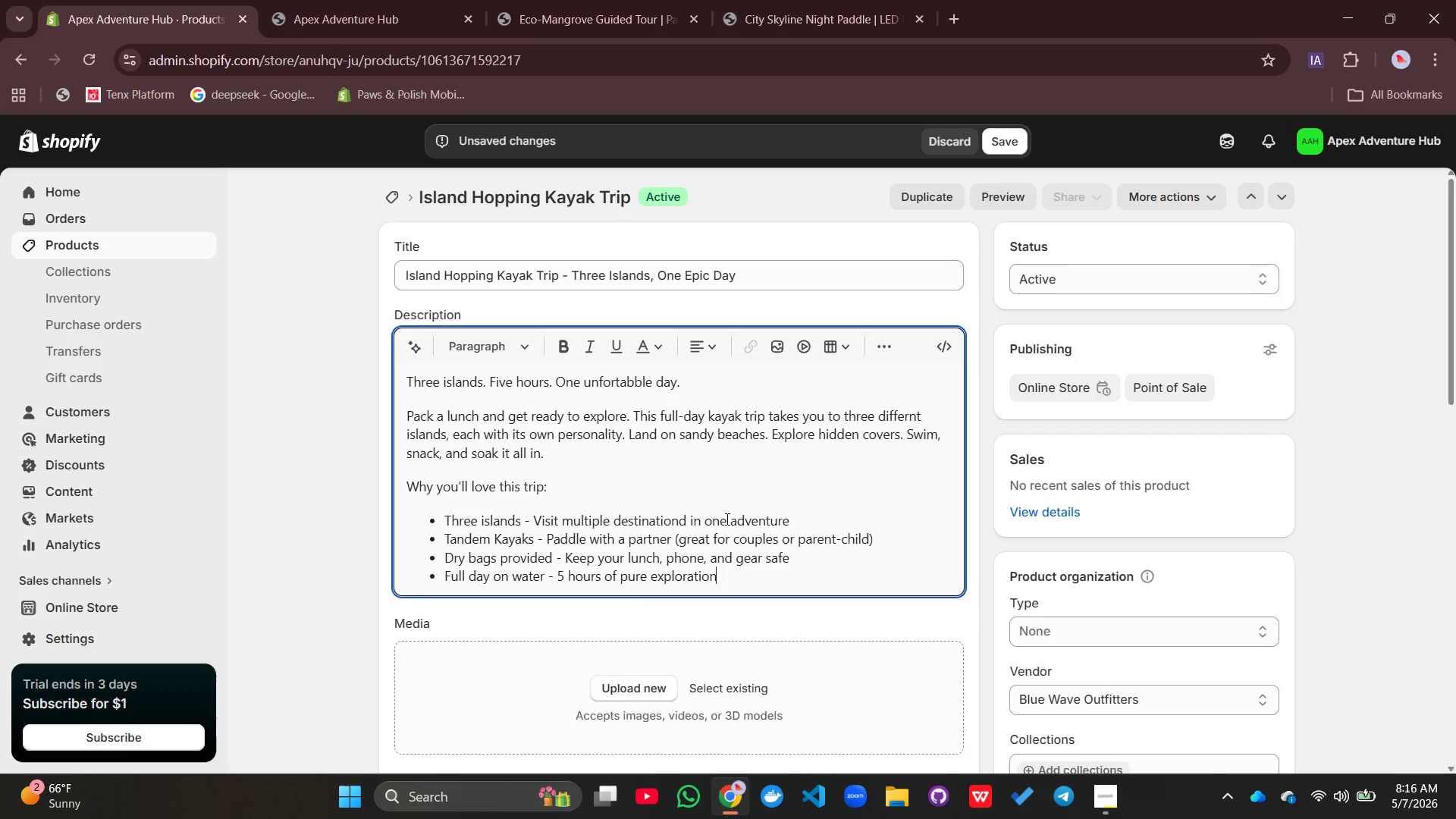 
key(Enter)
 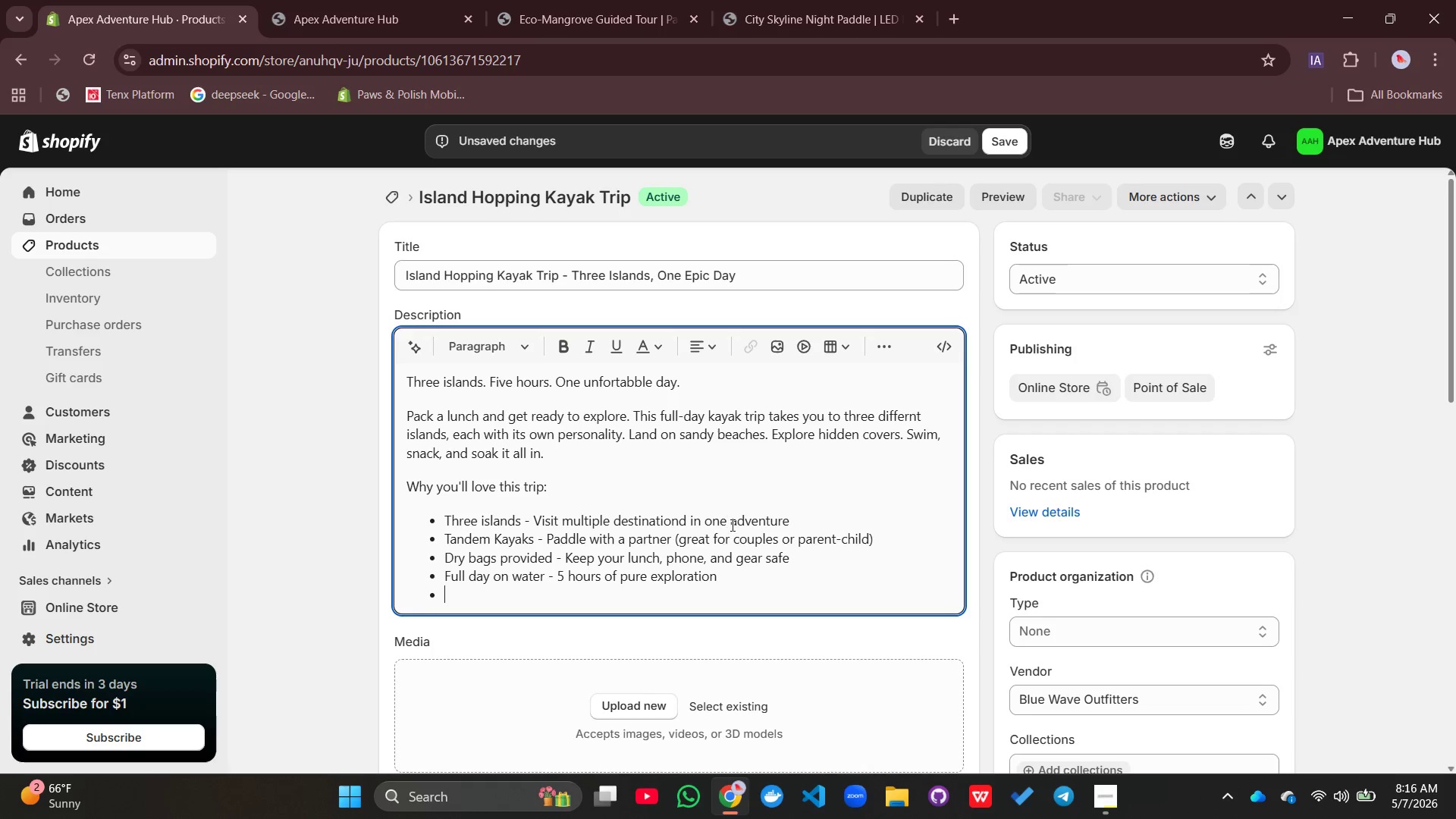 
type(PAc)
key(Backspace)
key(Backspace)
type(ack yu)
key(Backspace)
type(our o)
 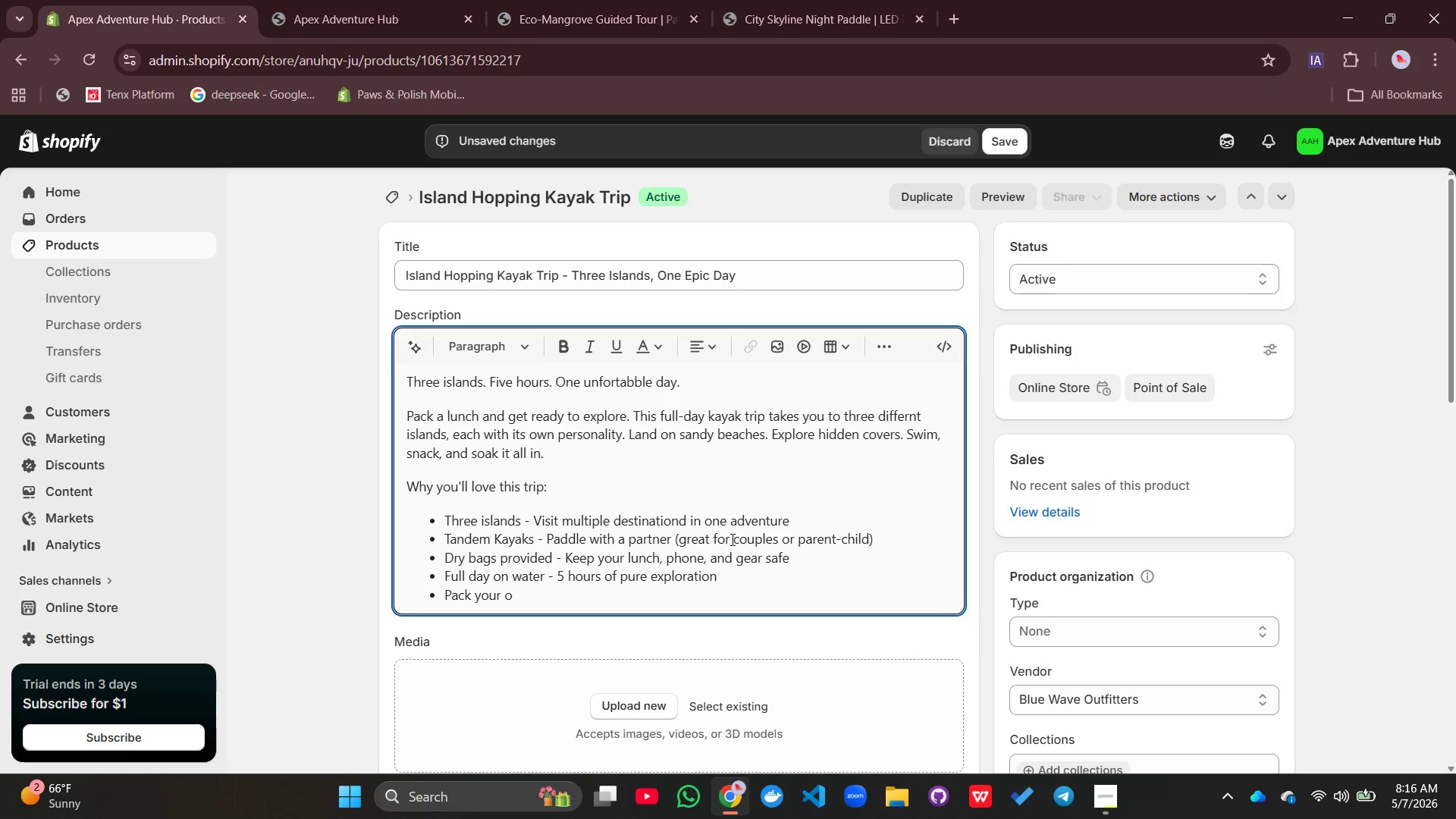 
type(wn lunch - Pim)
key(Backspace)
type(cnic on a private island beach)
 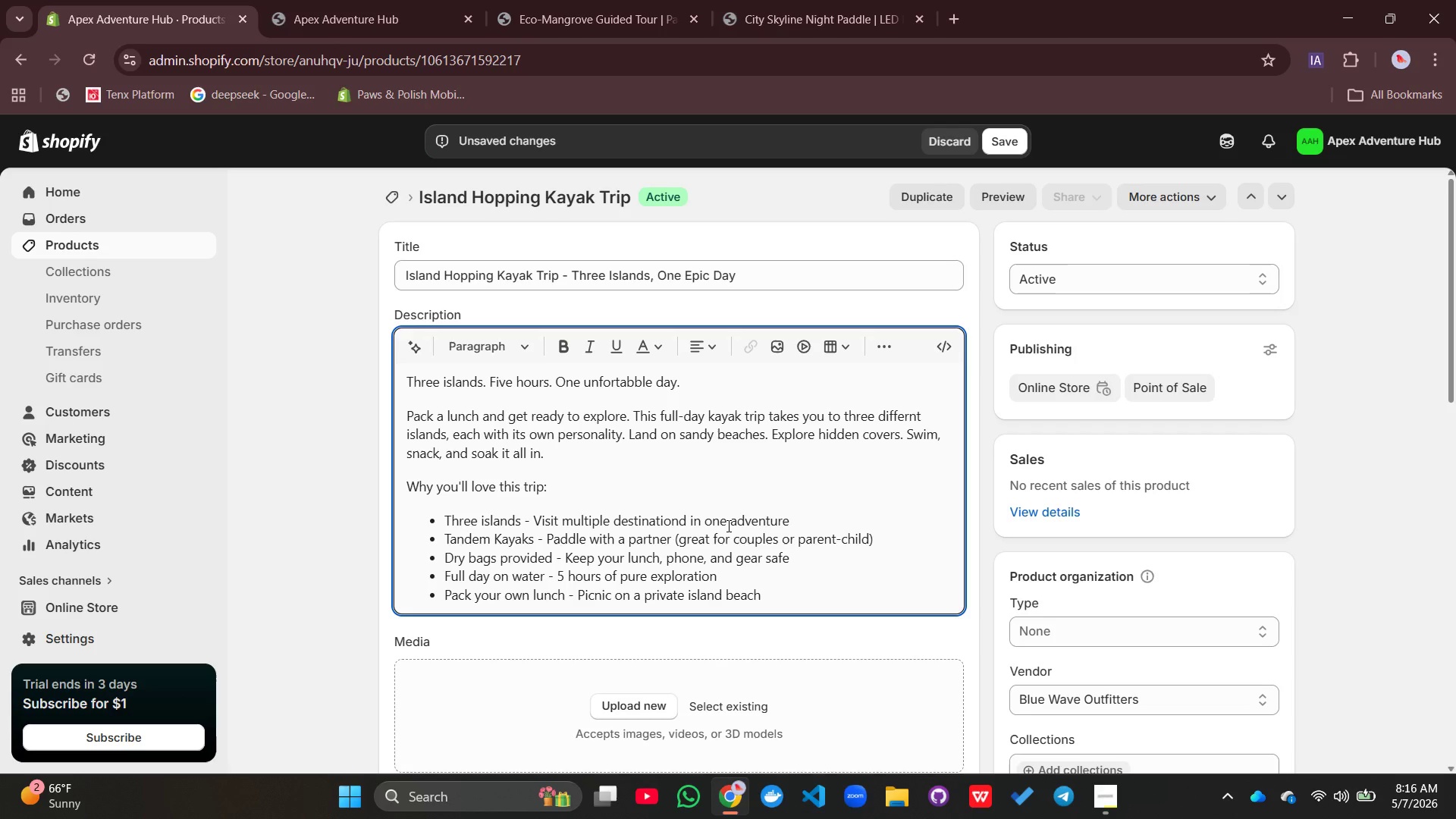 
key(Enter)
 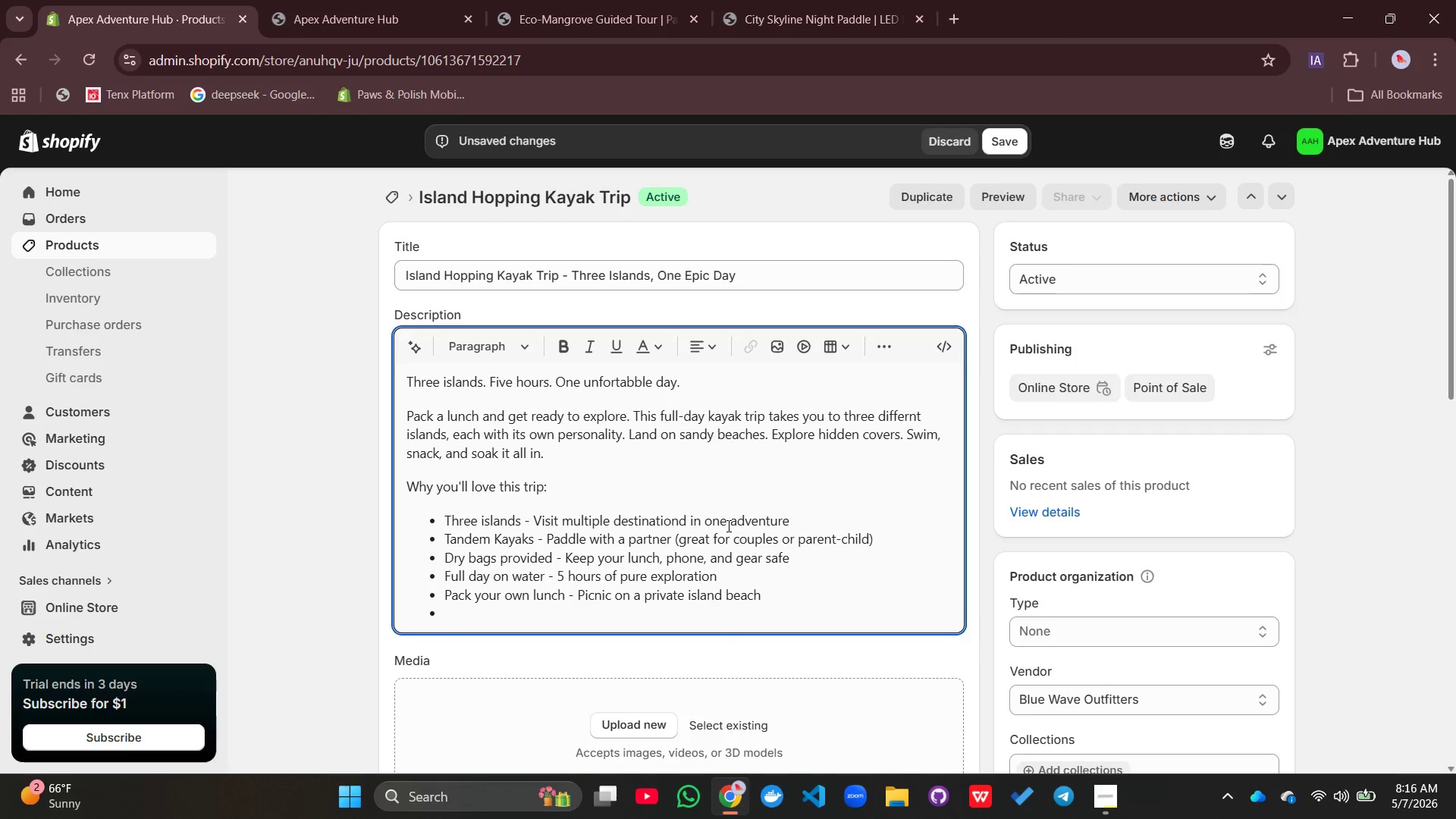 
hold_key(key=ShiftLeft, duration=0.38)
 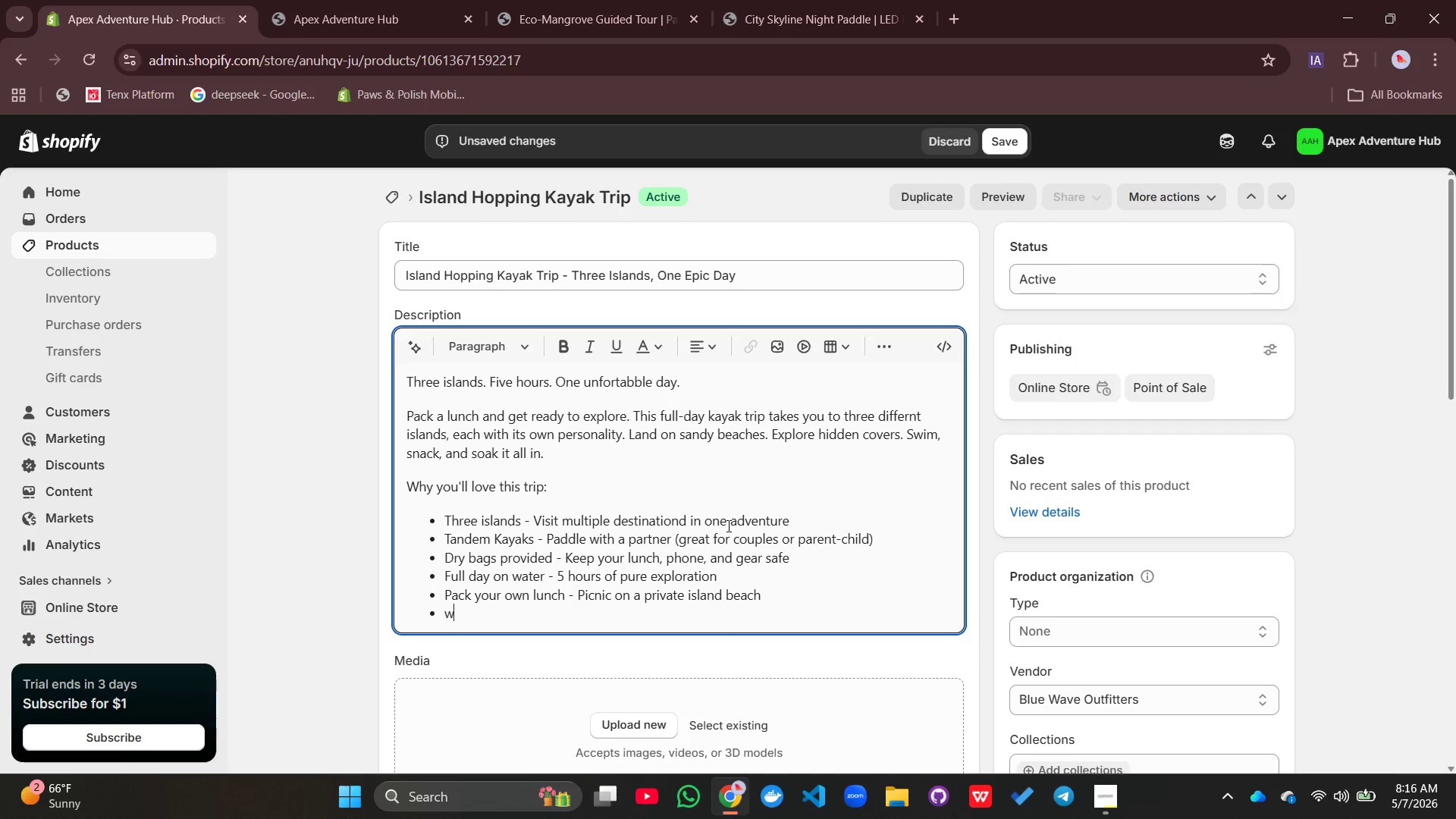 
type(wht )
key(Backspace)
type(a)
key(Backspace)
key(Backspace)
type(ar)
key(Backspace)
type(t's inclided)
key(Backspace)
key(Backspace)
key(Backspace)
key(Backspace)
type(uded: Tandem kayak, 2 paddles, 2 lifw)
key(Backspace)
type(e vests, dray===)
key(Backspace)
key(Backspace)
key(Backspace)
key(Backspace)
key(Backspace)
type(y bags for yut gear, guide)
 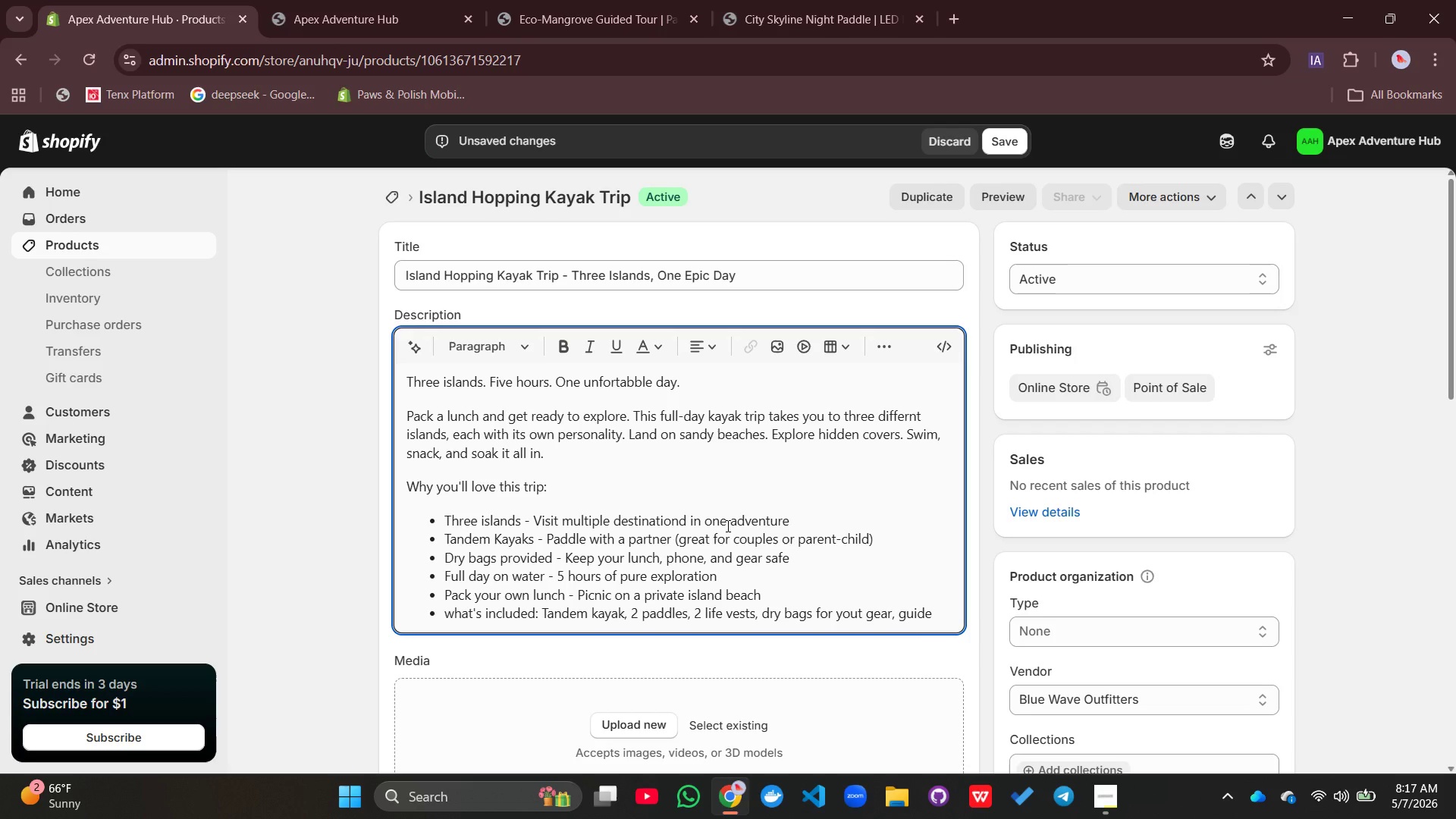 
left_click([890, 360])
 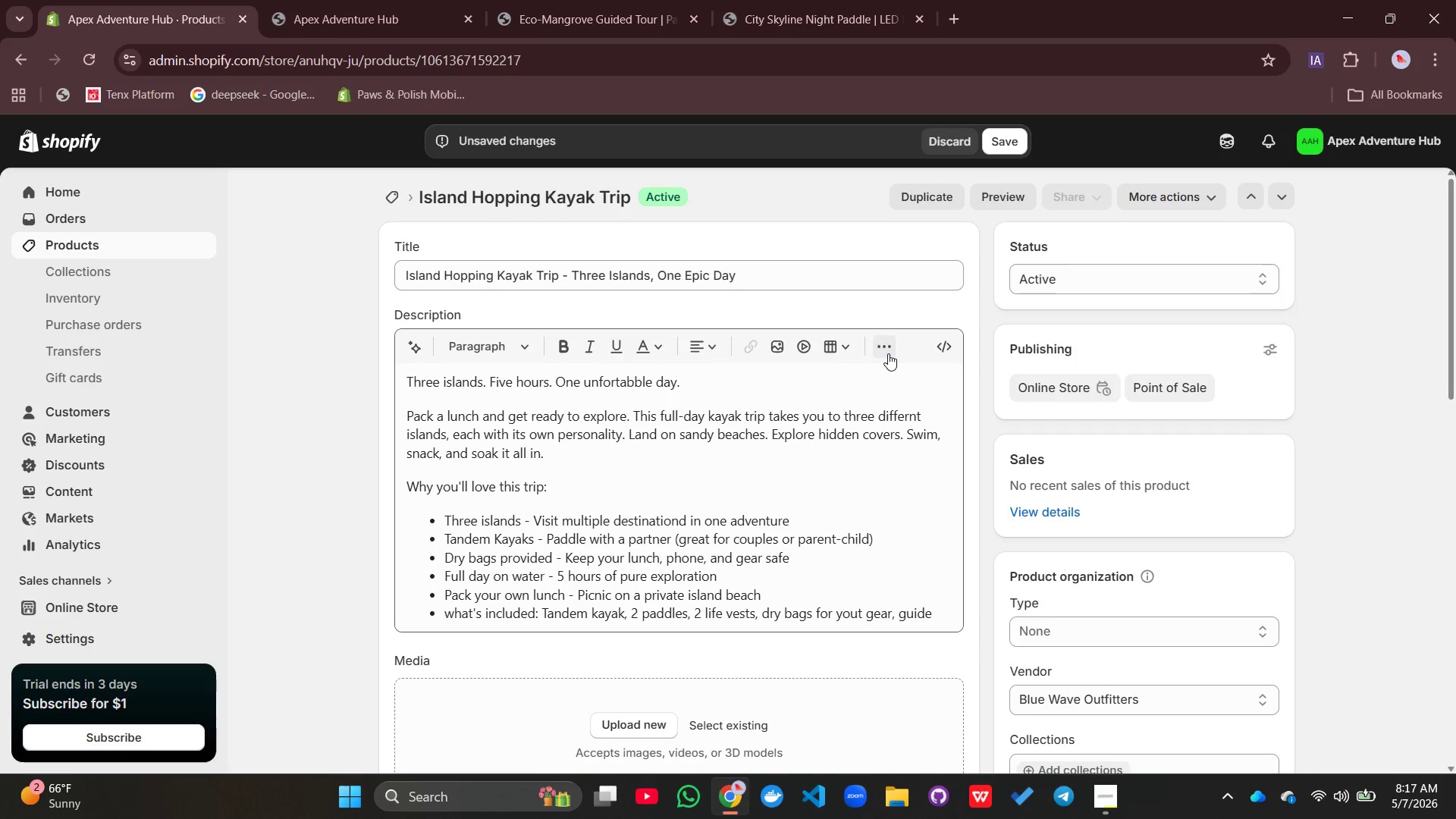 
left_click([888, 353])
 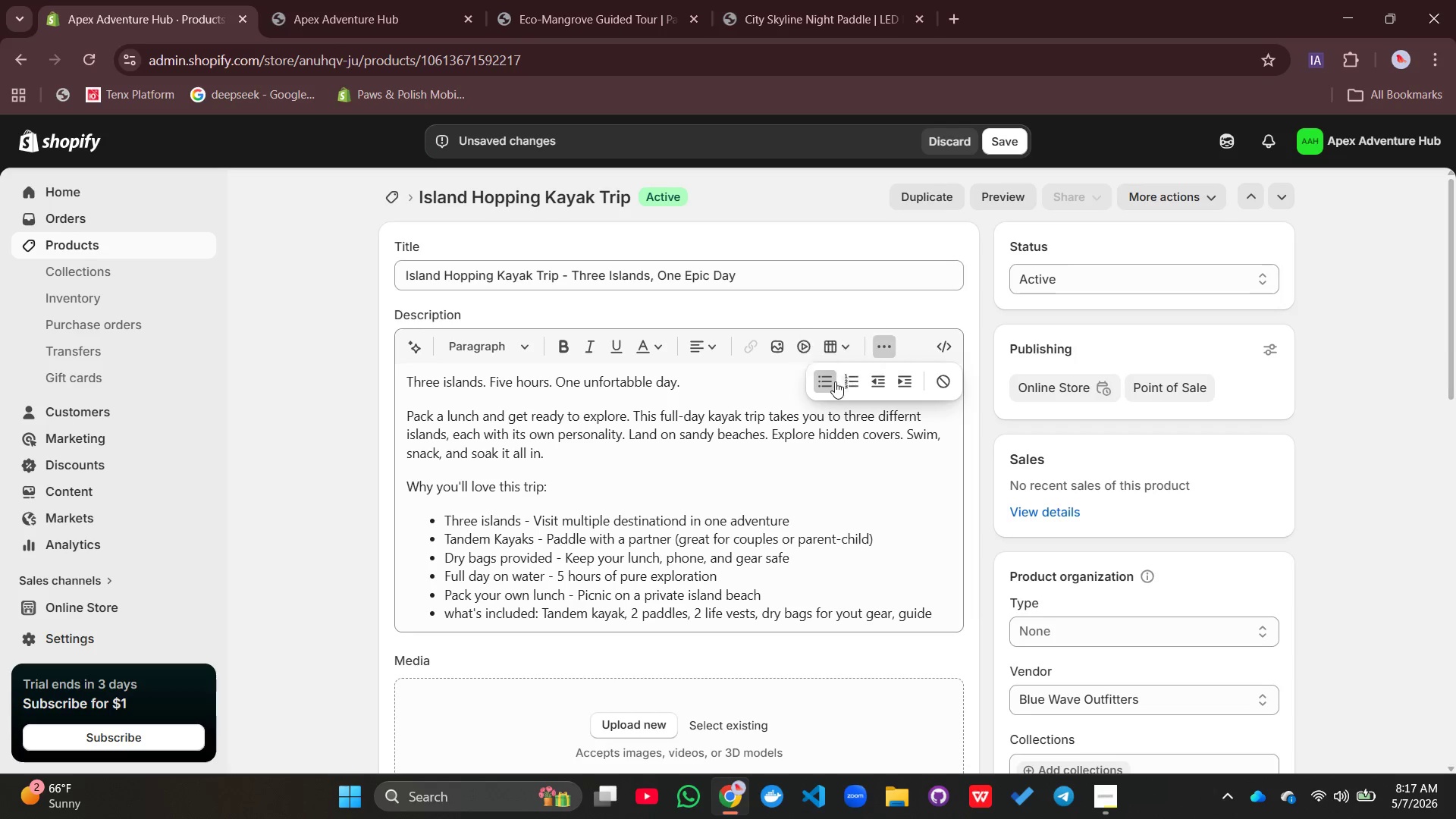 
left_click([833, 382])
 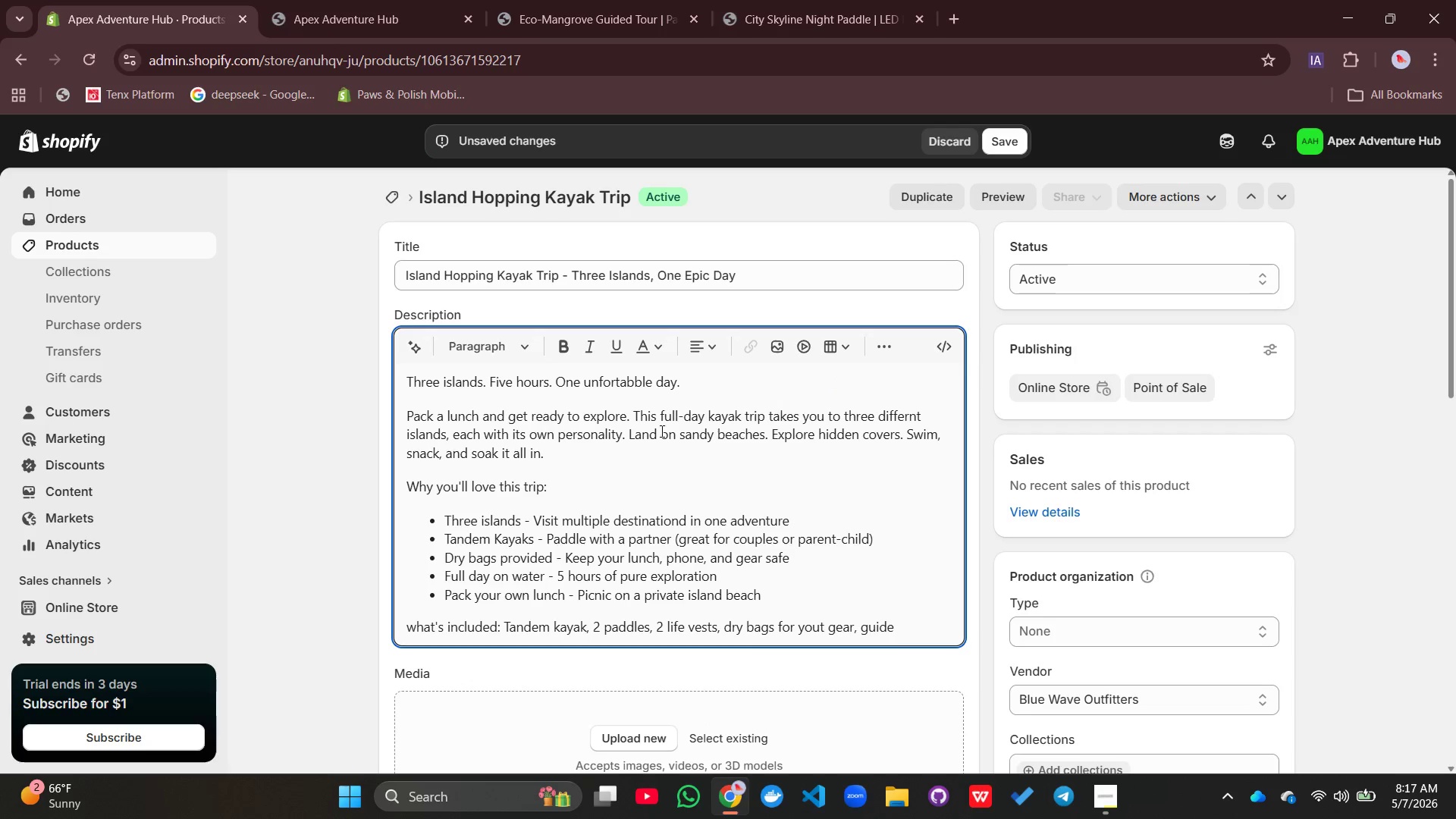 
left_click([661, 431])
 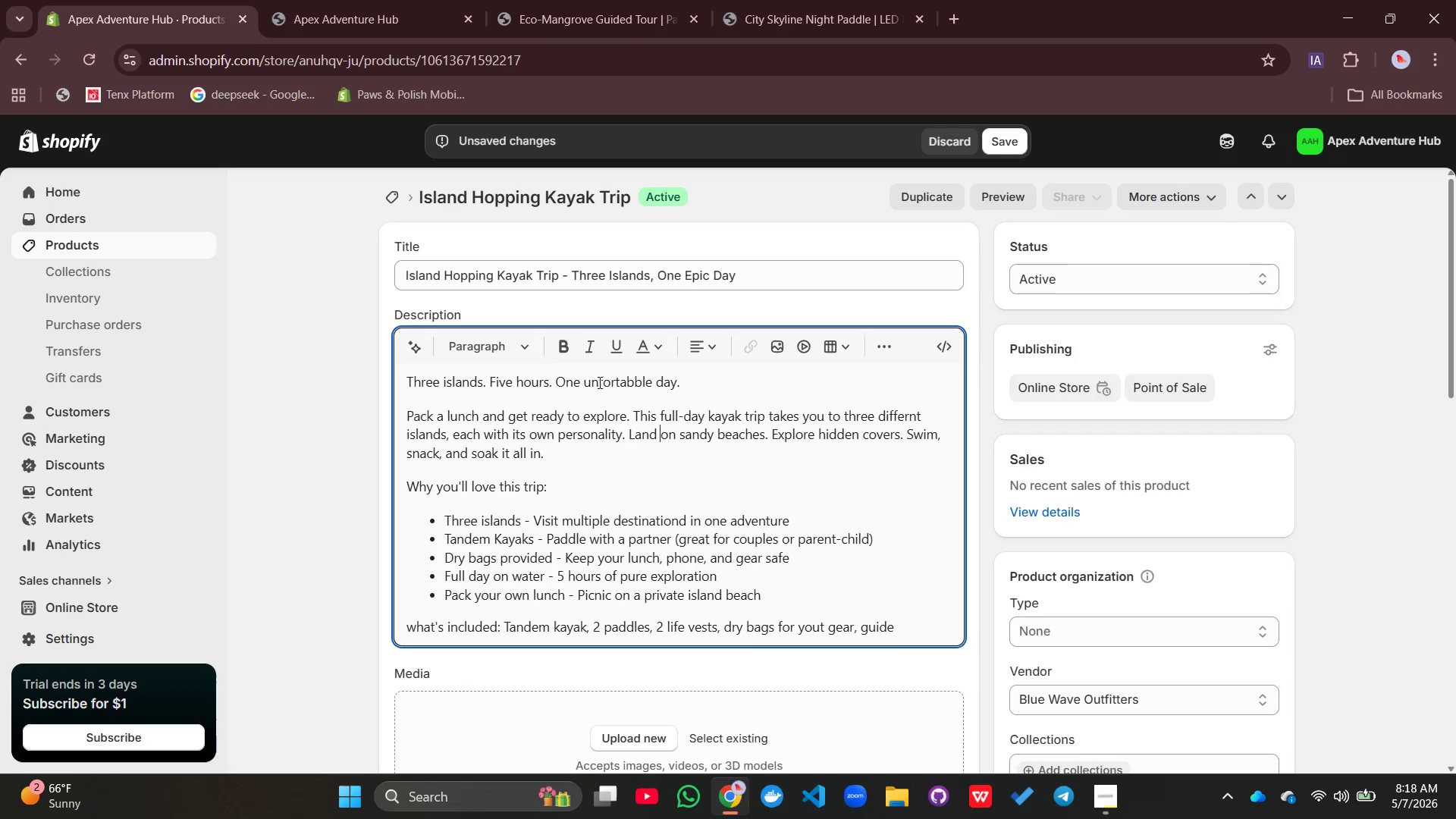 
double_click([598, 382])
 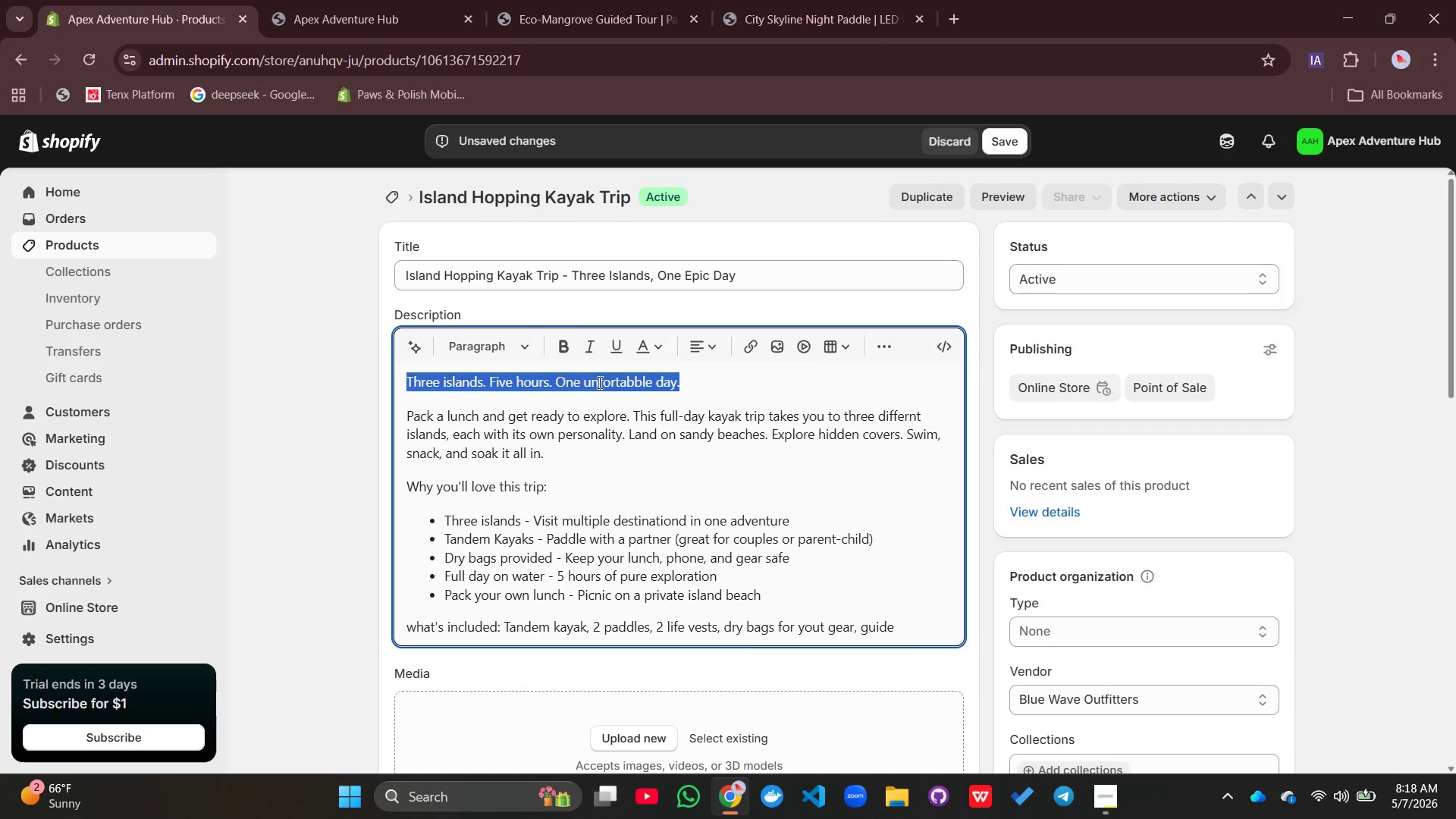 
triple_click([598, 382])
 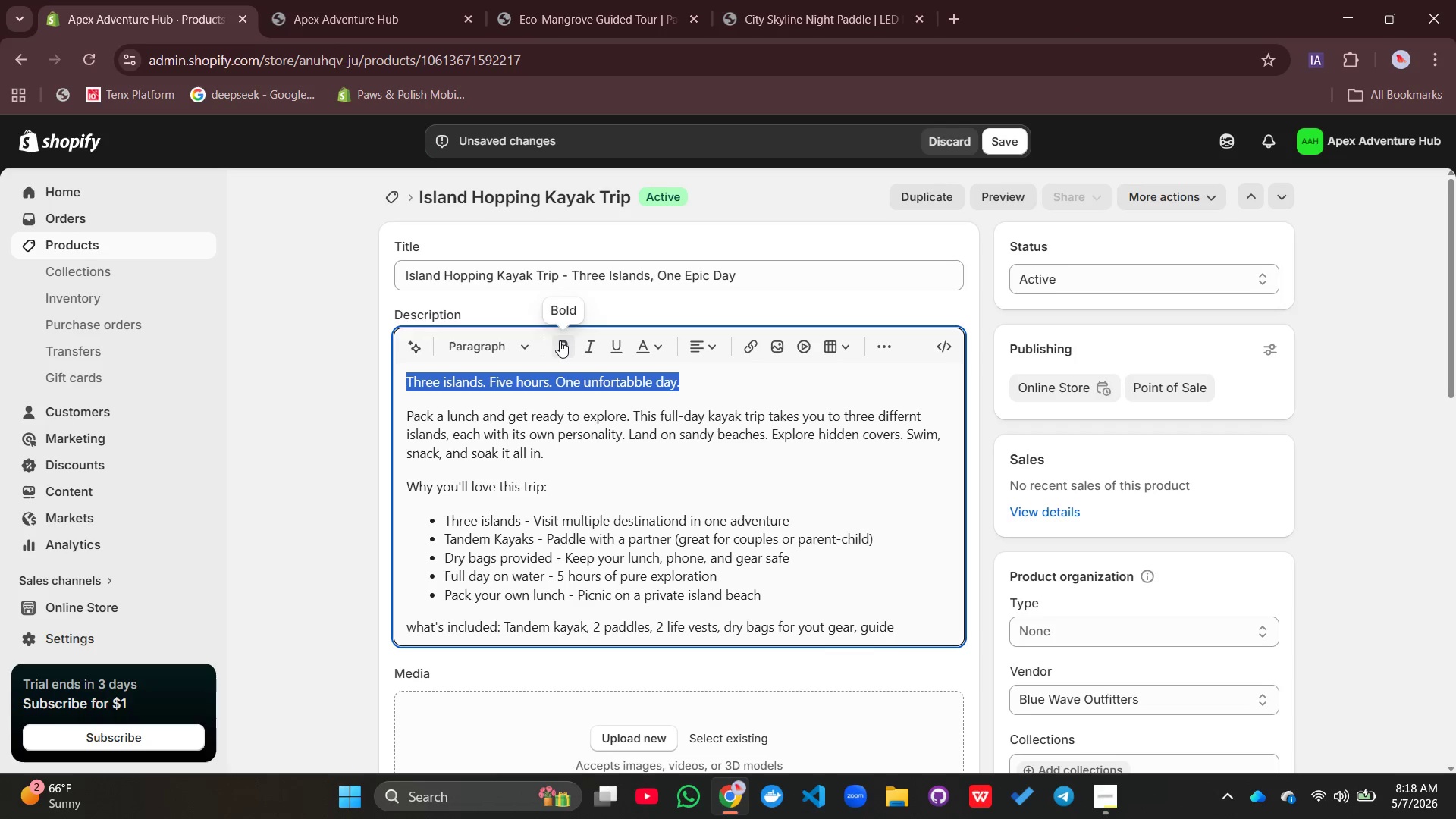 
left_click([560, 340])
 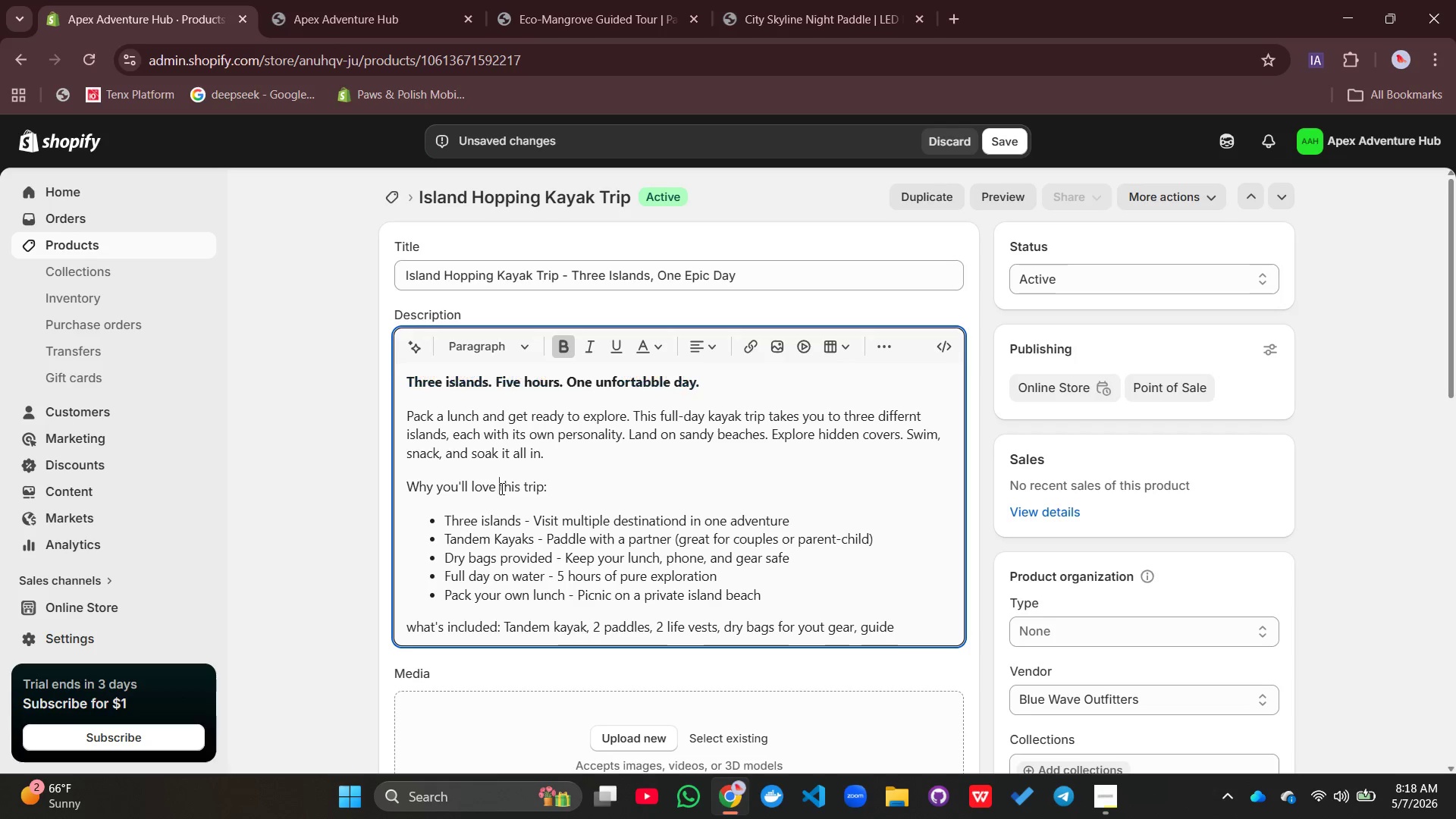 
double_click([500, 488])
 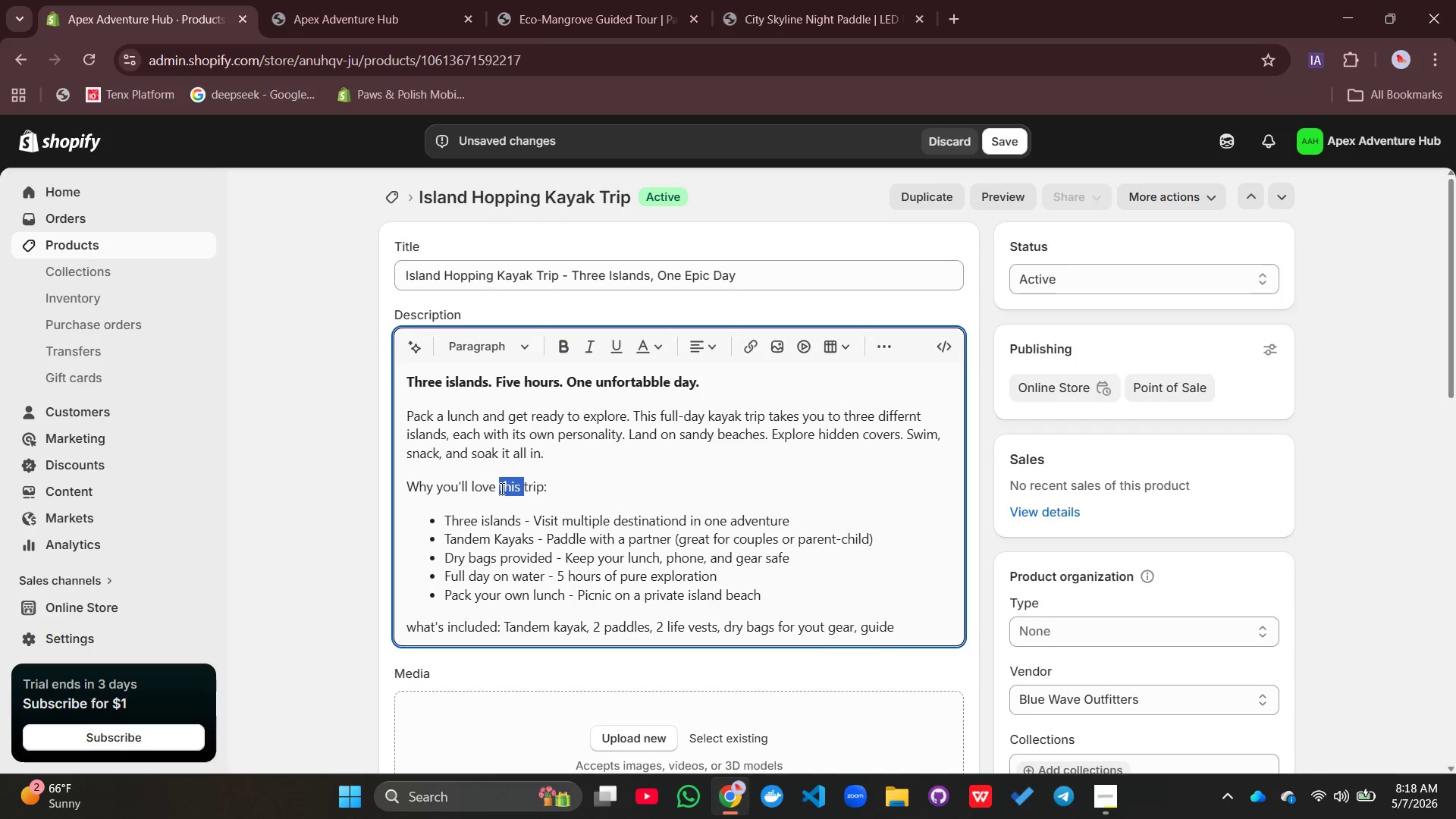 
triple_click([500, 488])
 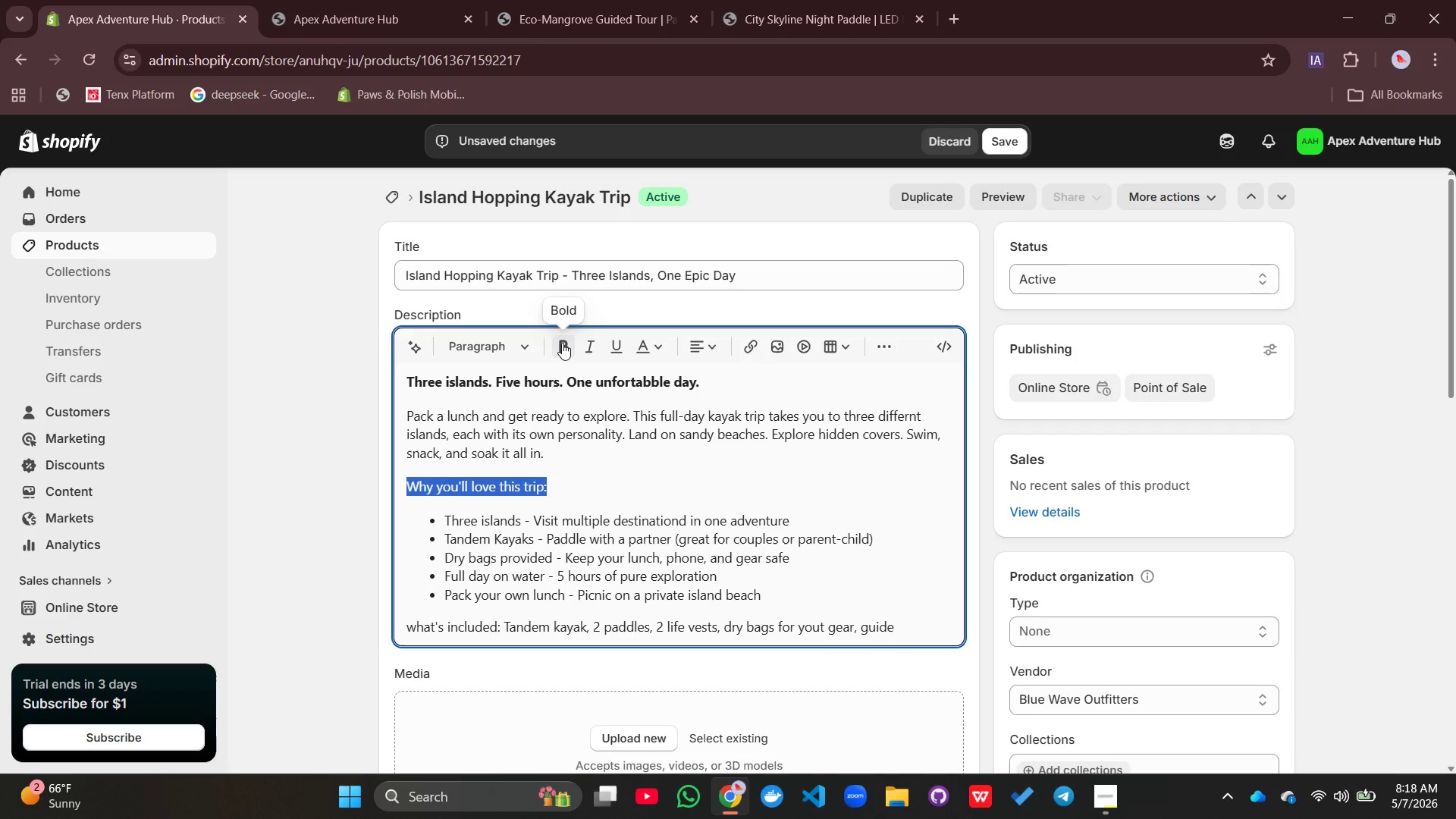 
left_click([562, 343])
 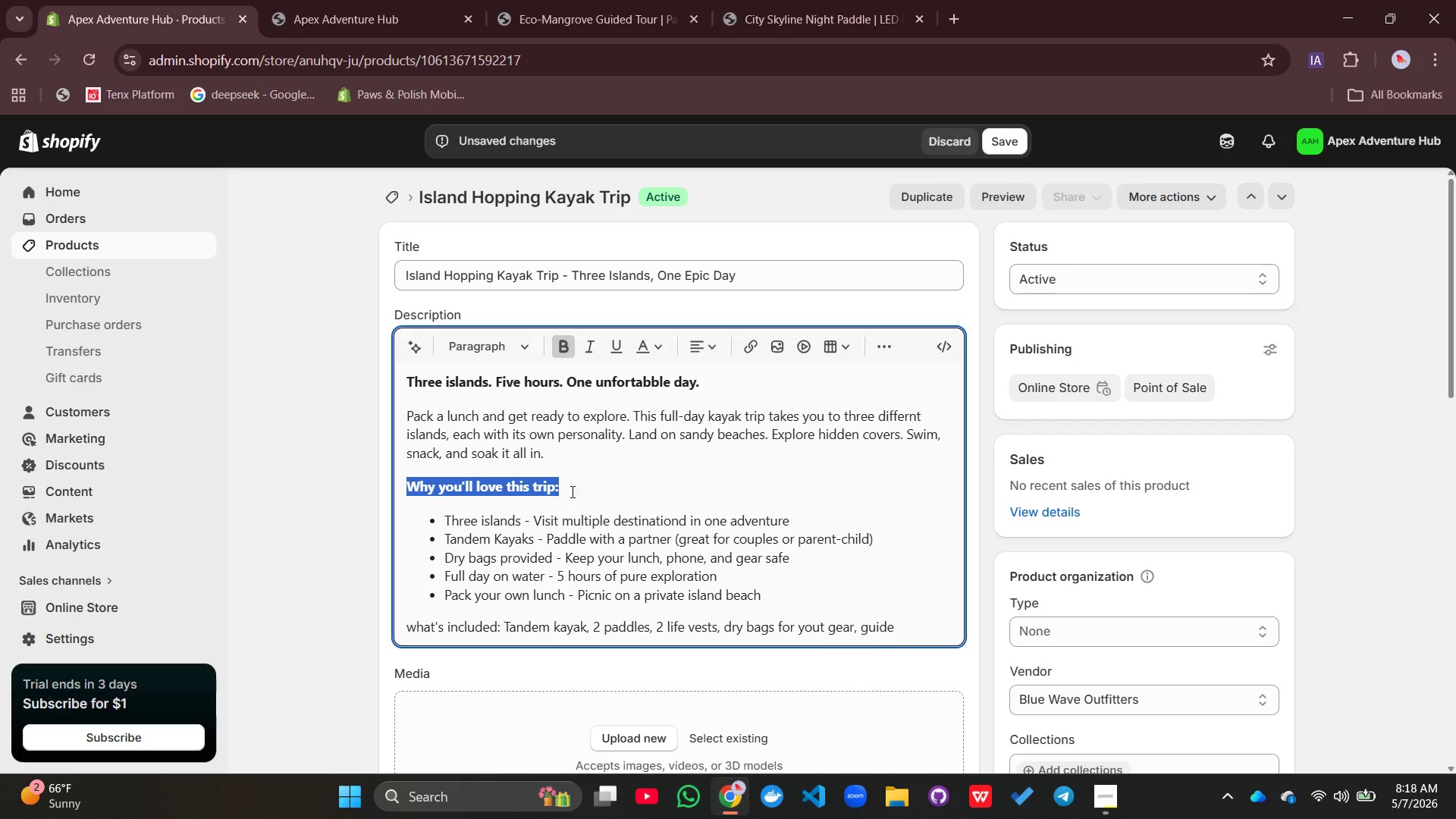 
left_click([580, 485])
 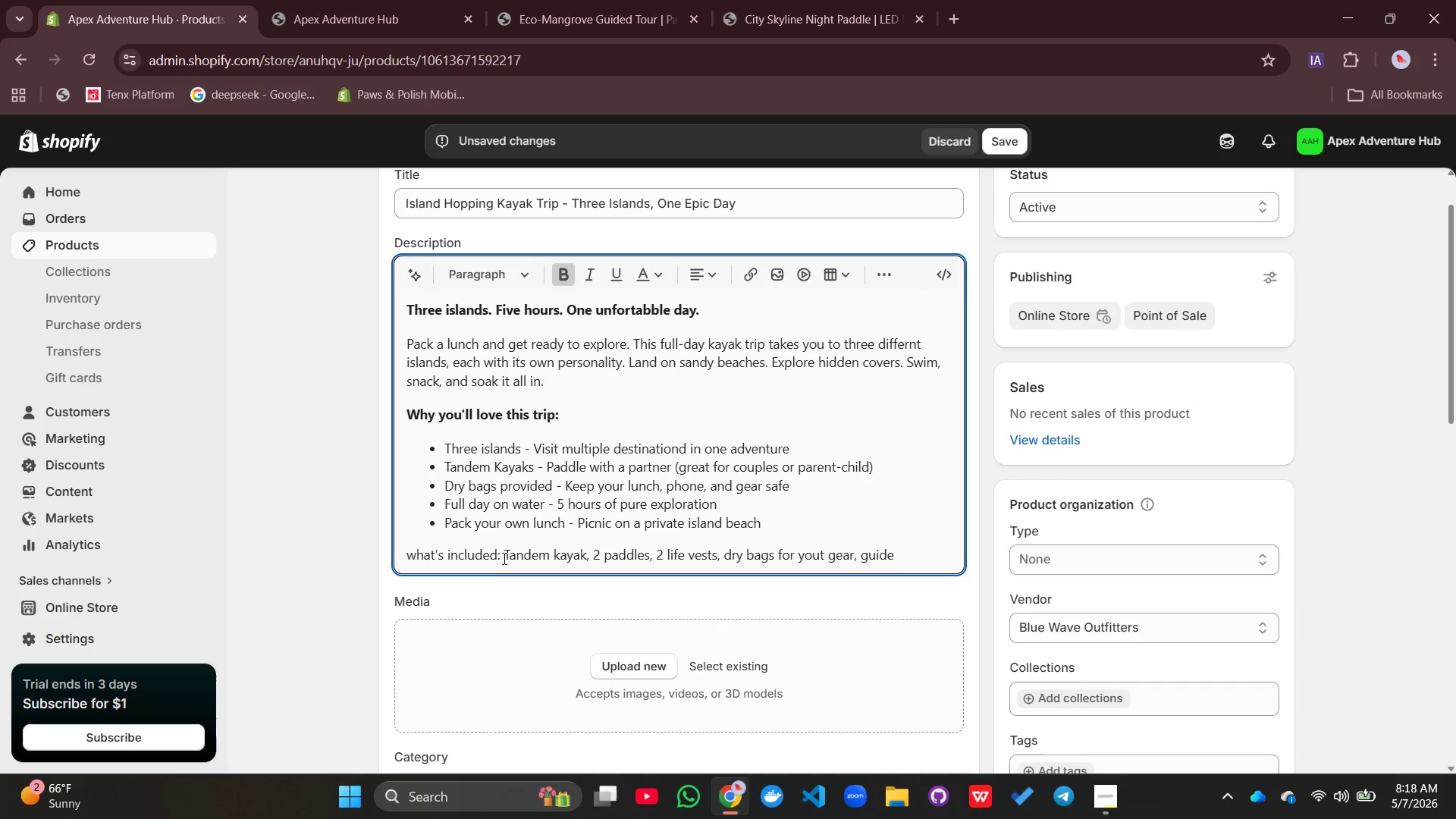 
left_click_drag(start_coordinate=[500, 554], to_coordinate=[352, 558])
 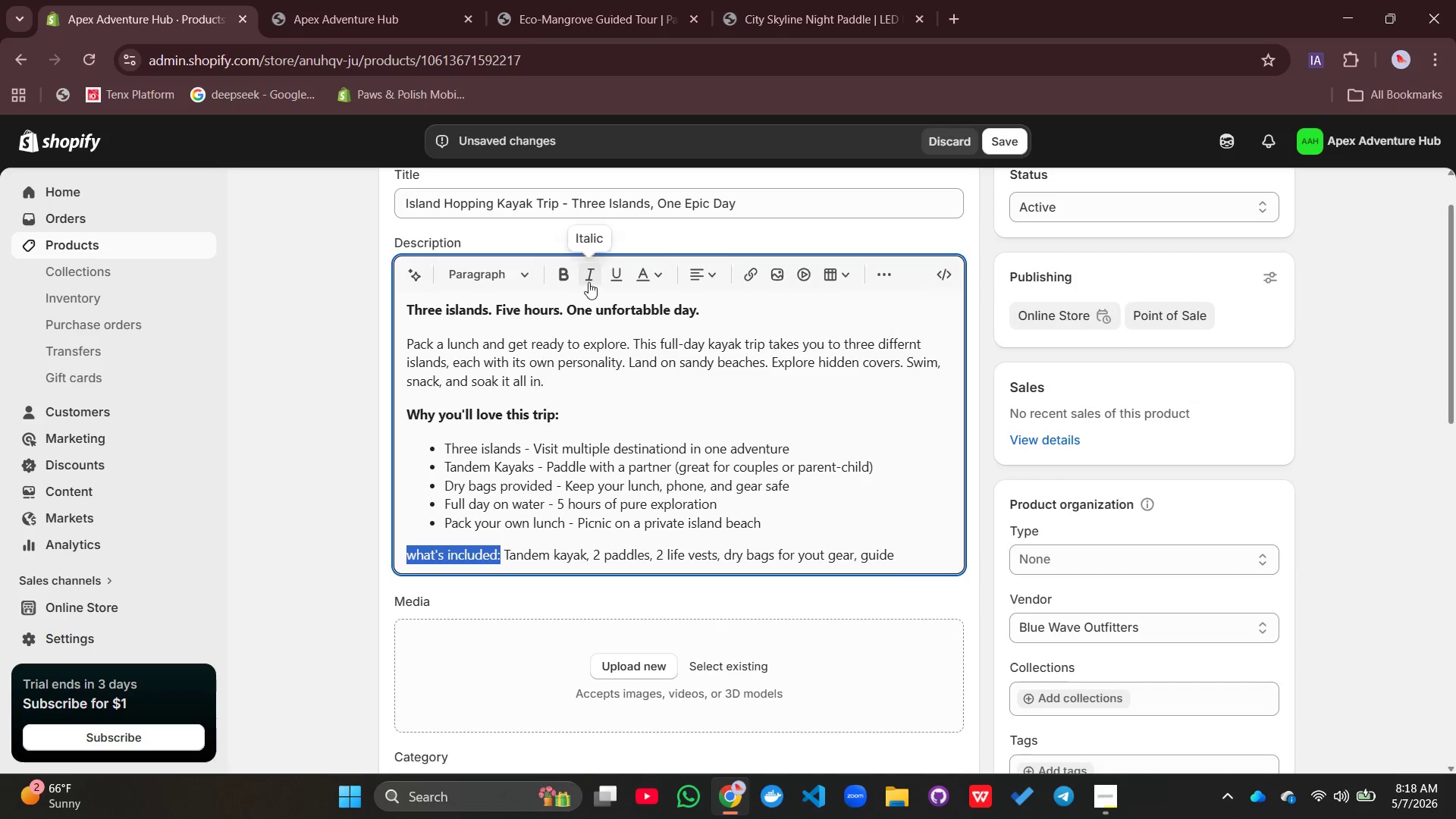 
left_click([565, 274])
 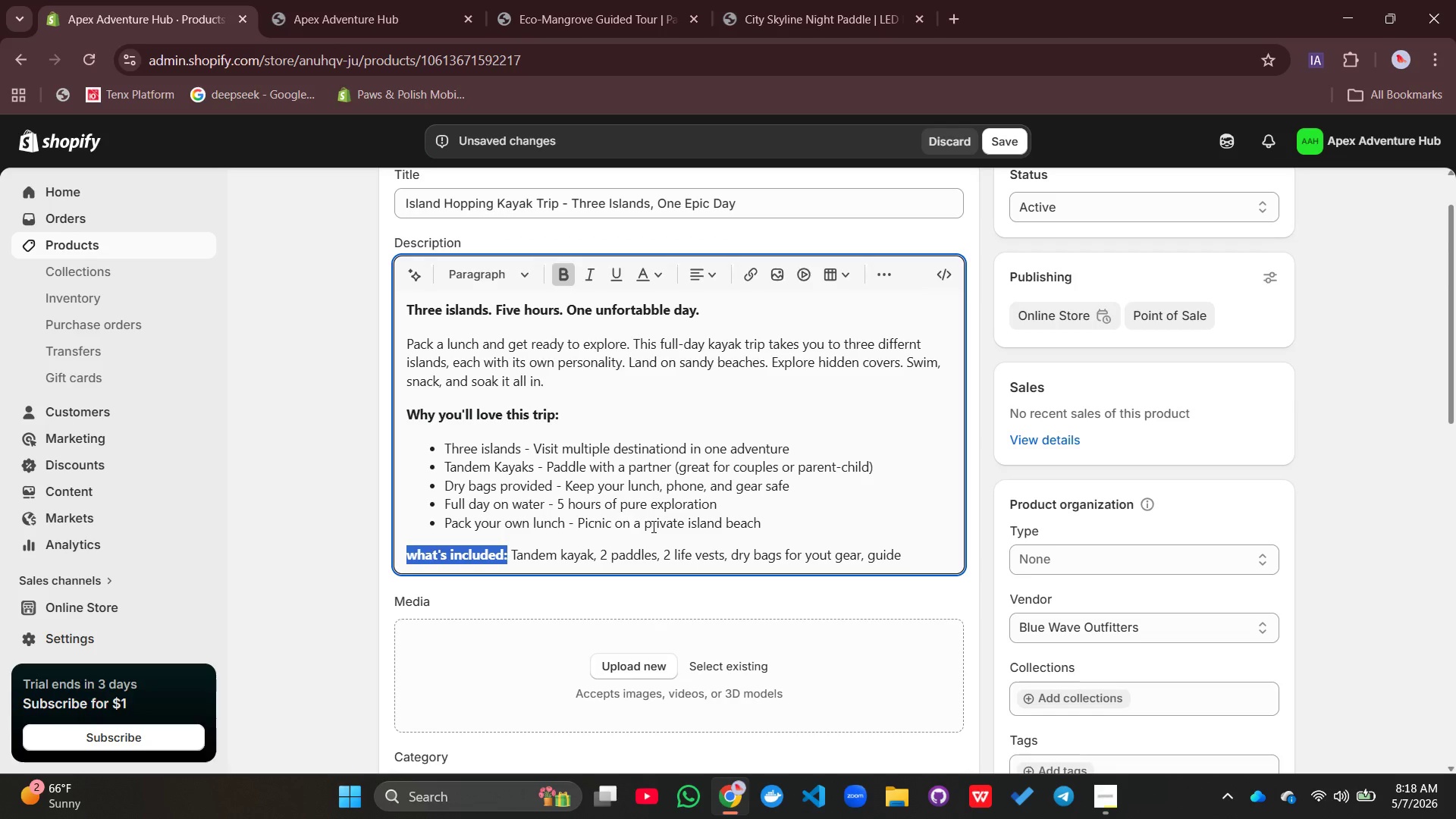 
left_click([652, 526])
 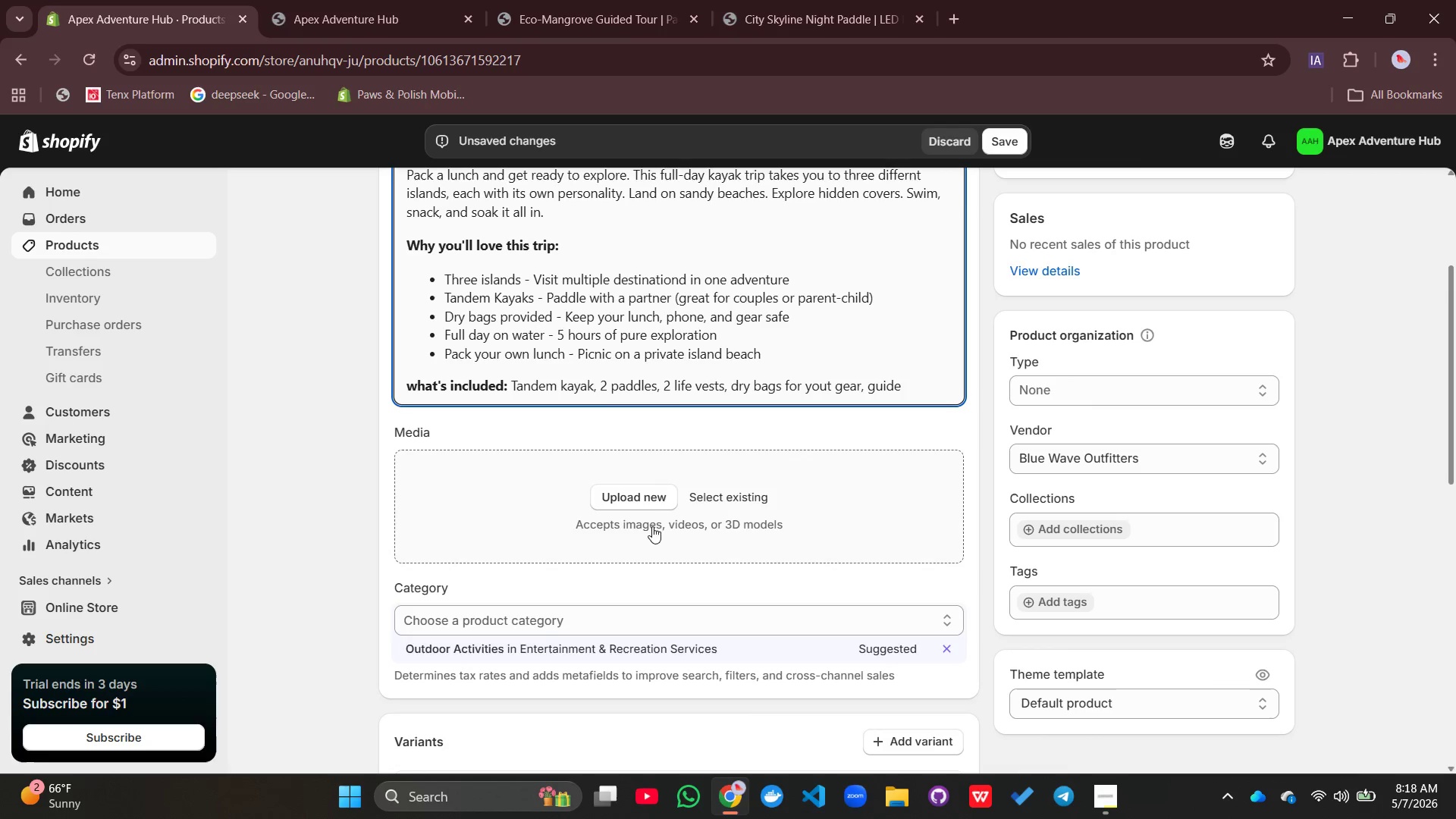 
left_click([643, 499])
 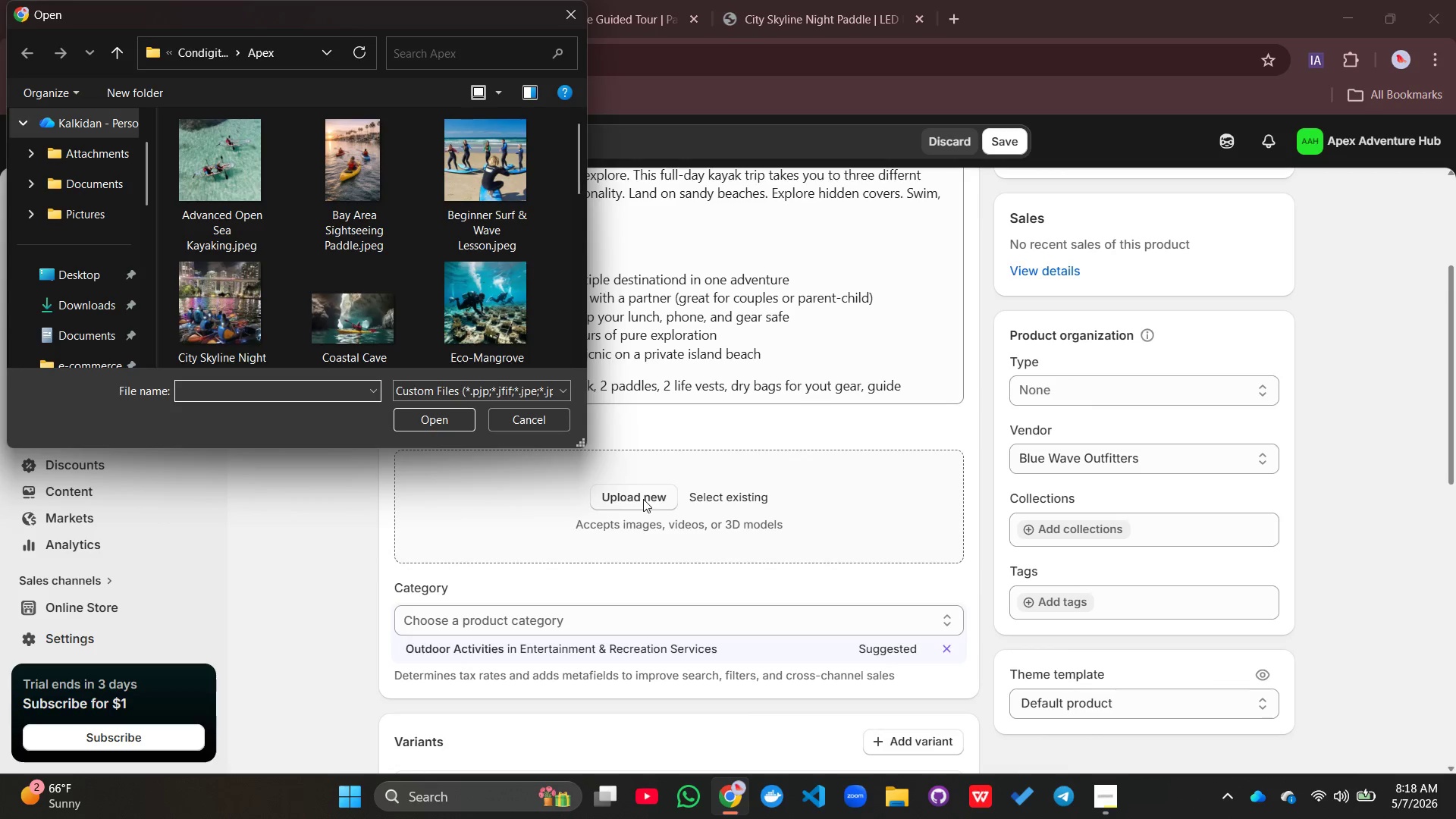 
scroll: coordinate [397, 232], scroll_direction: down, amount: 25.0
 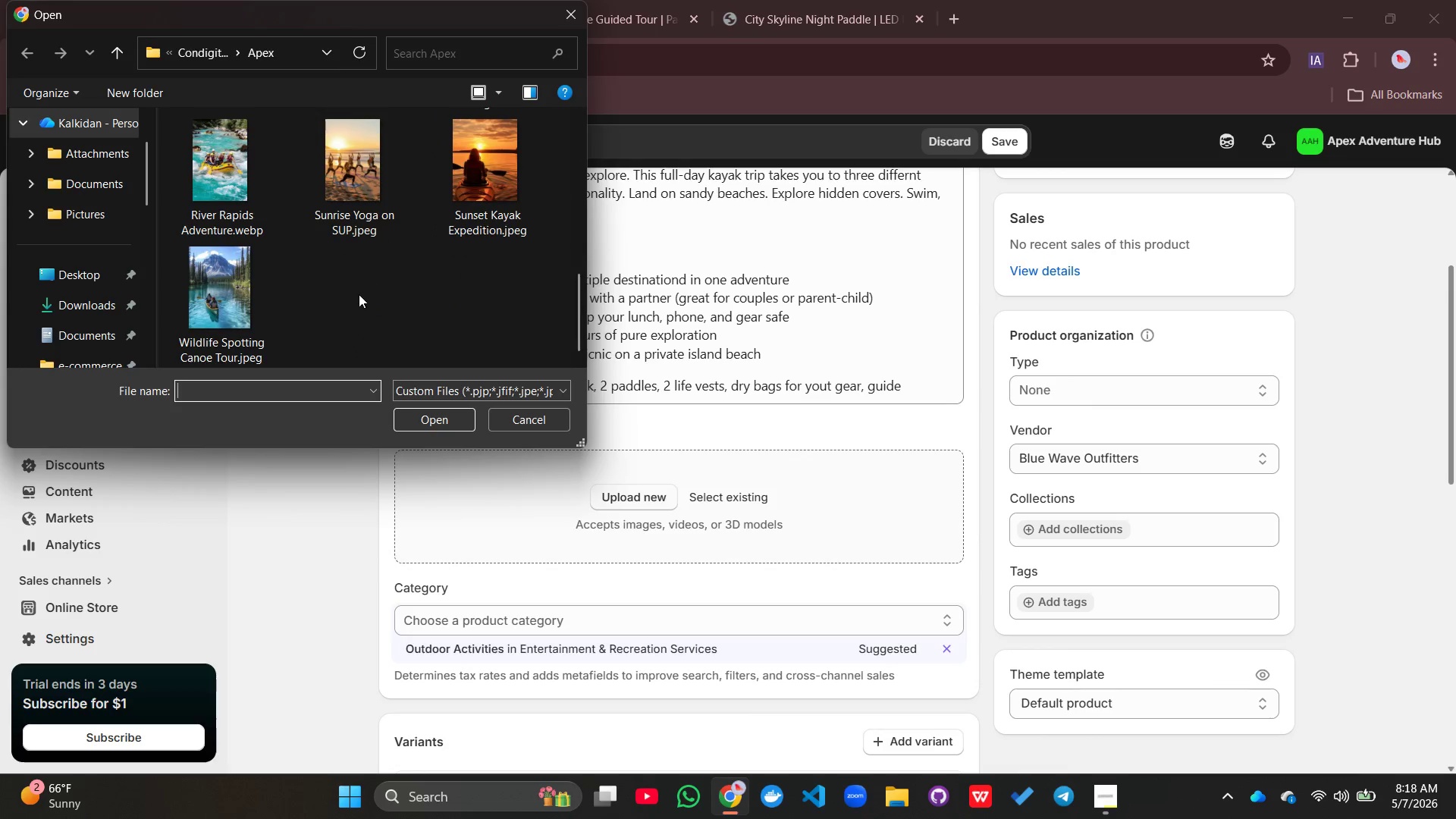 
scroll: coordinate [359, 294], scroll_direction: up, amount: 2.0
 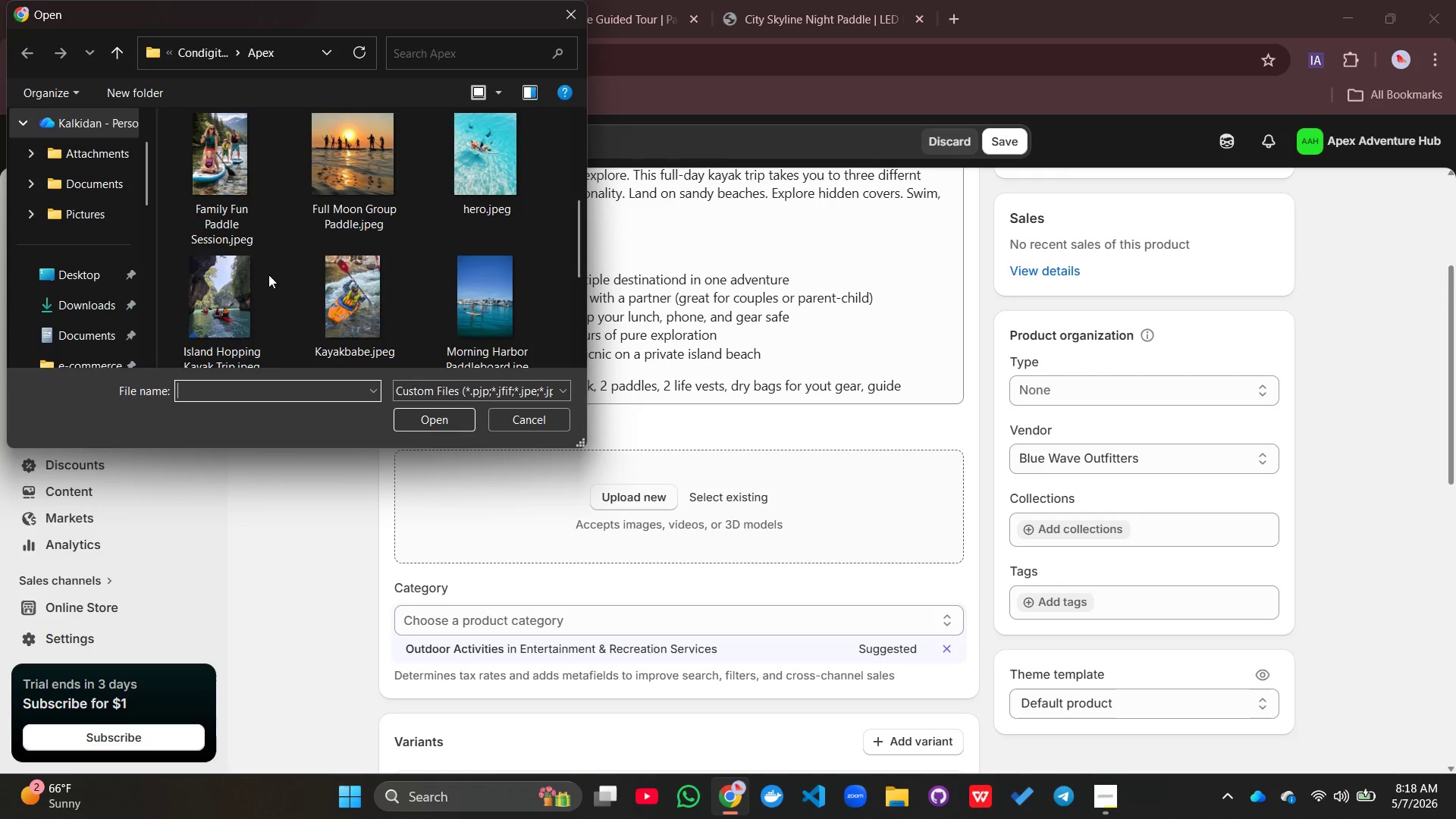 
left_click([223, 275])
 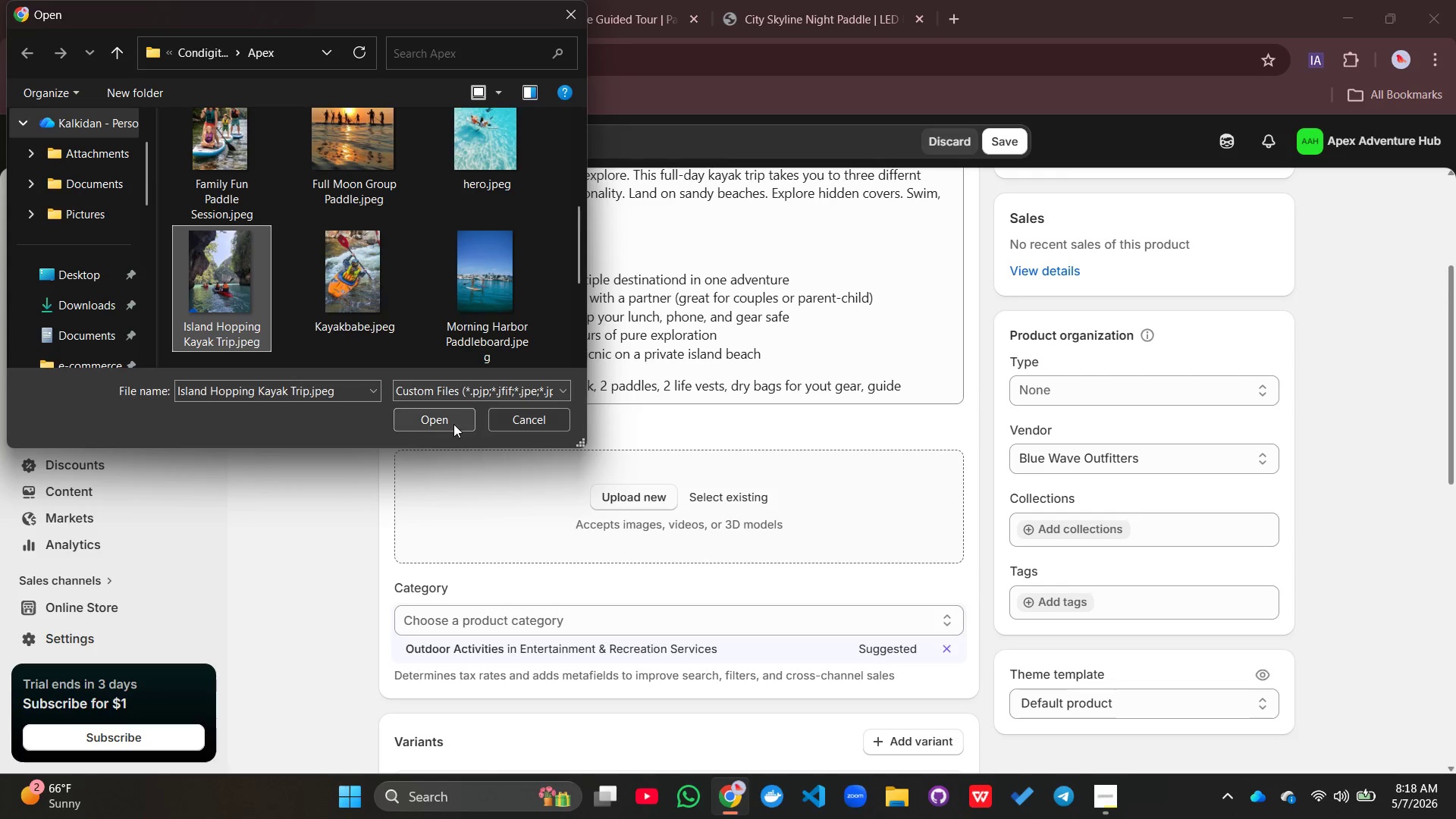 
left_click([453, 424])
 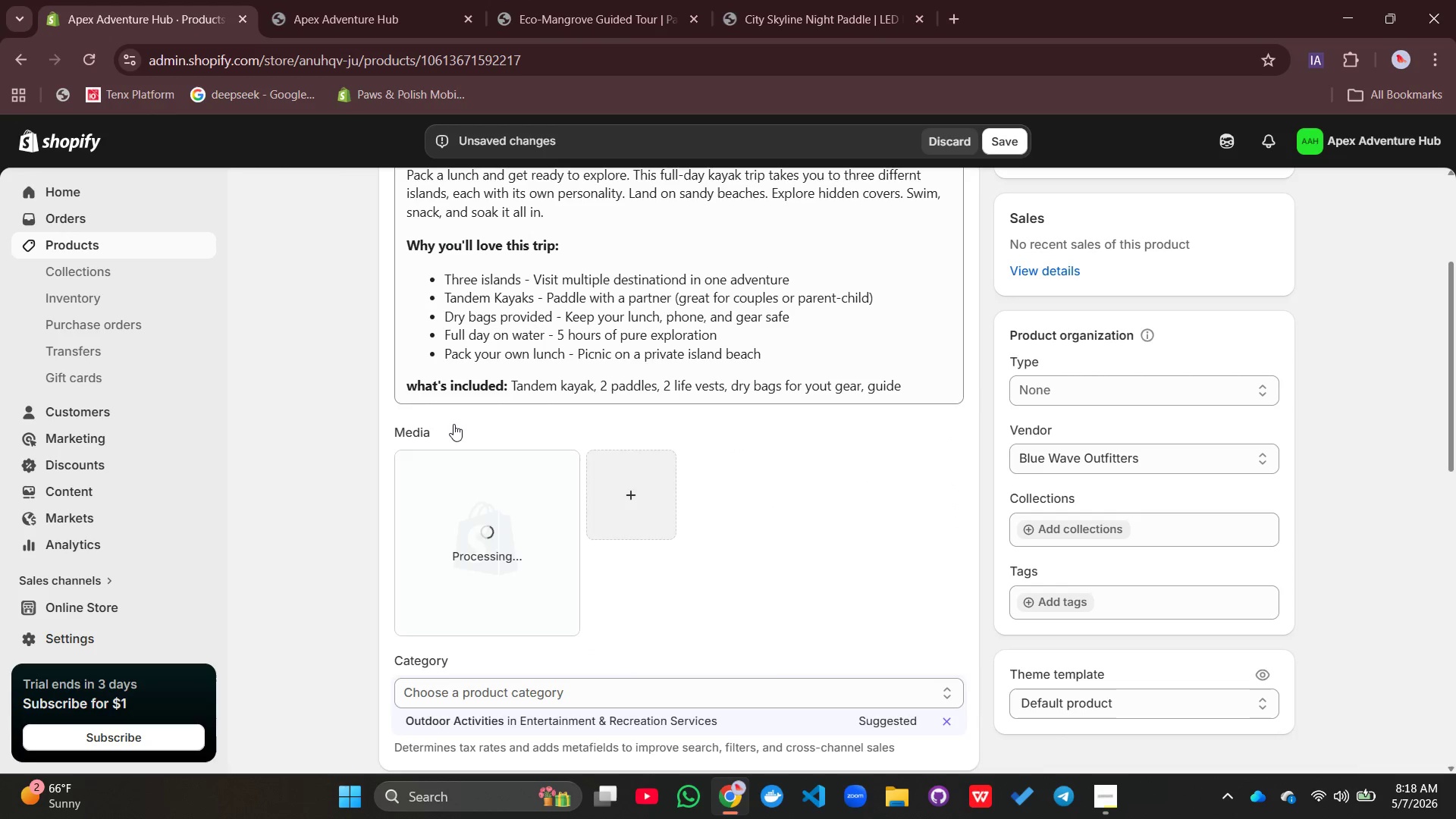 
wait(9.53)
 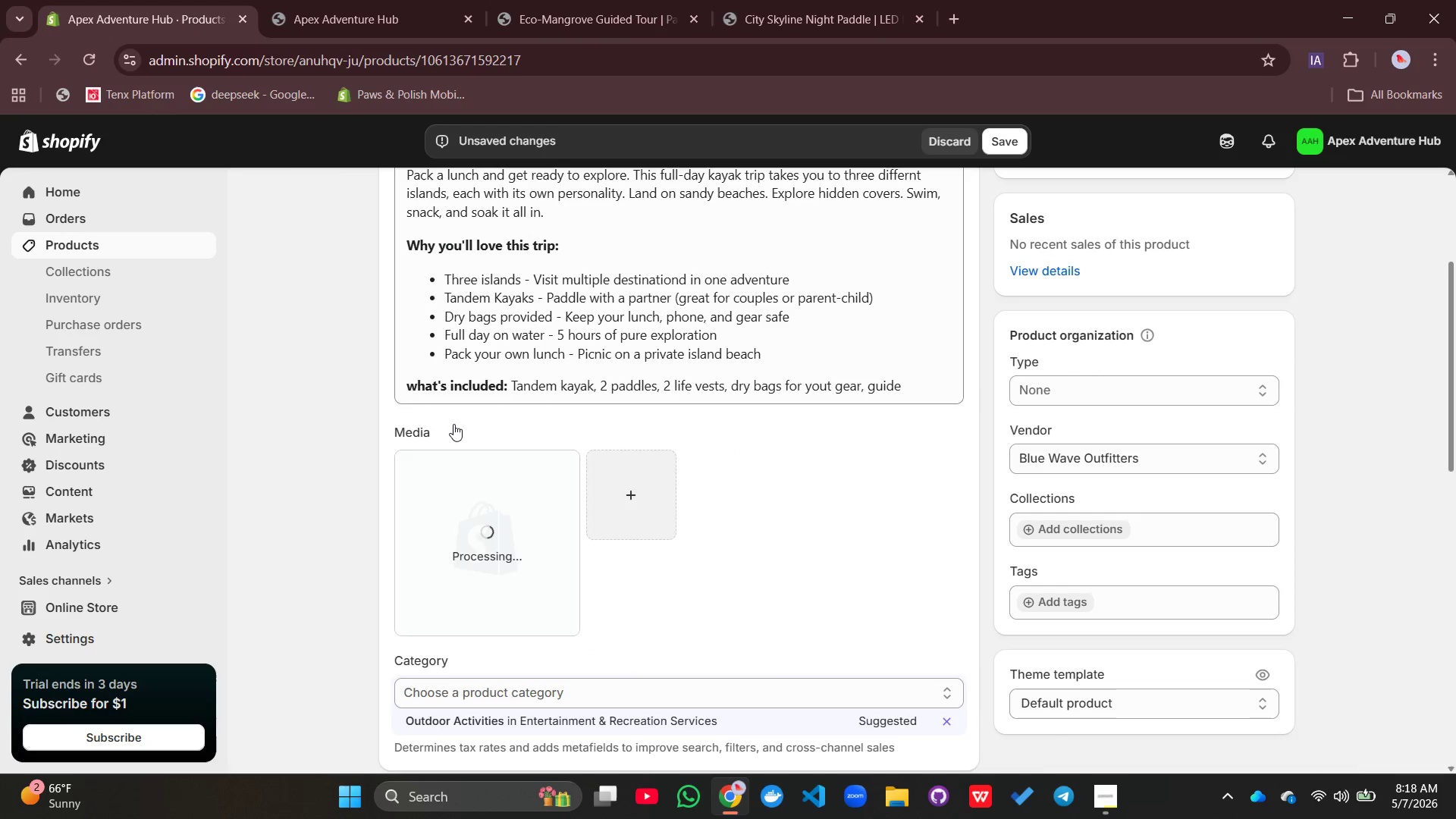 
left_click([434, 578])
 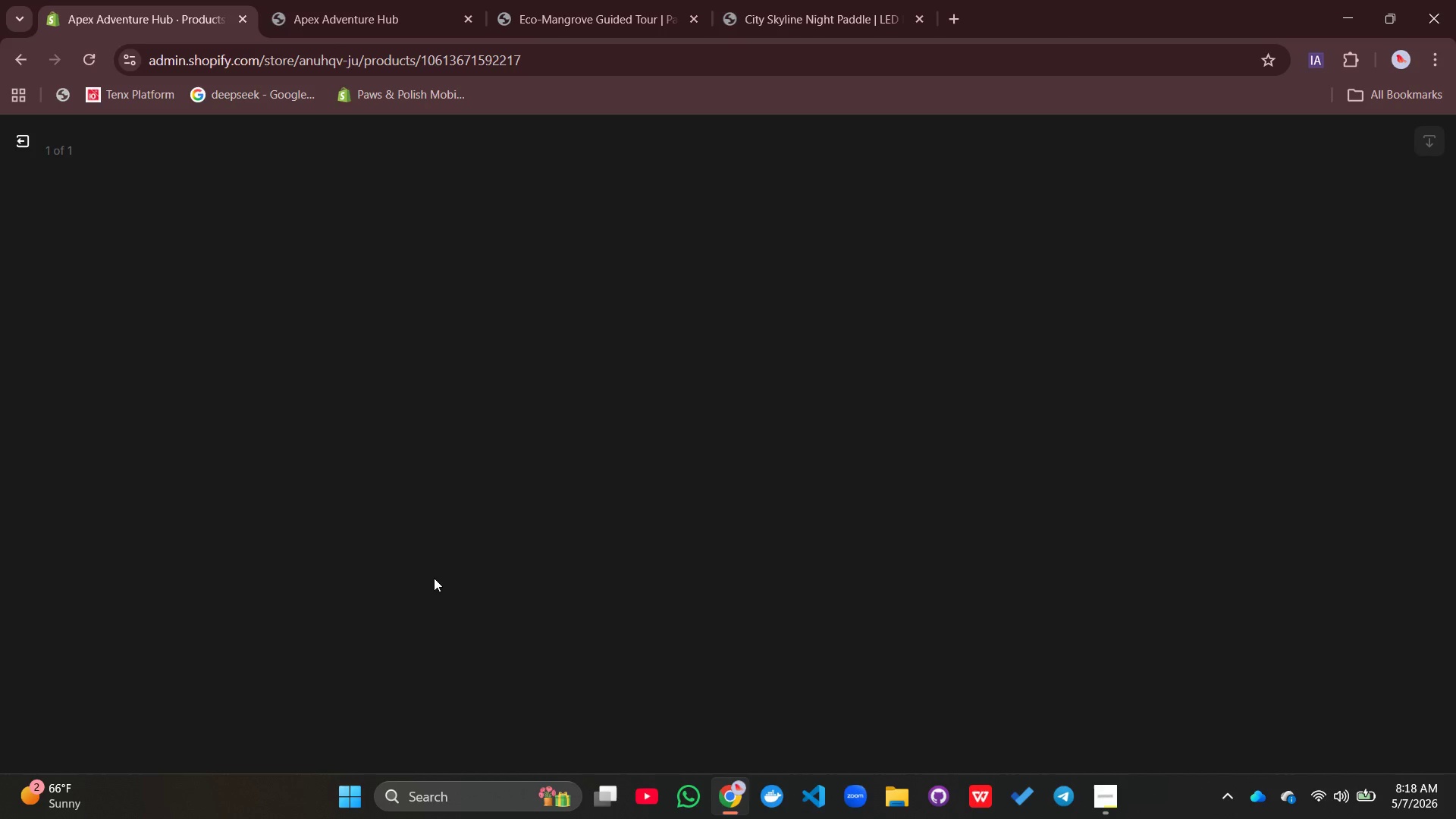 
mouse_move([1029, 441])
 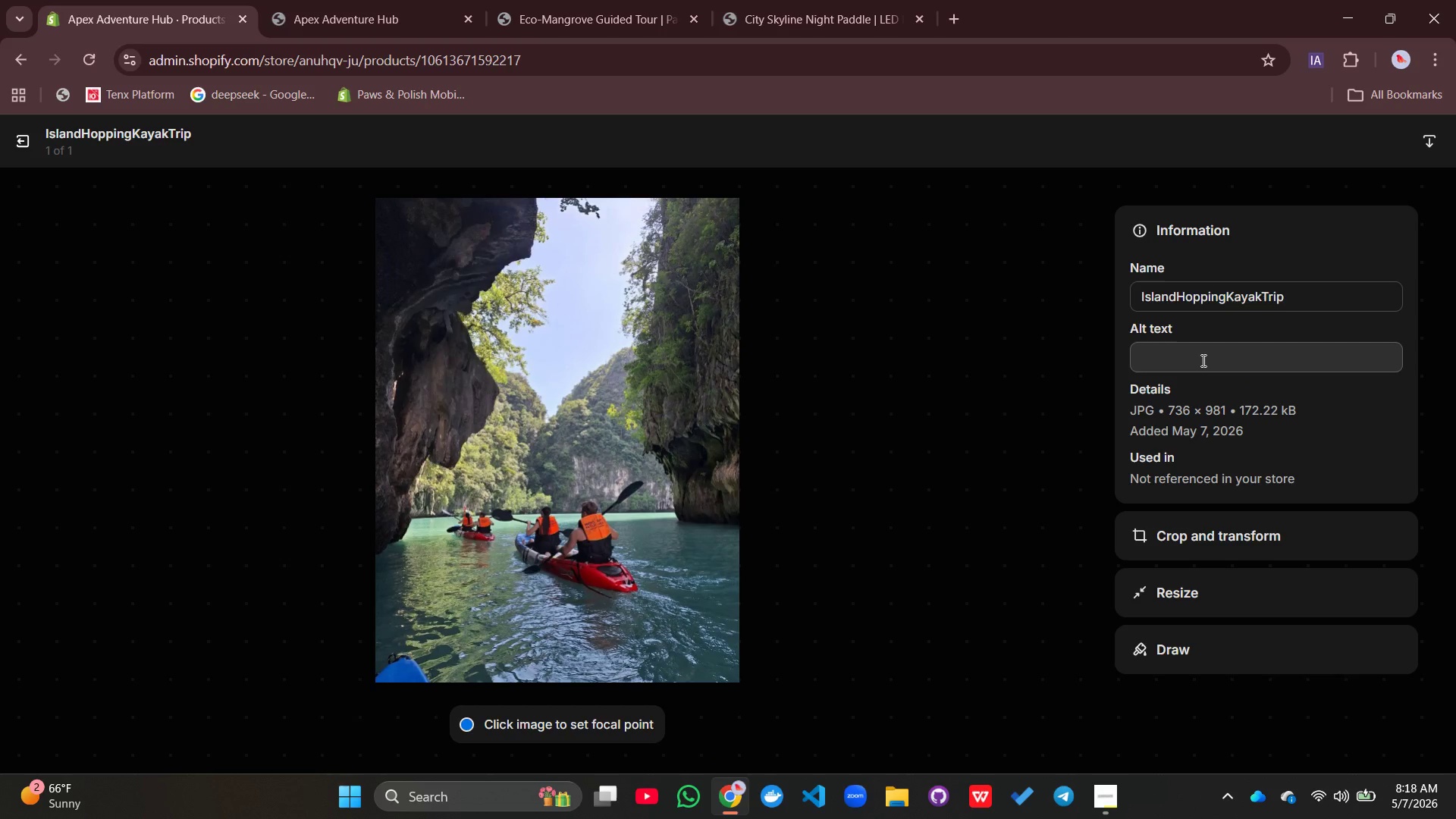 
left_click([1202, 360])
 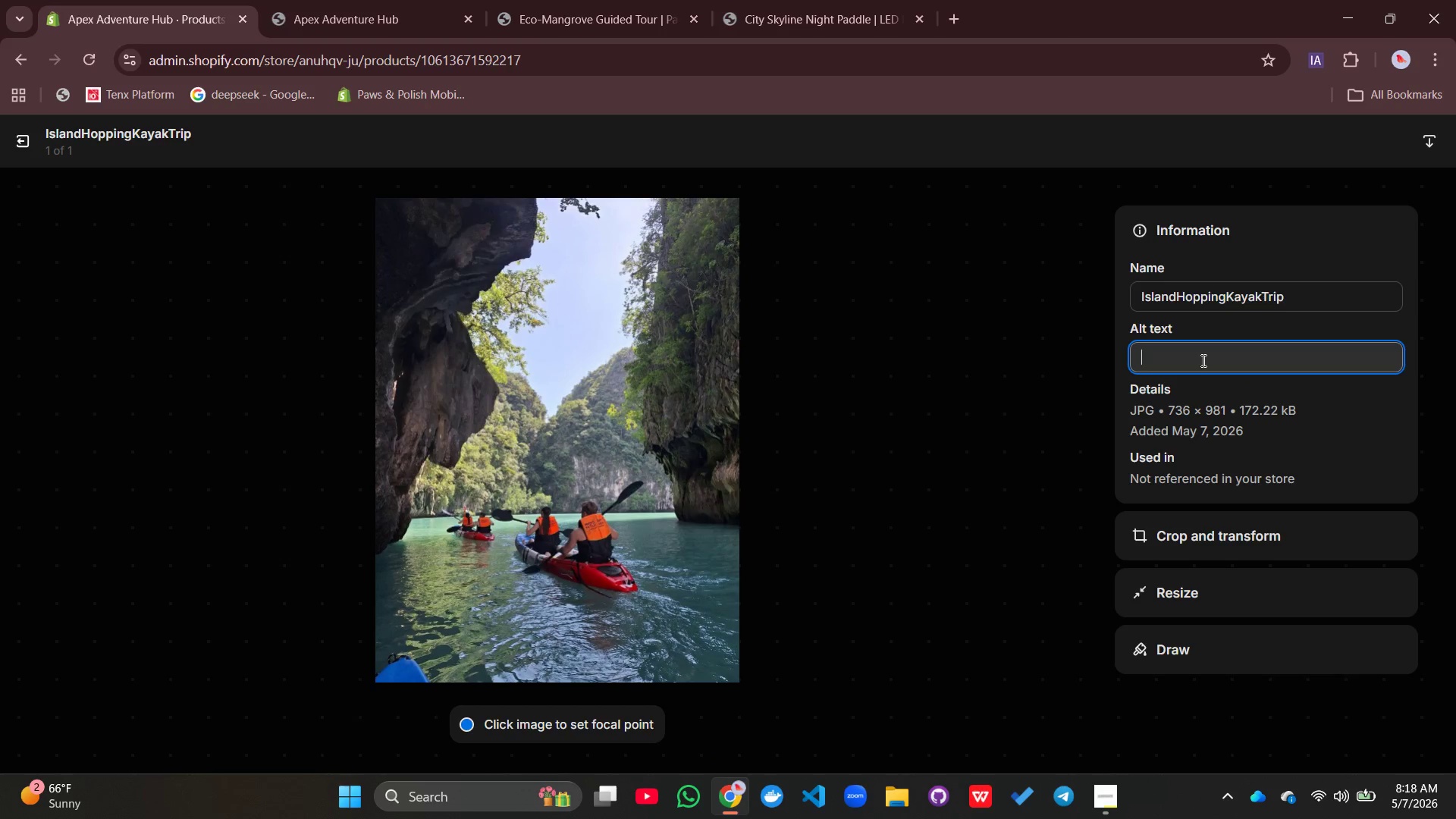 
type(Two people in a tandem kayak approaching a small sandy island w)
 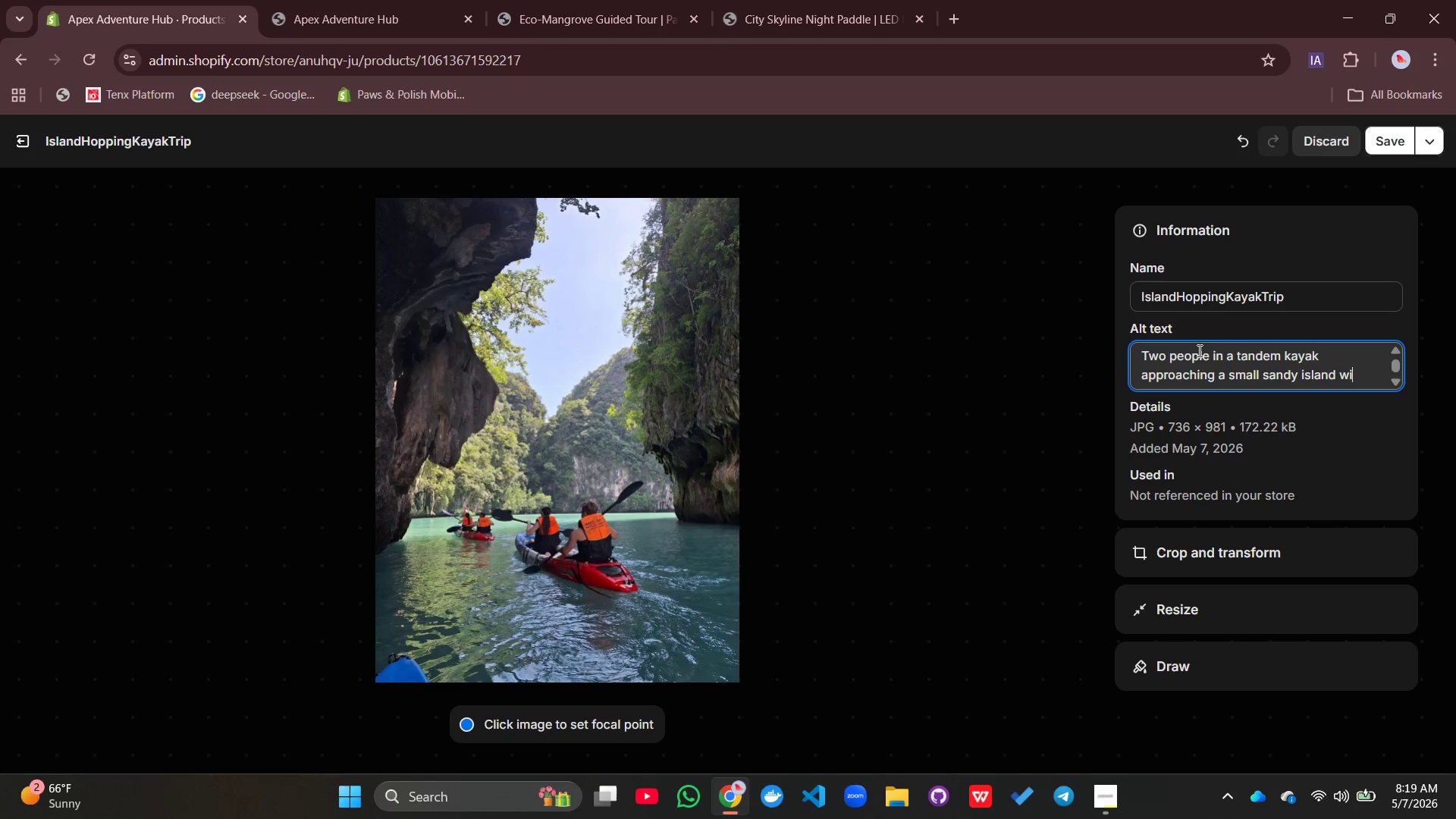 
type(ith palm tree )
key(Backspace)
type(s and turquoise e)
key(Backspace)
type(water)
 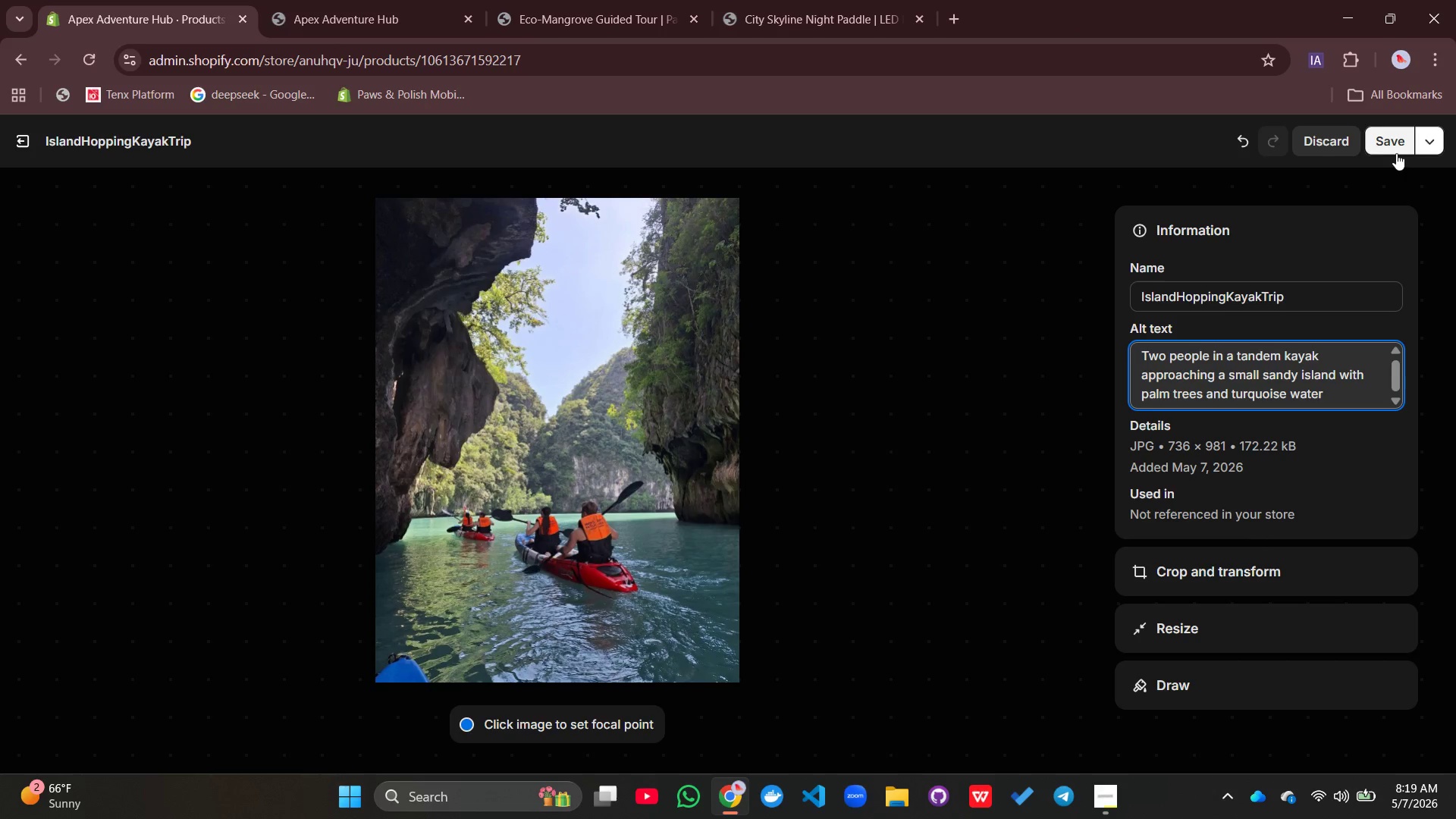 
left_click([1393, 148])
 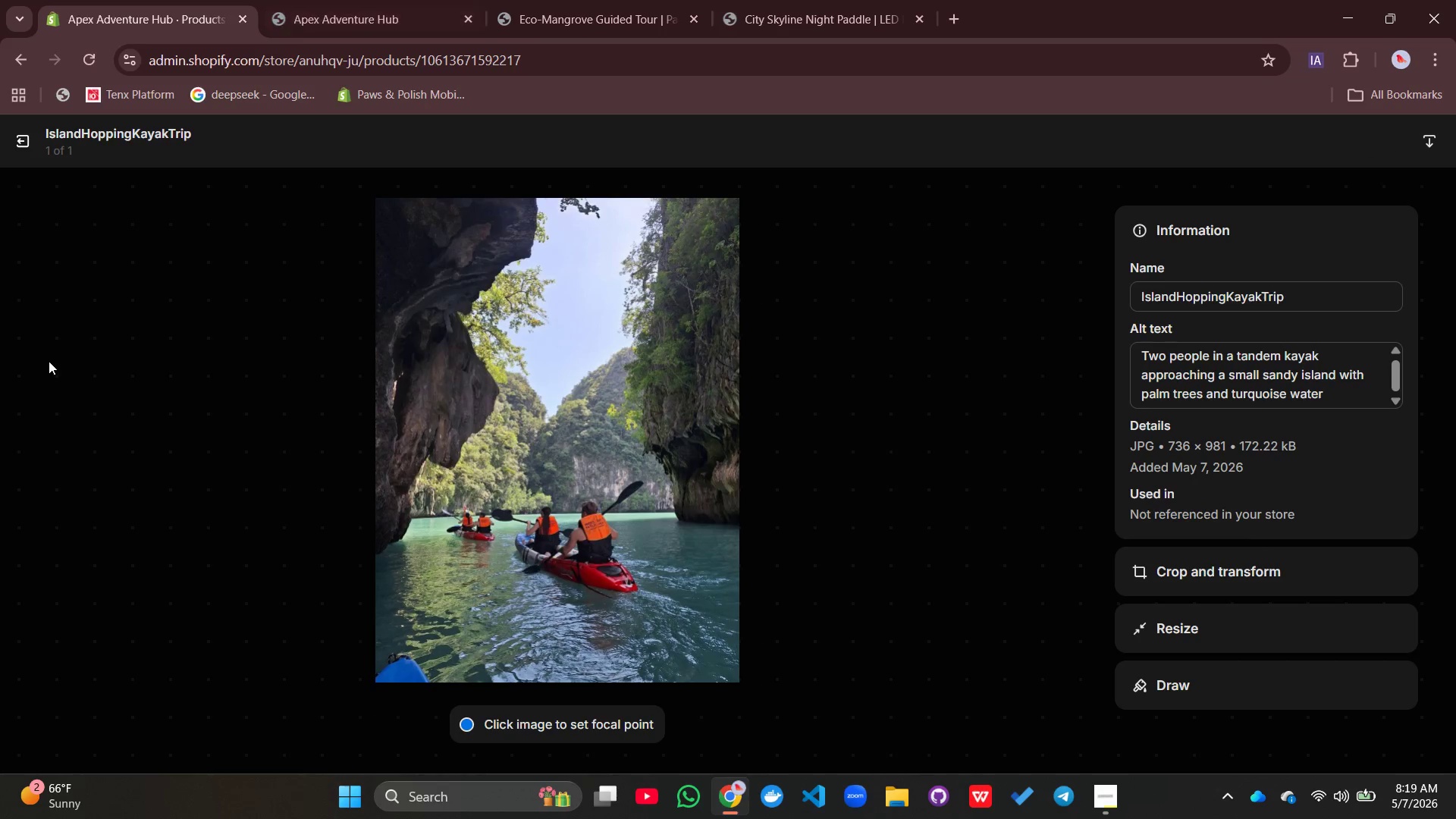 
left_click([22, 131])
 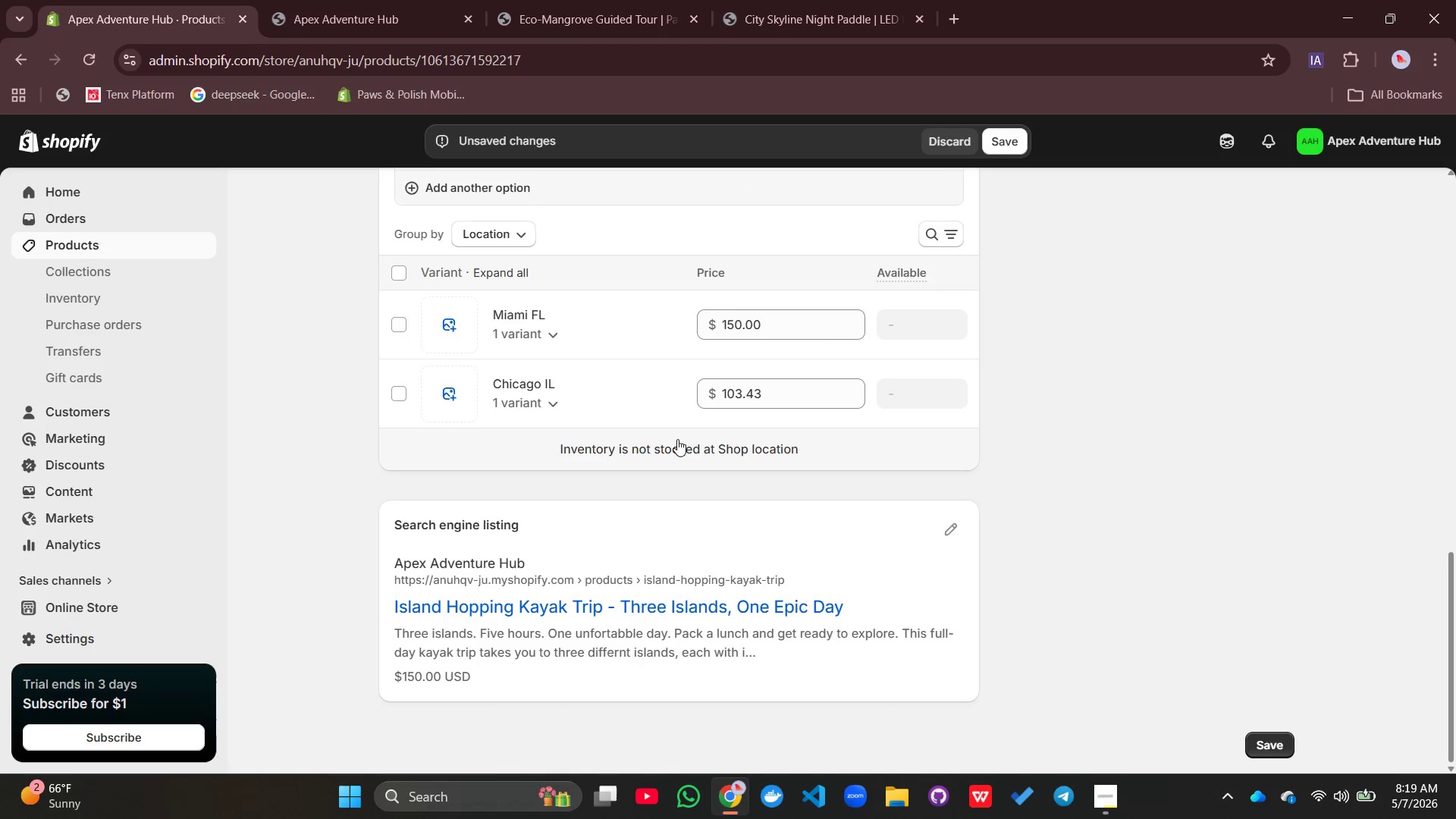 
left_click([955, 530])
 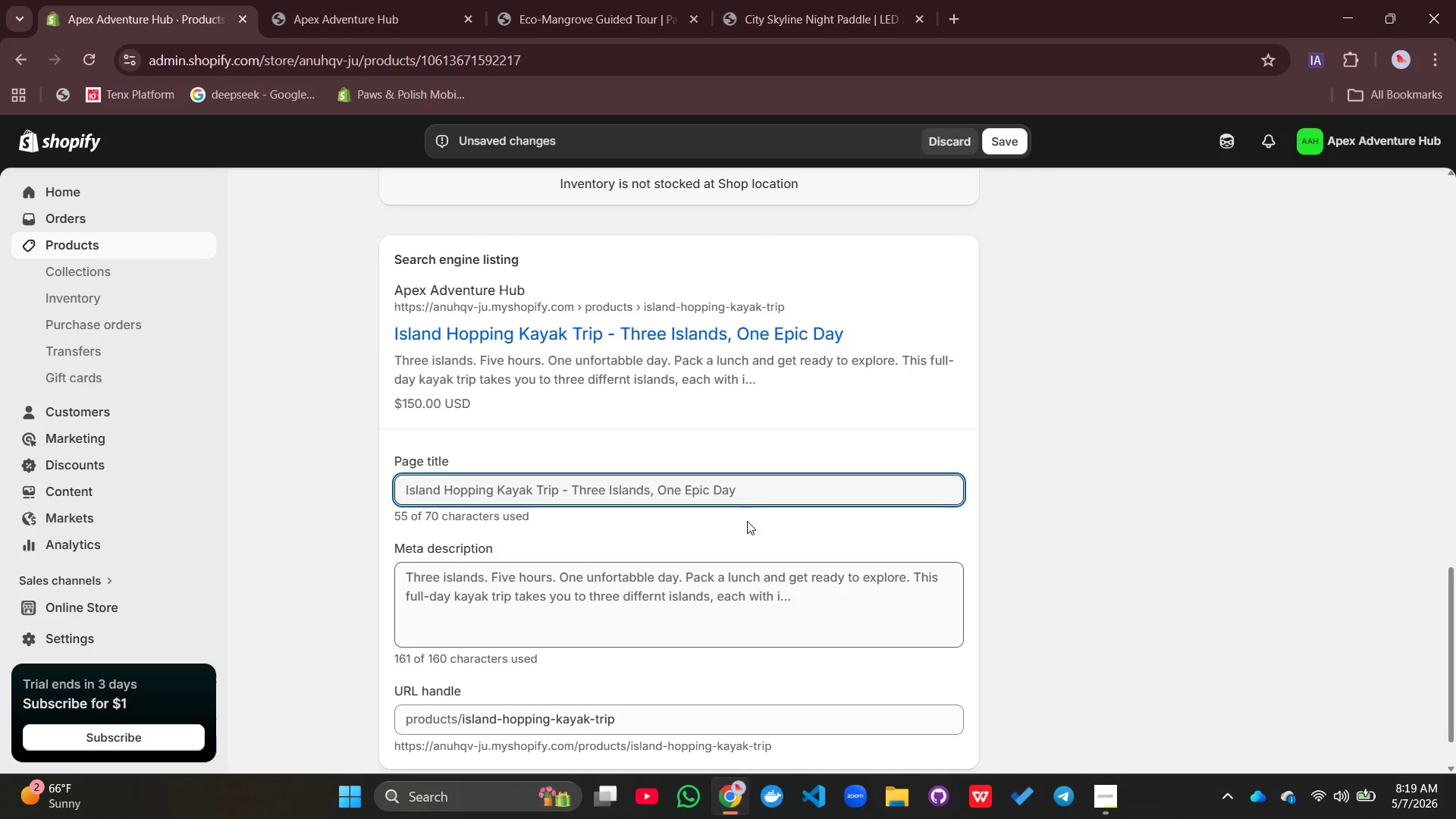 
left_click([754, 482])
 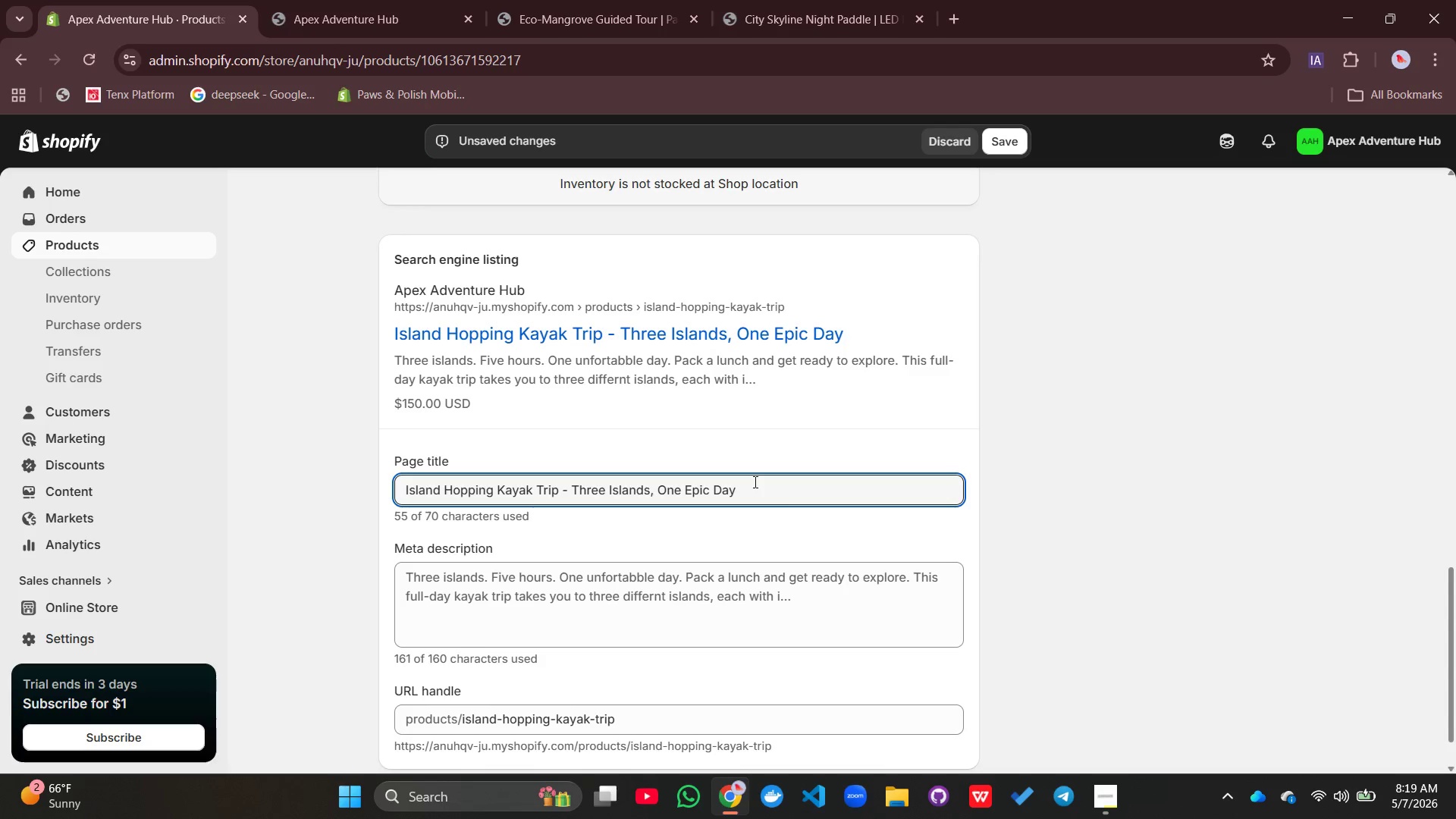 
wait(18.73)
 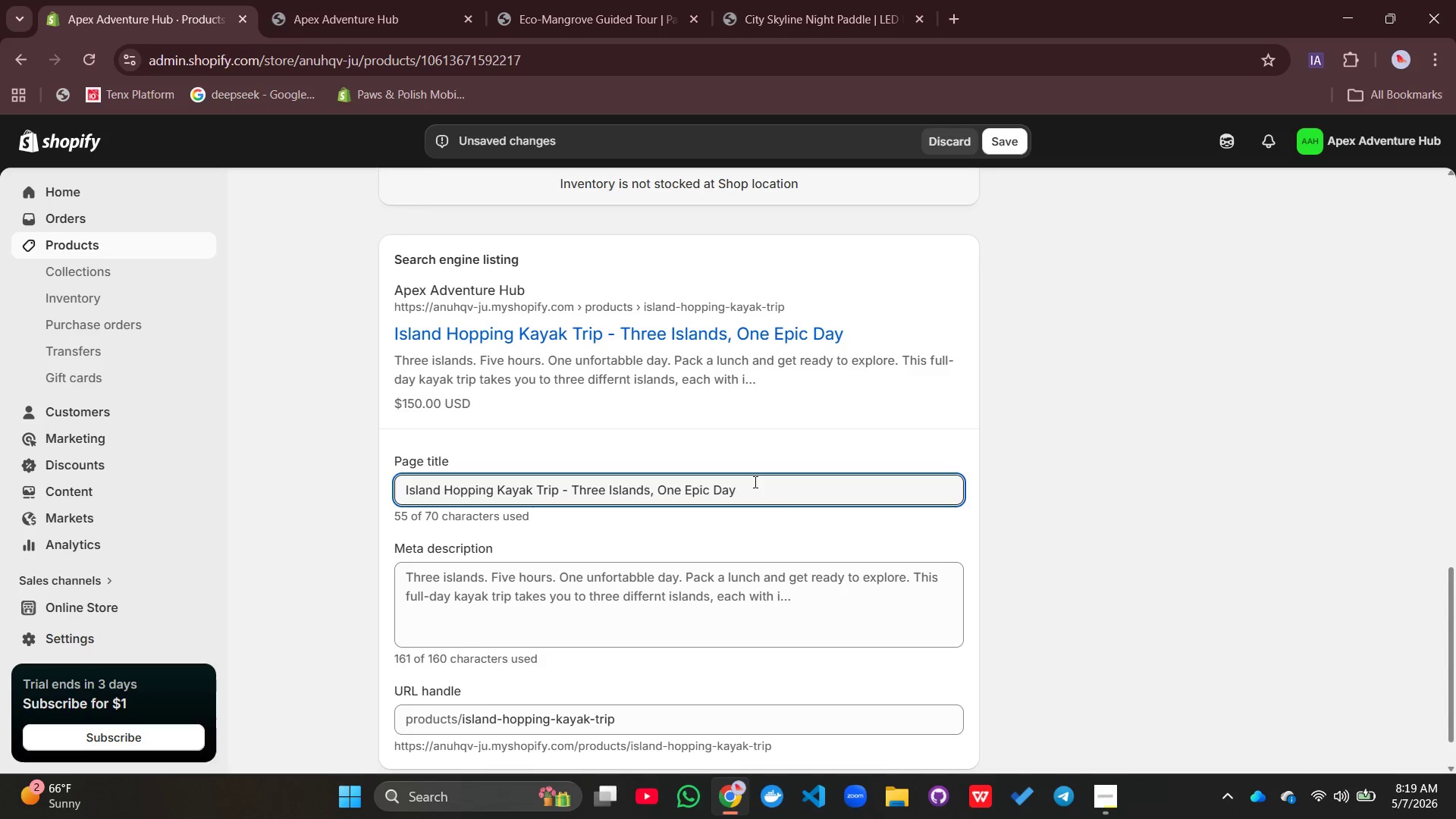 
left_click_drag(start_coordinate=[754, 482], to_coordinate=[561, 492])
 